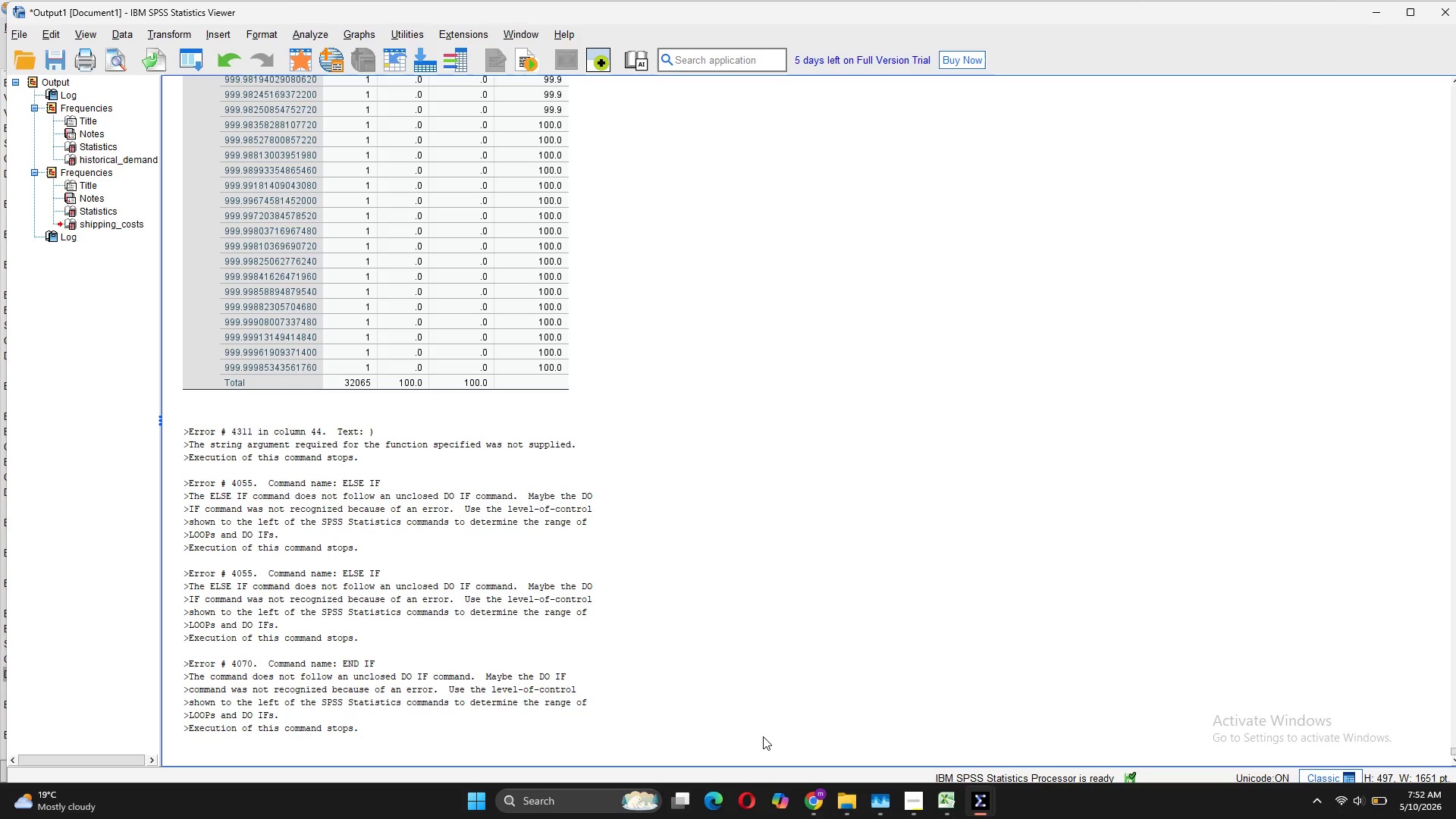 
wait(12.86)
 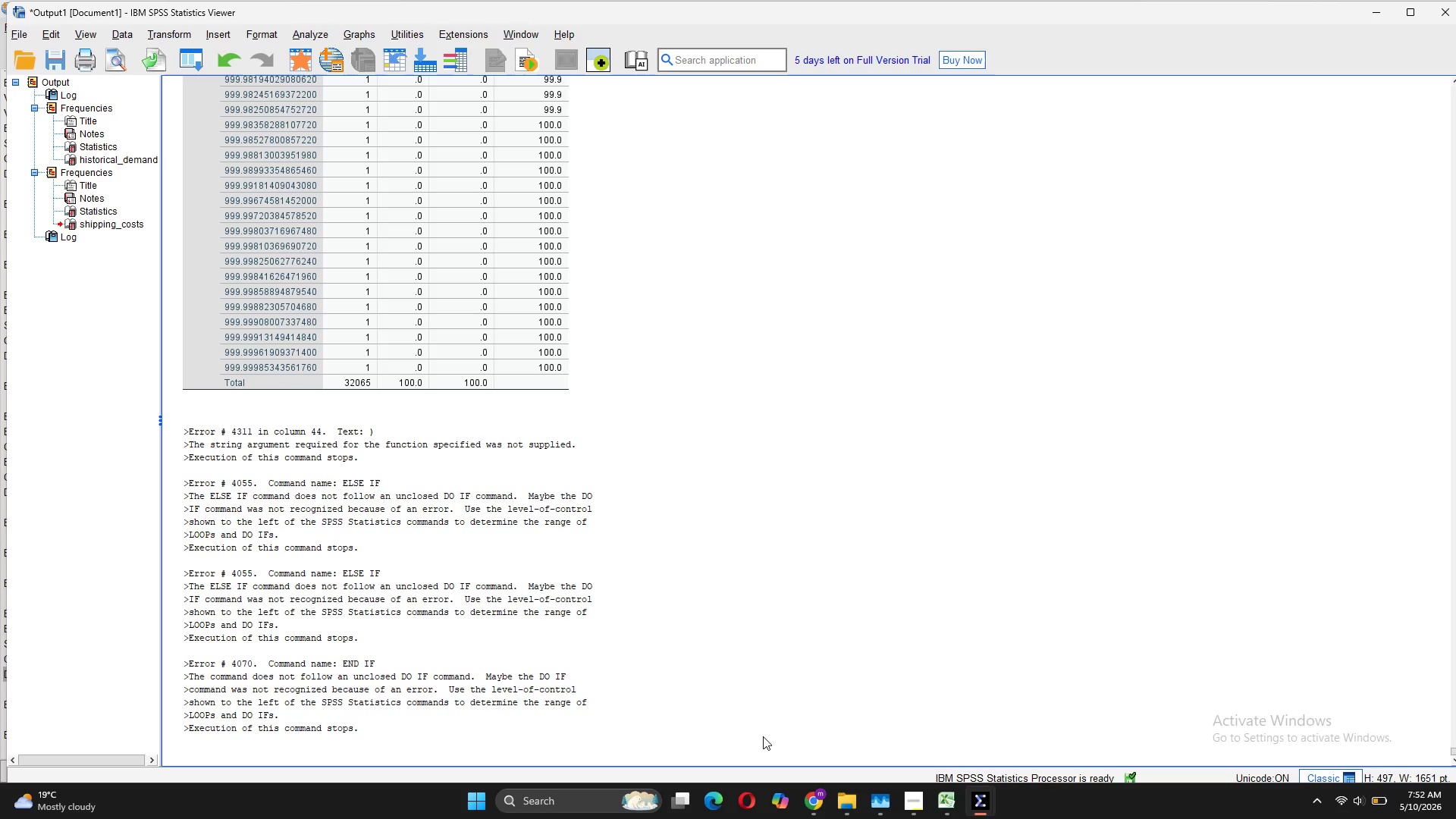 
left_click([790, 709])
 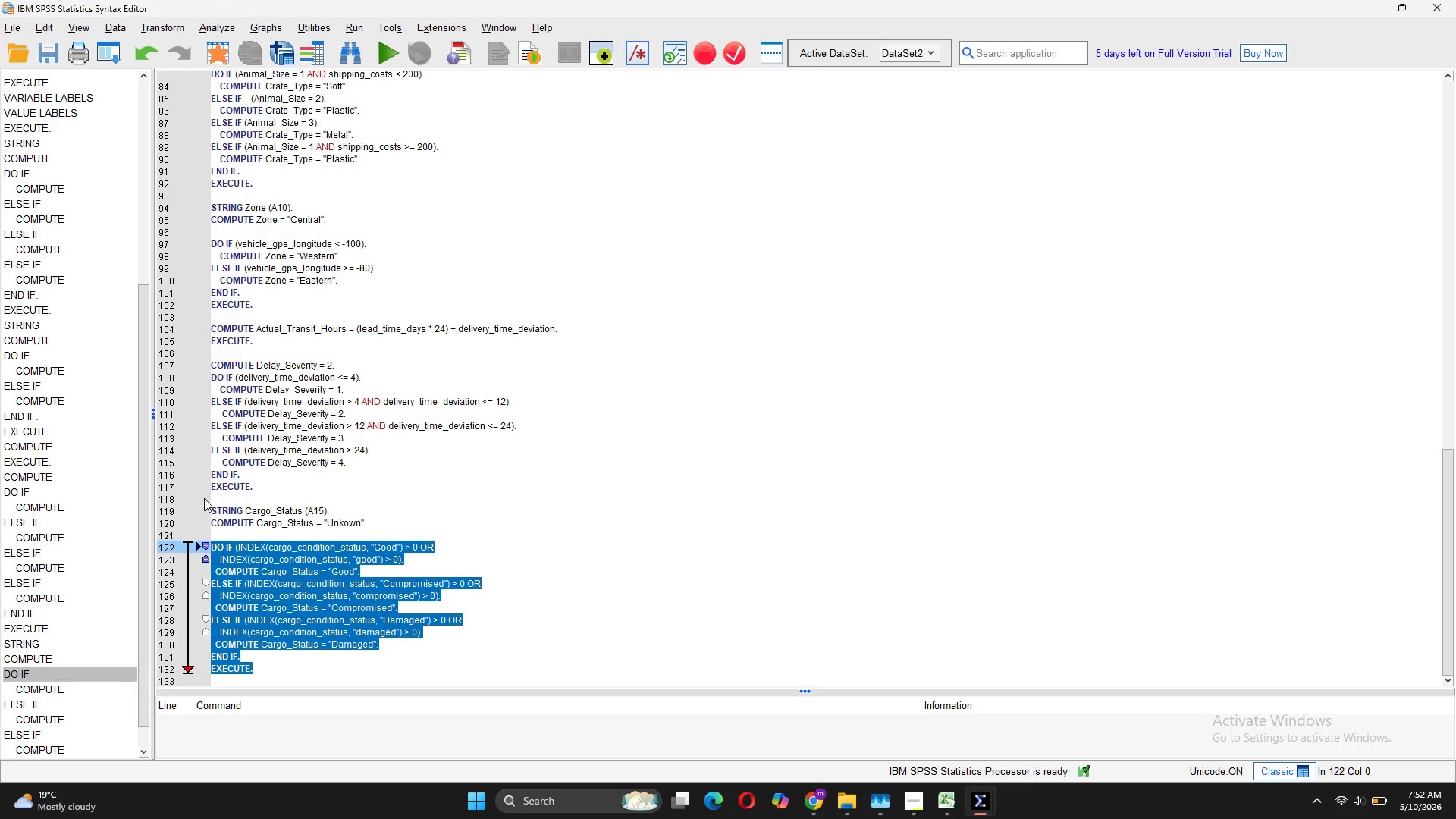 
mouse_move([441, 521])
 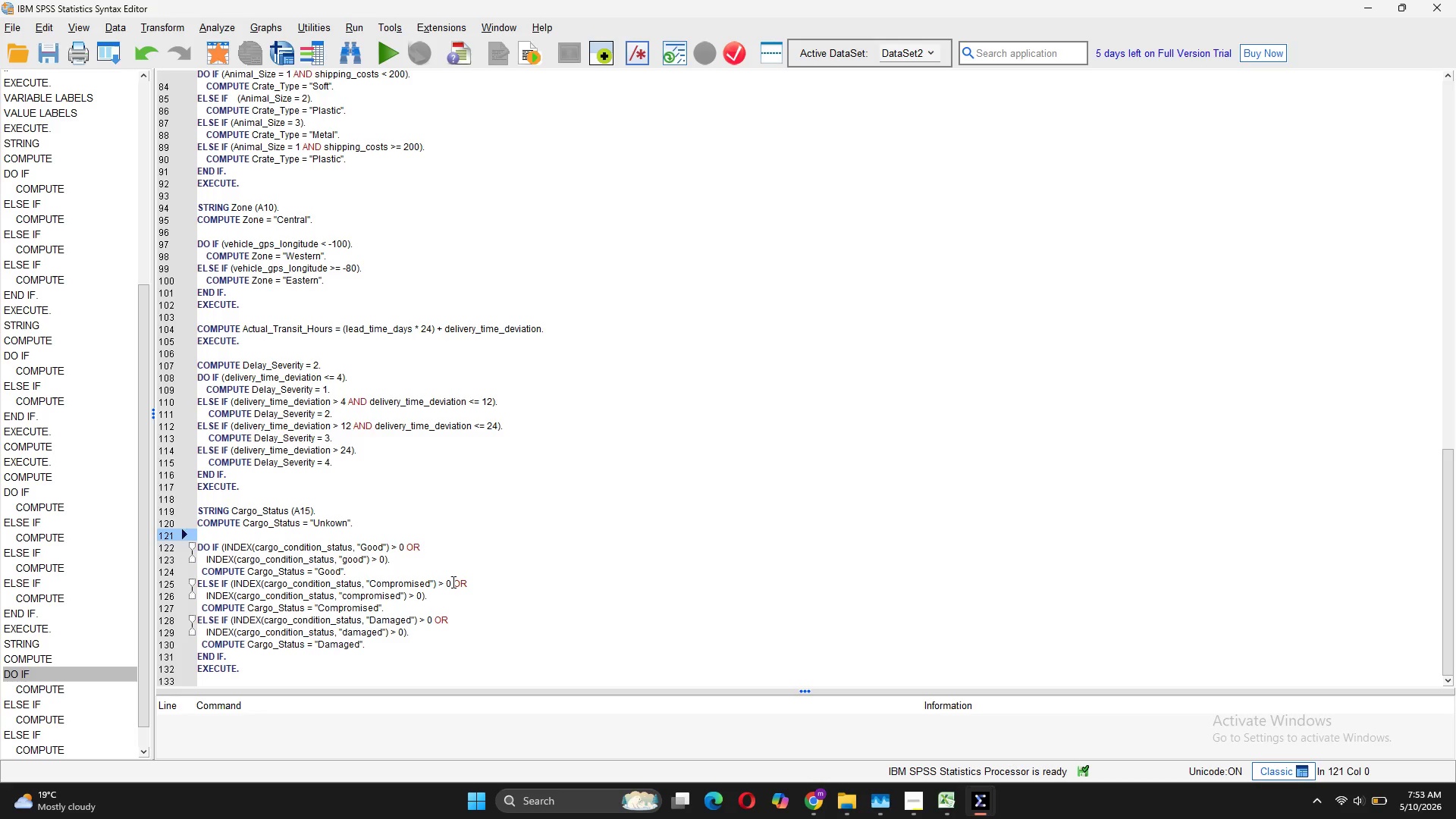 
wait(13.27)
 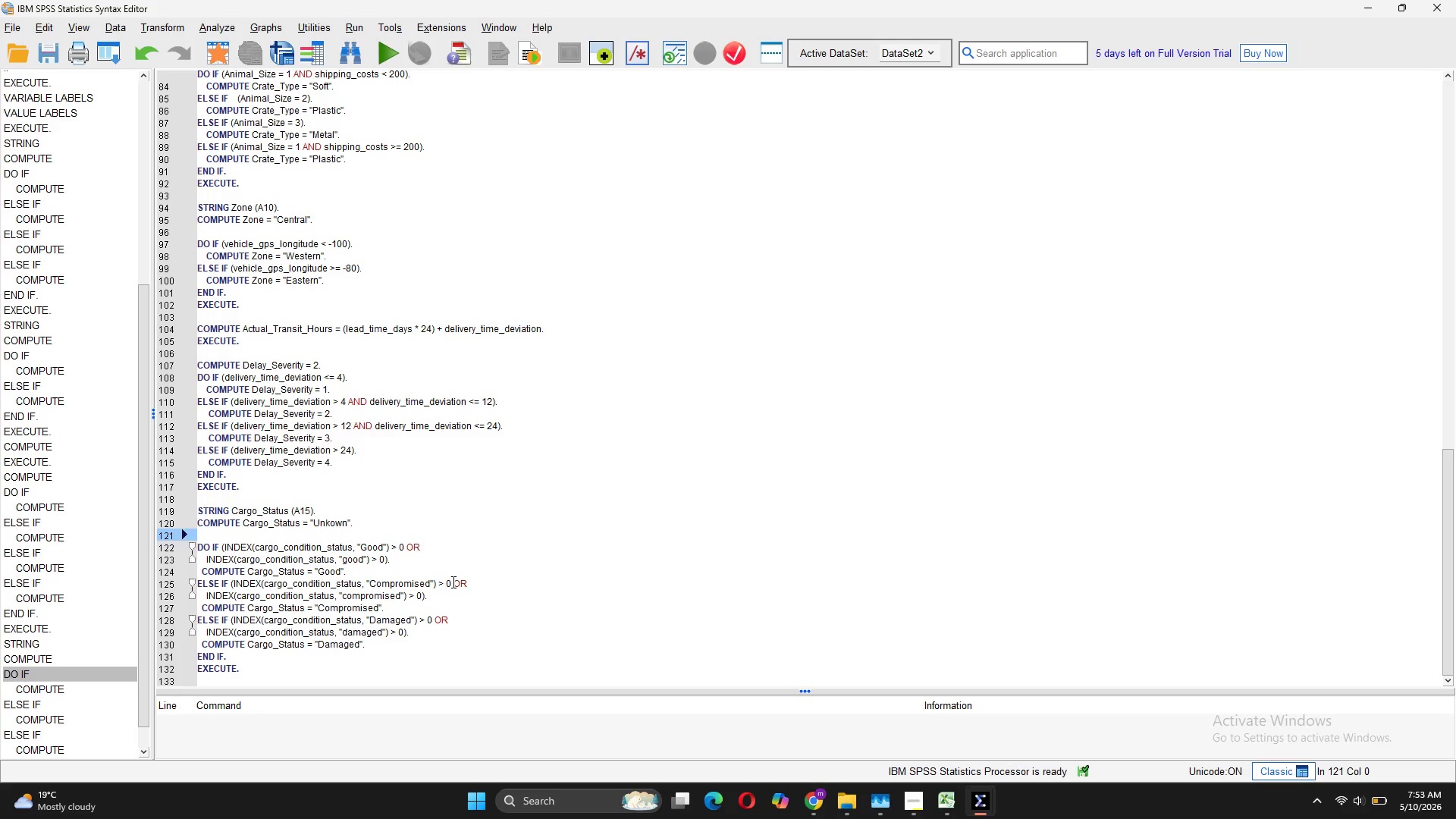 
left_click([1136, 711])
 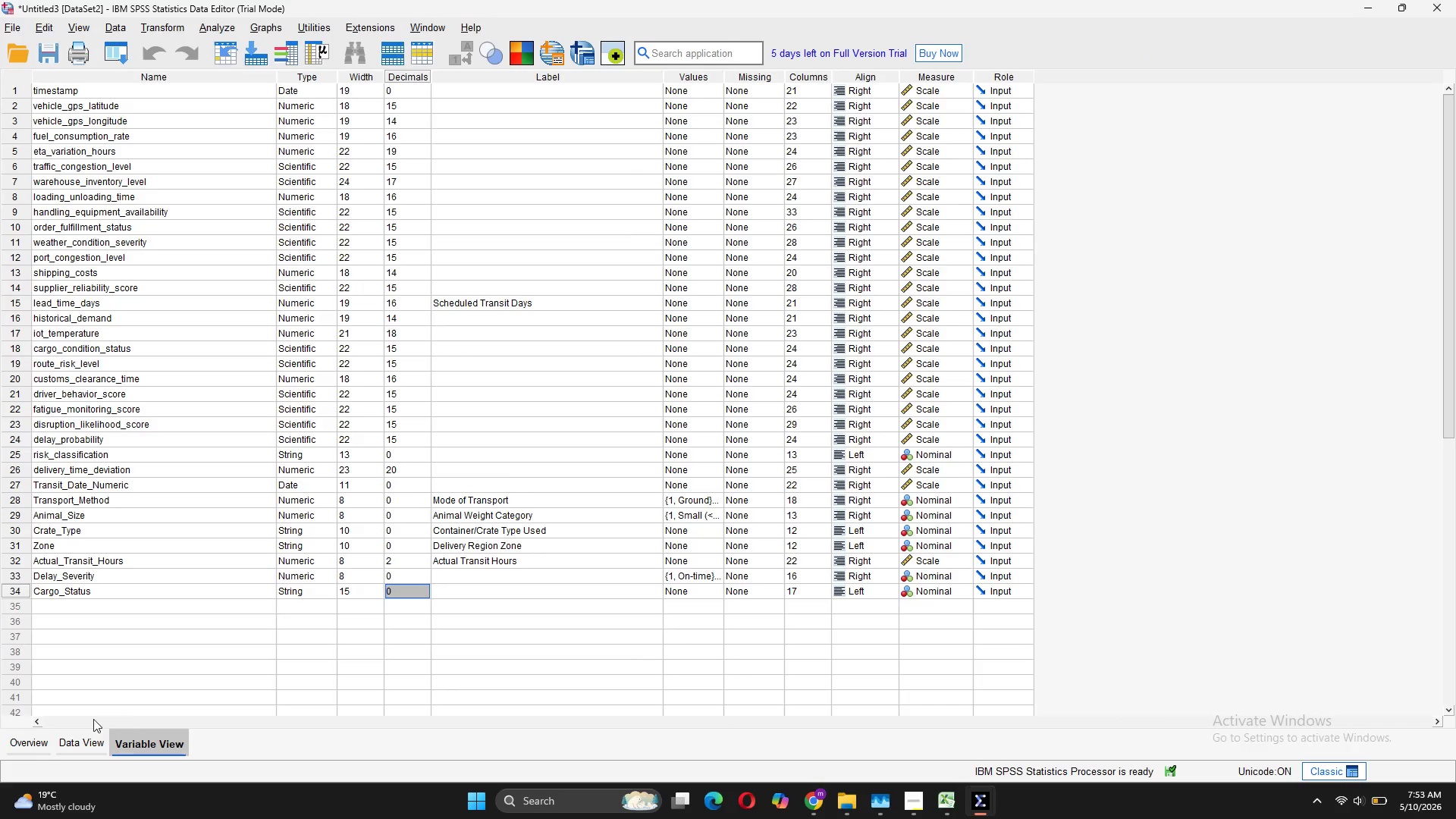 
left_click([74, 728])
 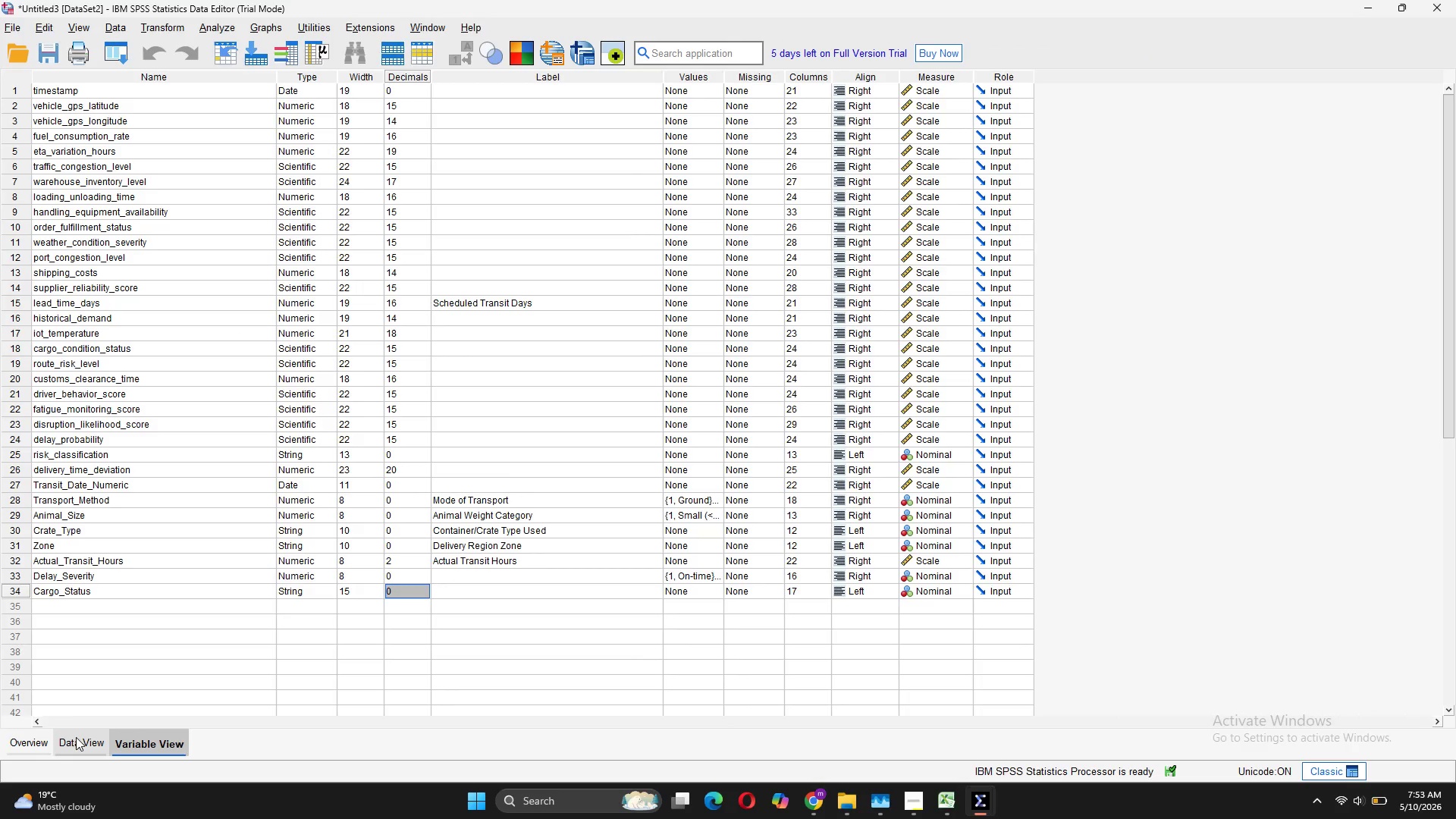 
left_click([76, 737])
 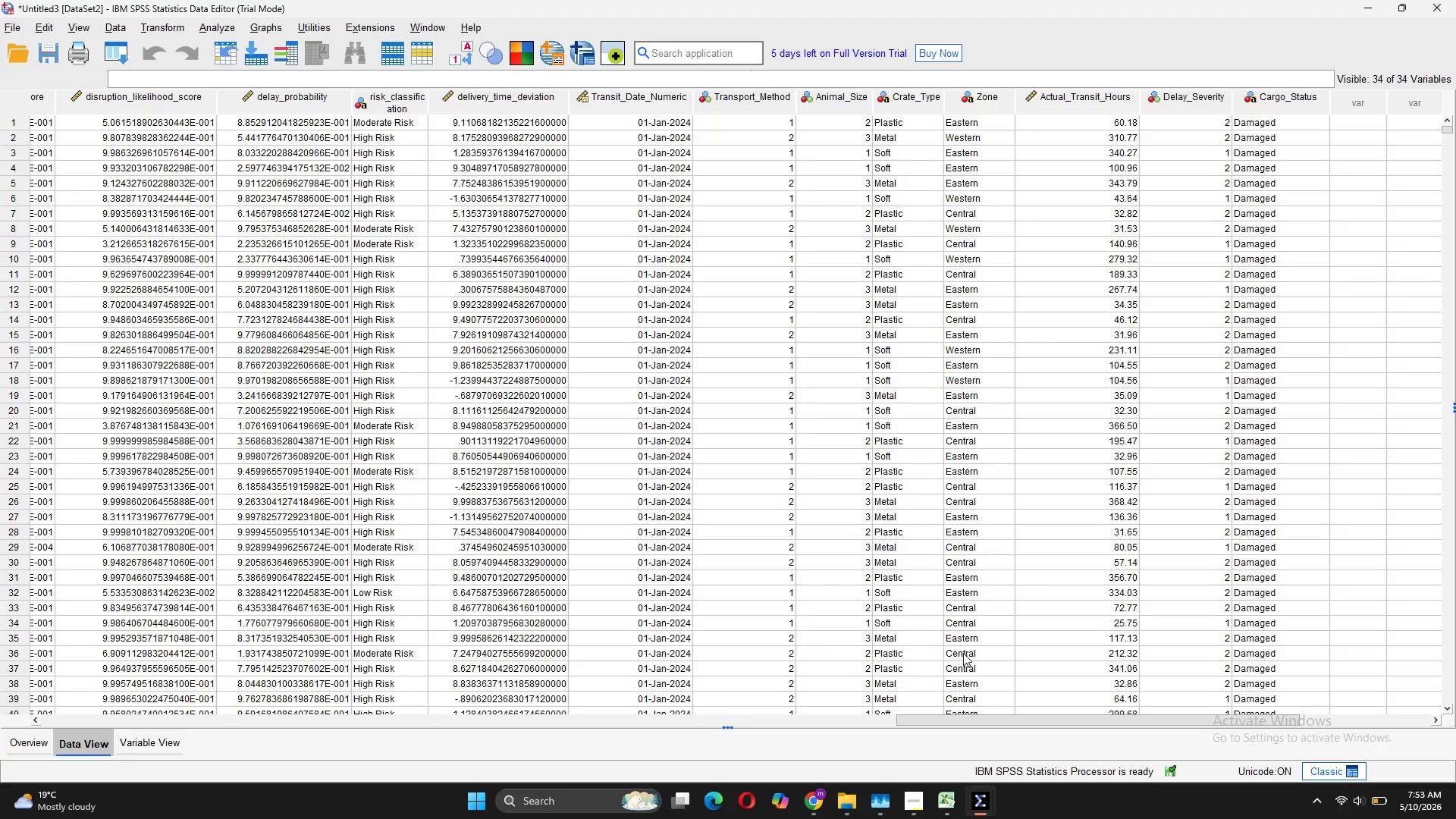 
left_click_drag(start_coordinate=[942, 720], to_coordinate=[463, 653])
 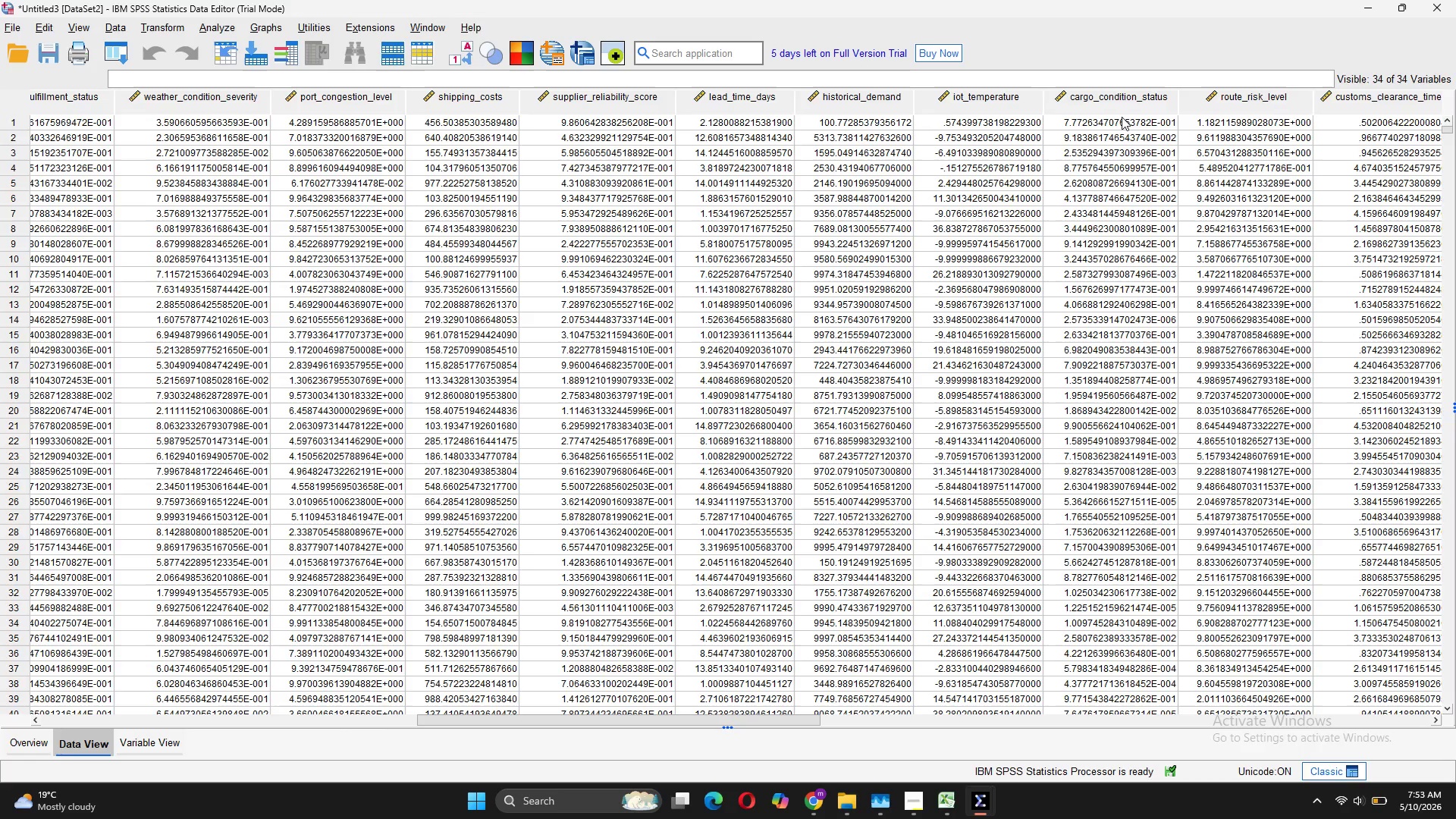 
wait(10.25)
 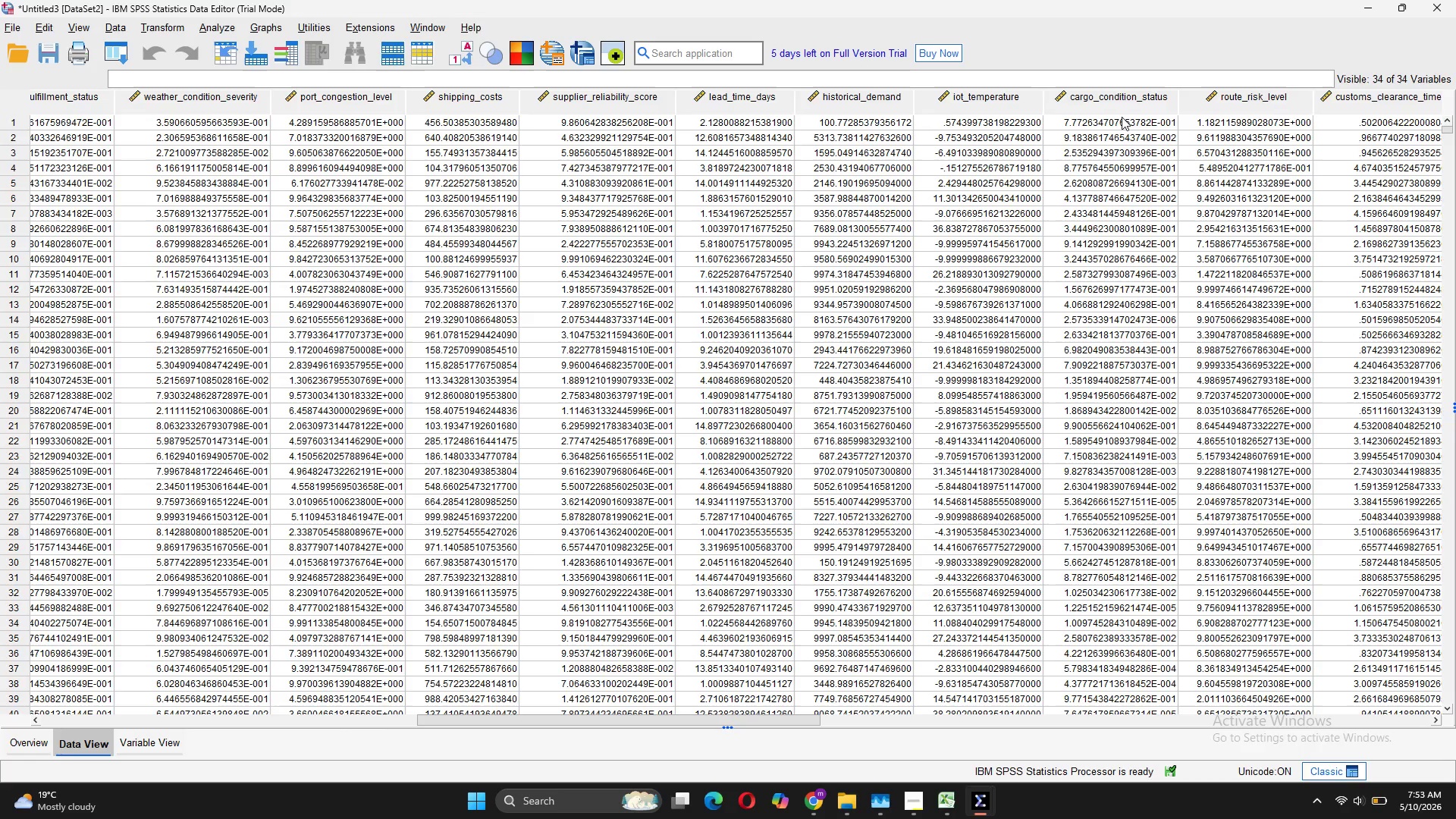 
scroll: coordinate [1120, 284], scroll_direction: up, amount: 1.0
 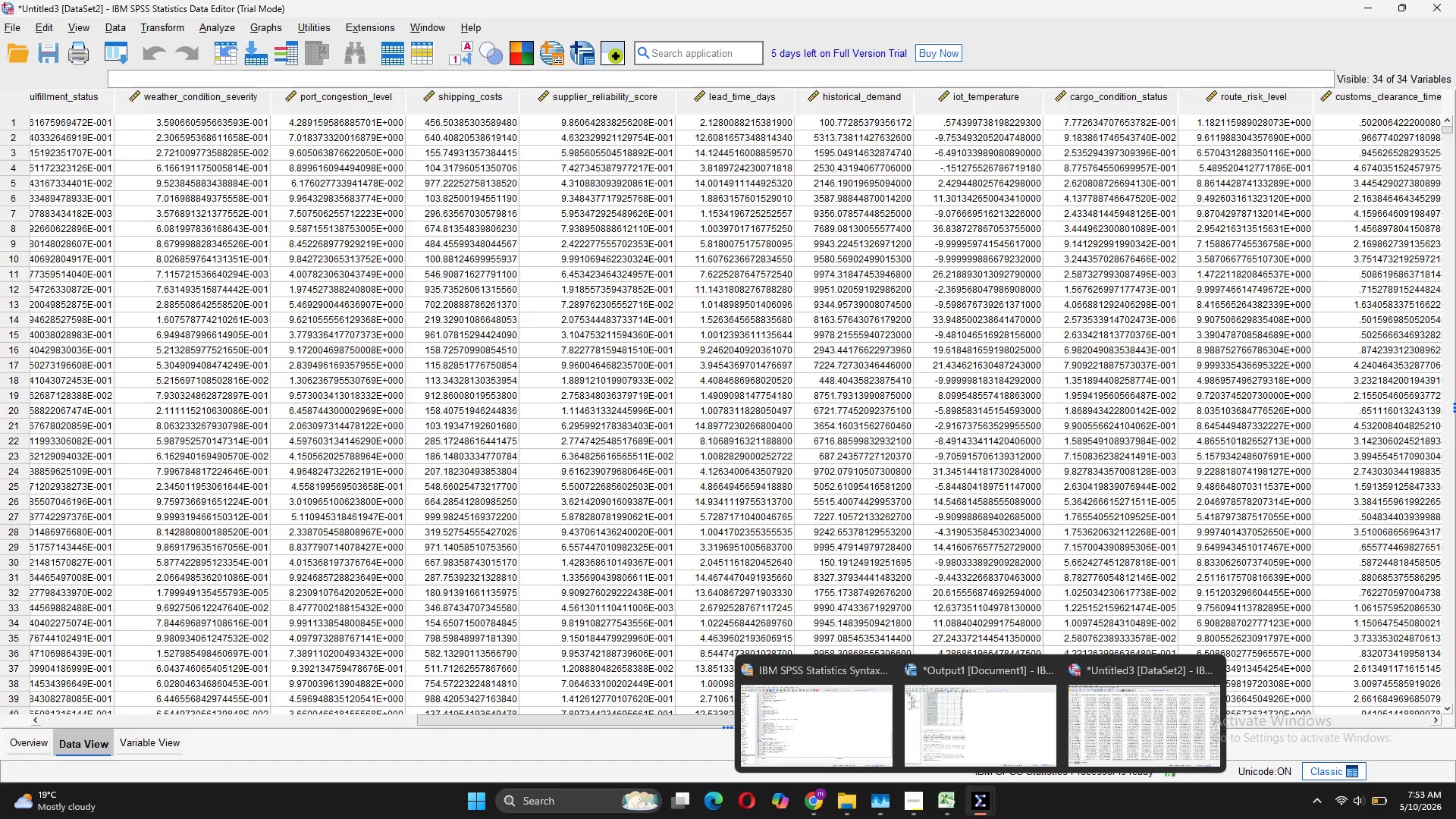 
wait(12.72)
 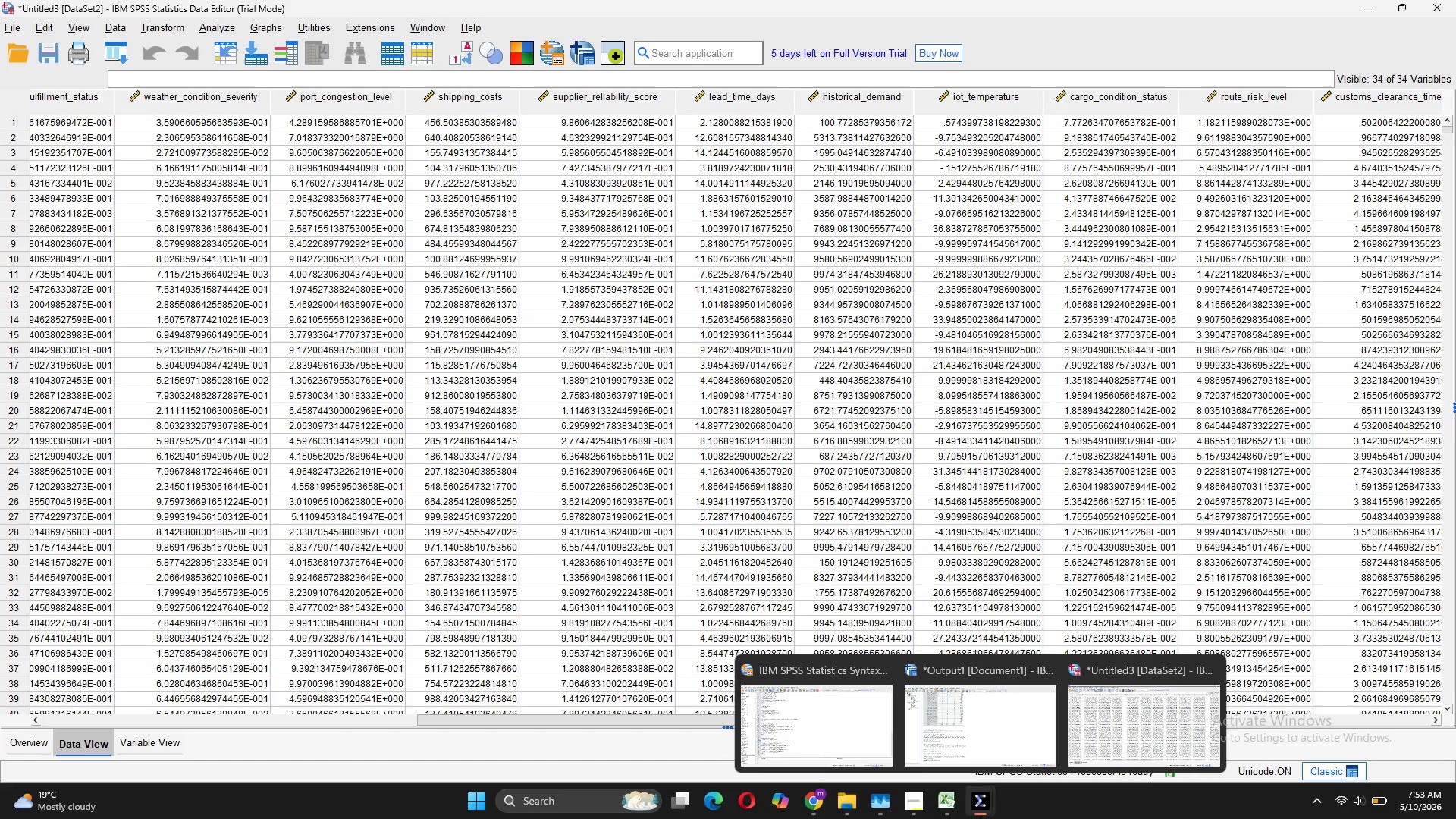 
left_click([801, 718])
 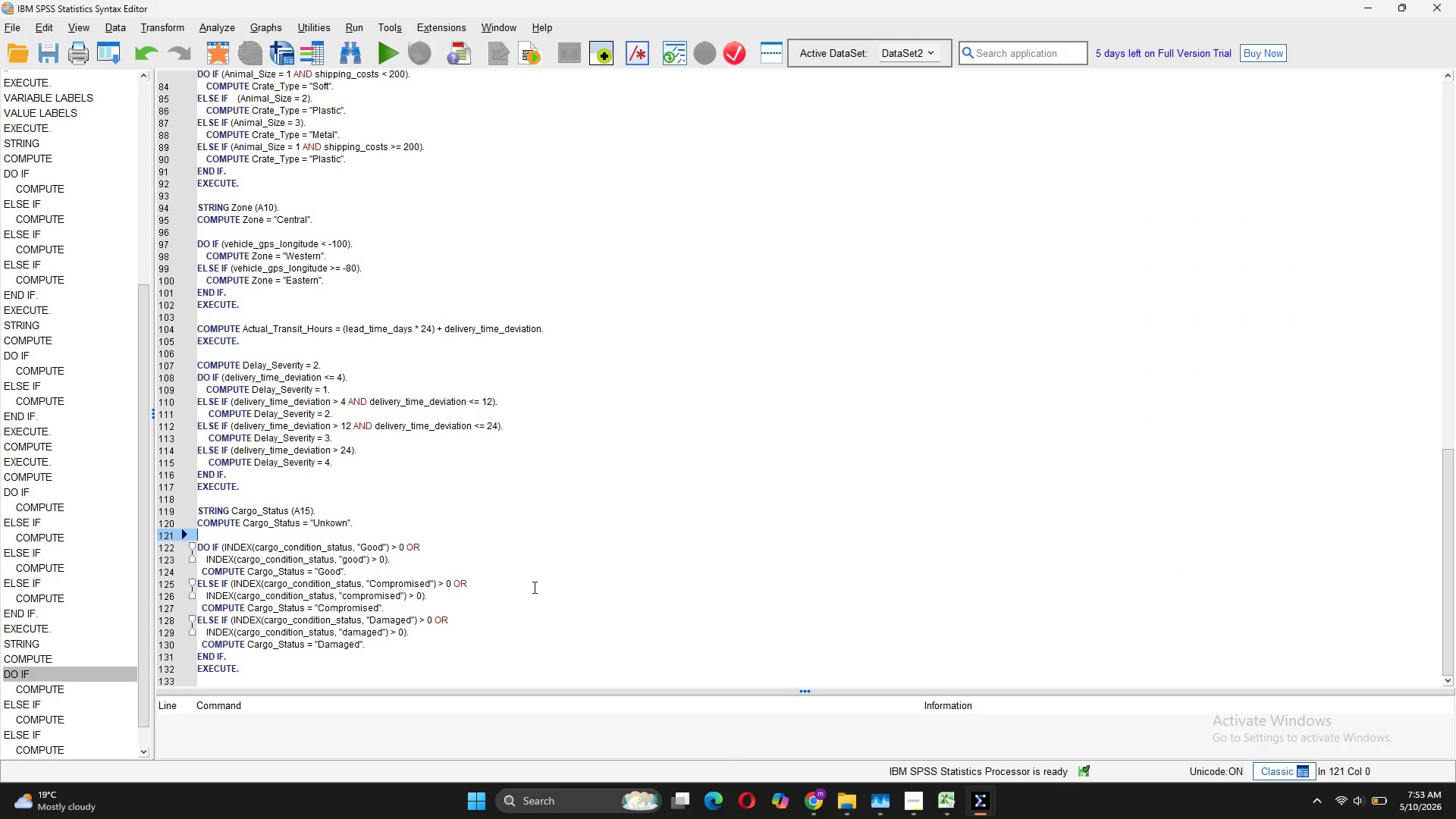 
left_click([533, 587])
 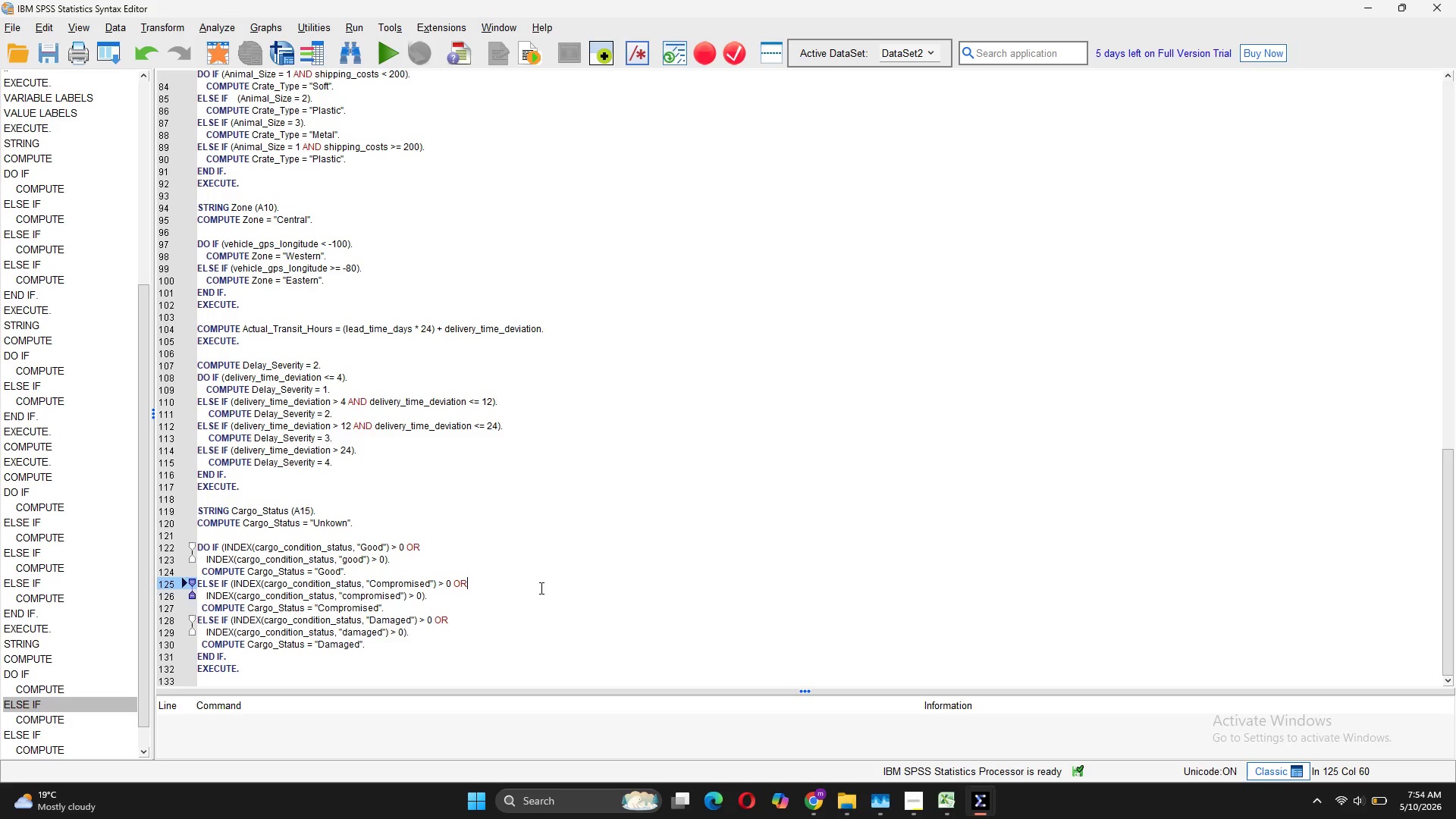 
wait(24.61)
 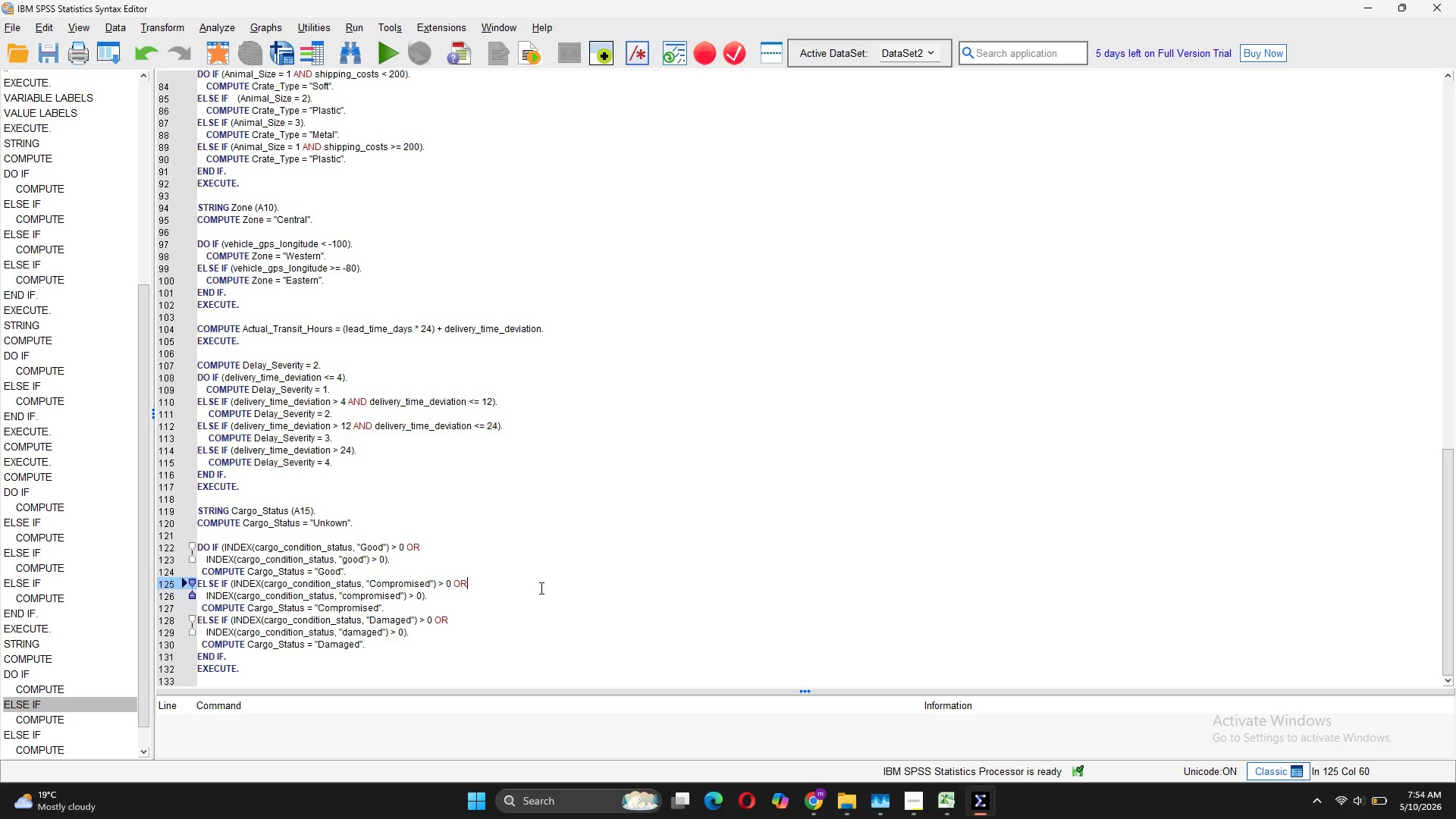 
left_click([920, 808])
 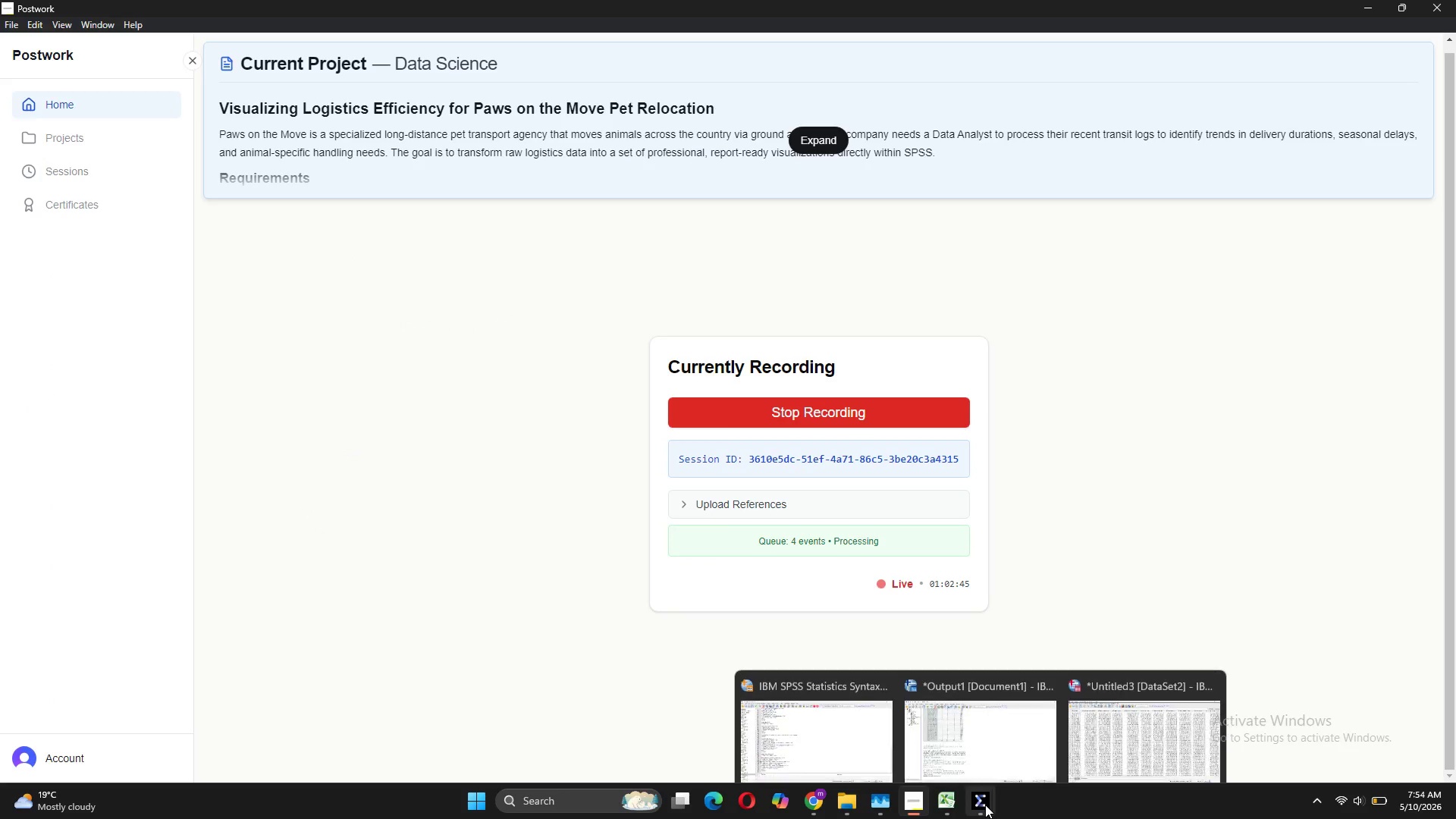 
left_click([801, 709])
 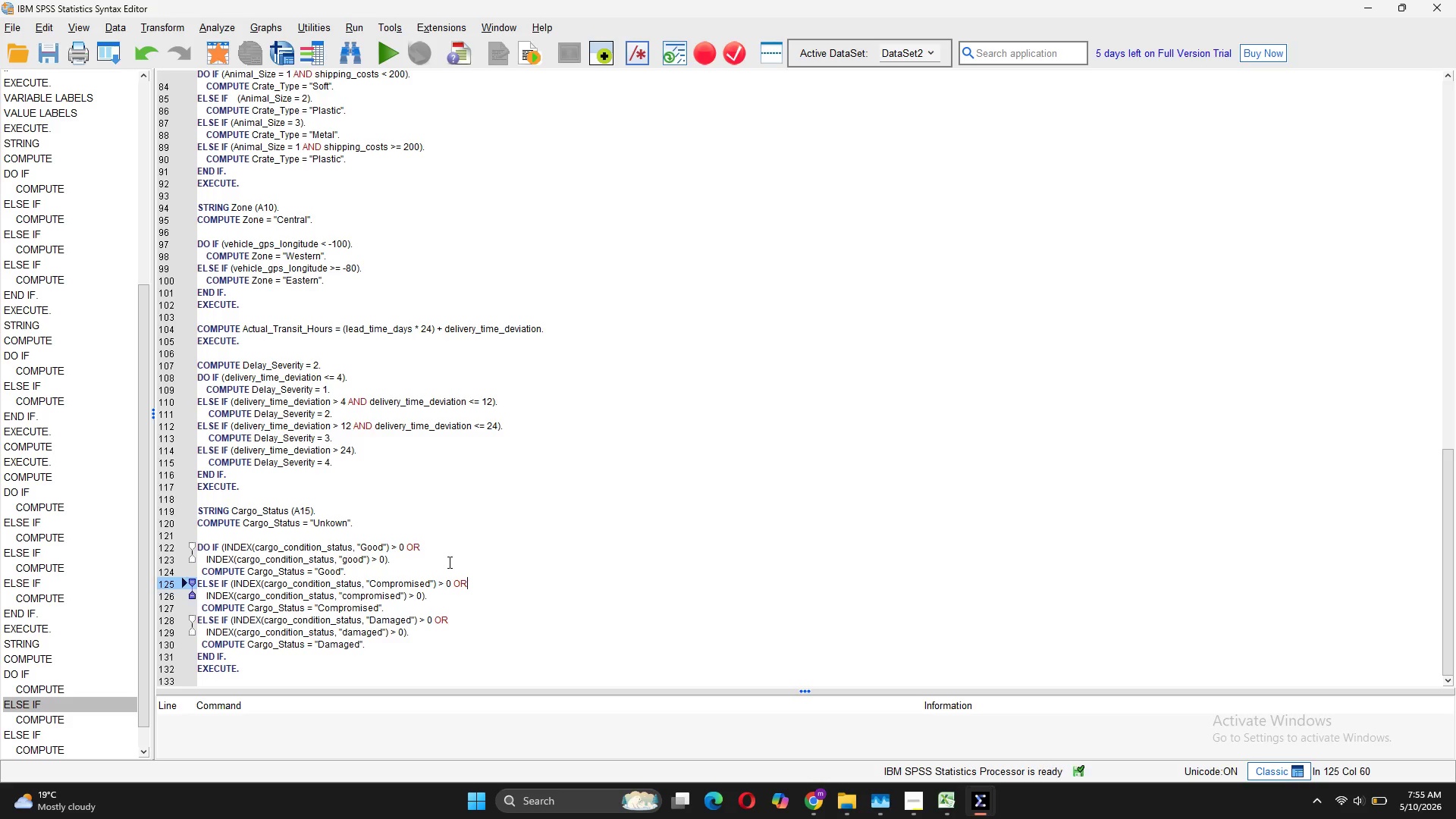 
wait(70.28)
 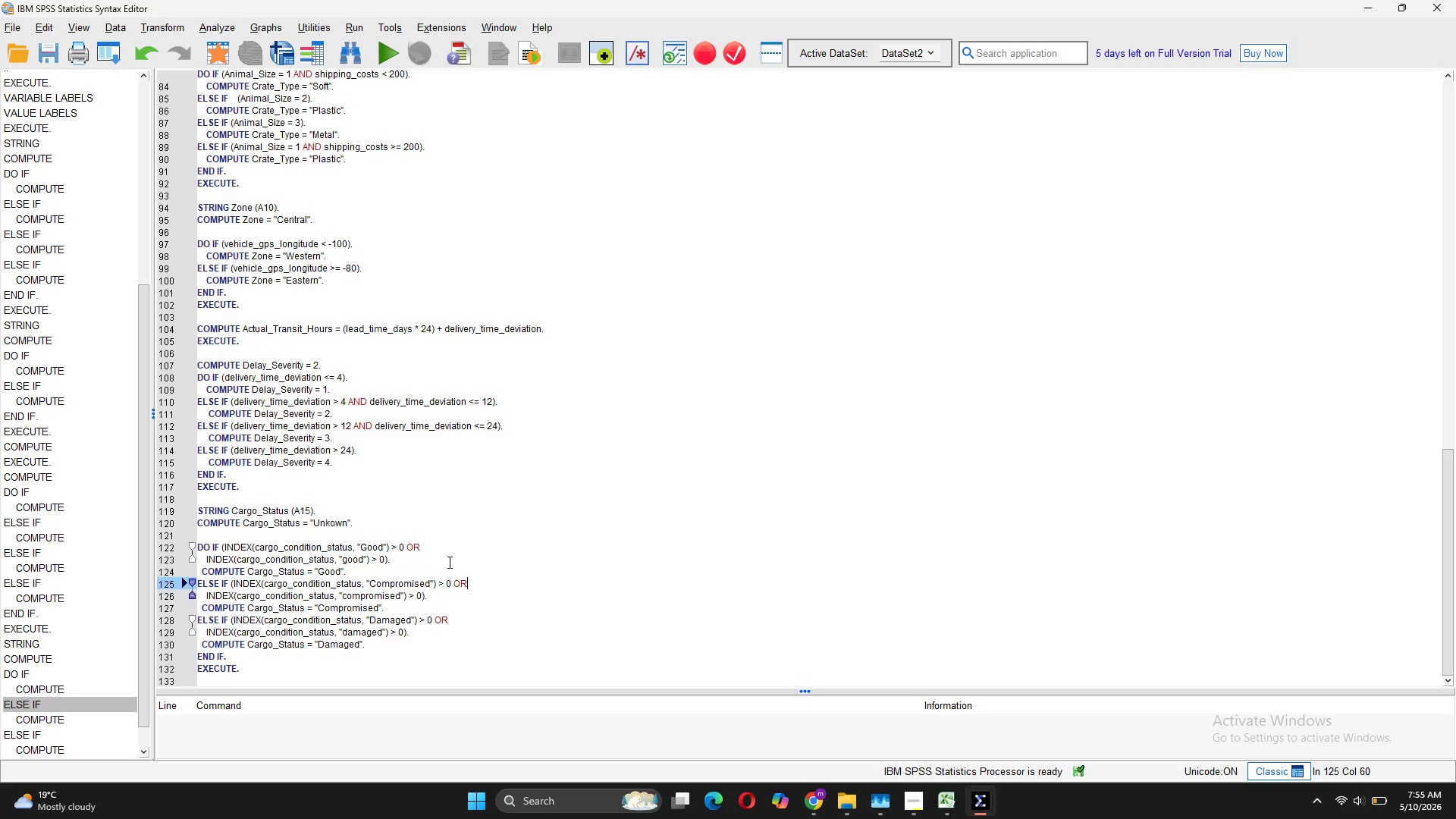 
left_click_drag(start_coordinate=[376, 561], to_coordinate=[335, 559])
 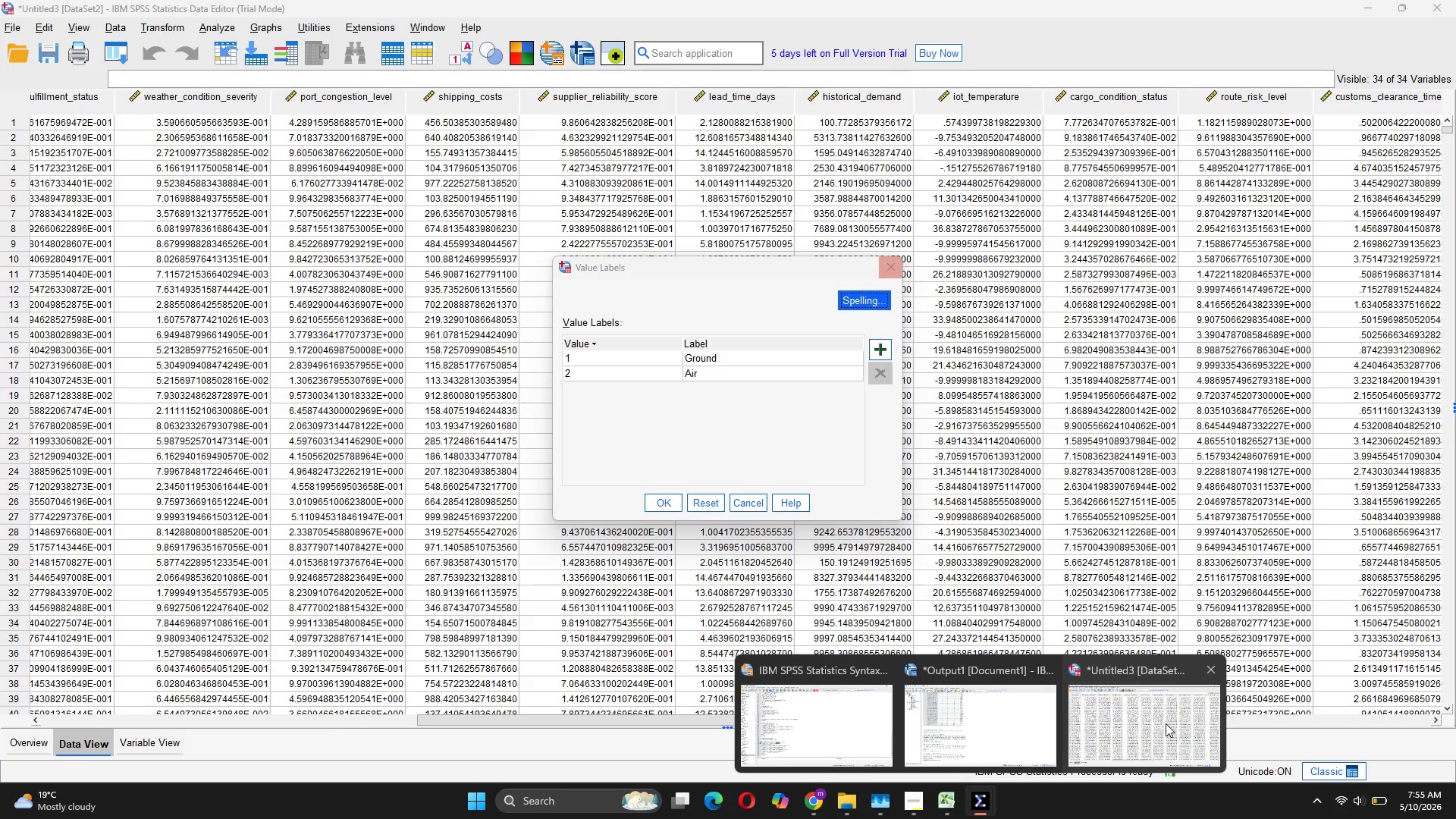 
wait(6.53)
 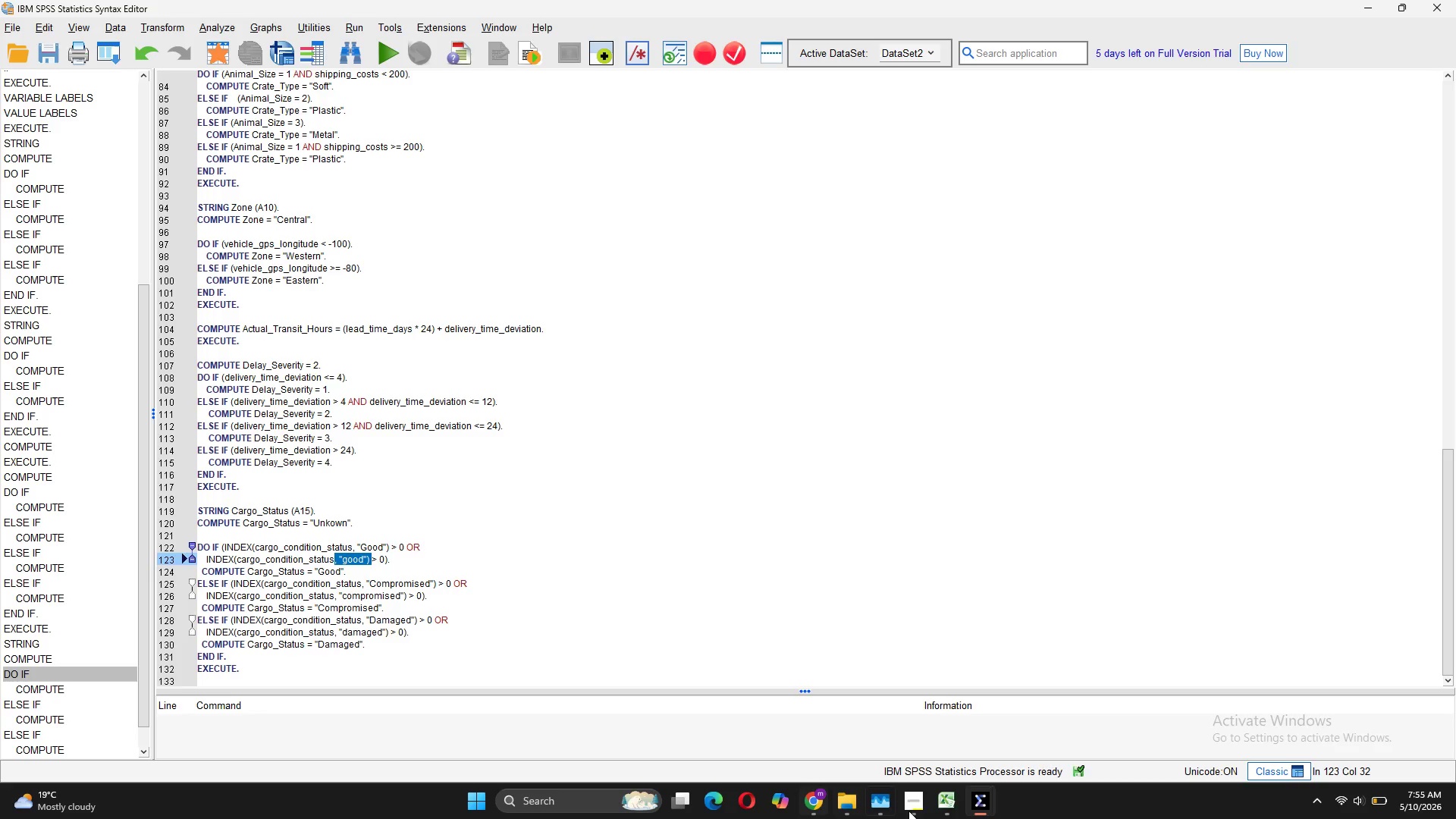 
left_click([1166, 724])
 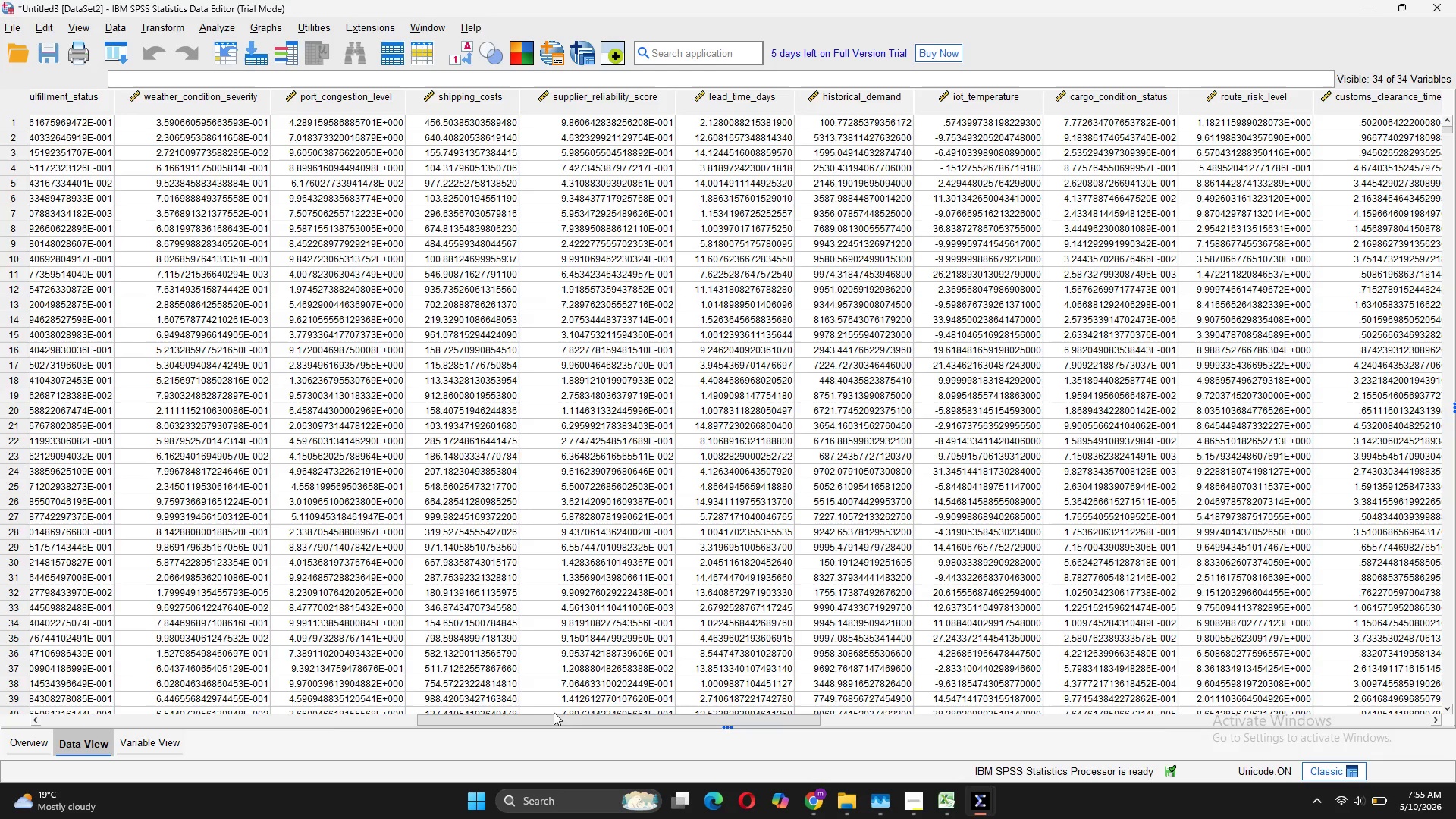 
left_click_drag(start_coordinate=[555, 717], to_coordinate=[618, 695])
 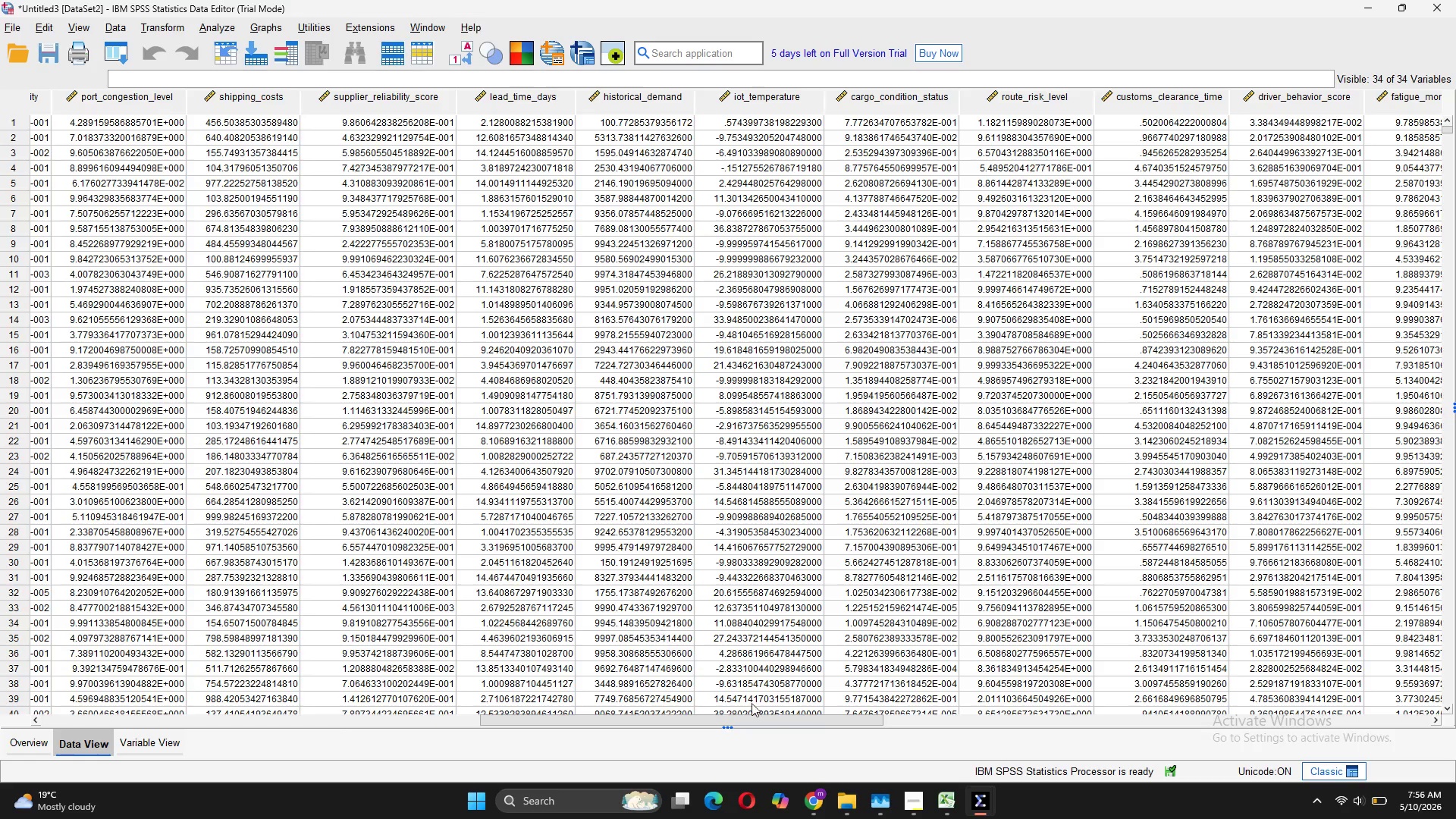 
scroll: coordinate [918, 582], scroll_direction: down, amount: 30.0
 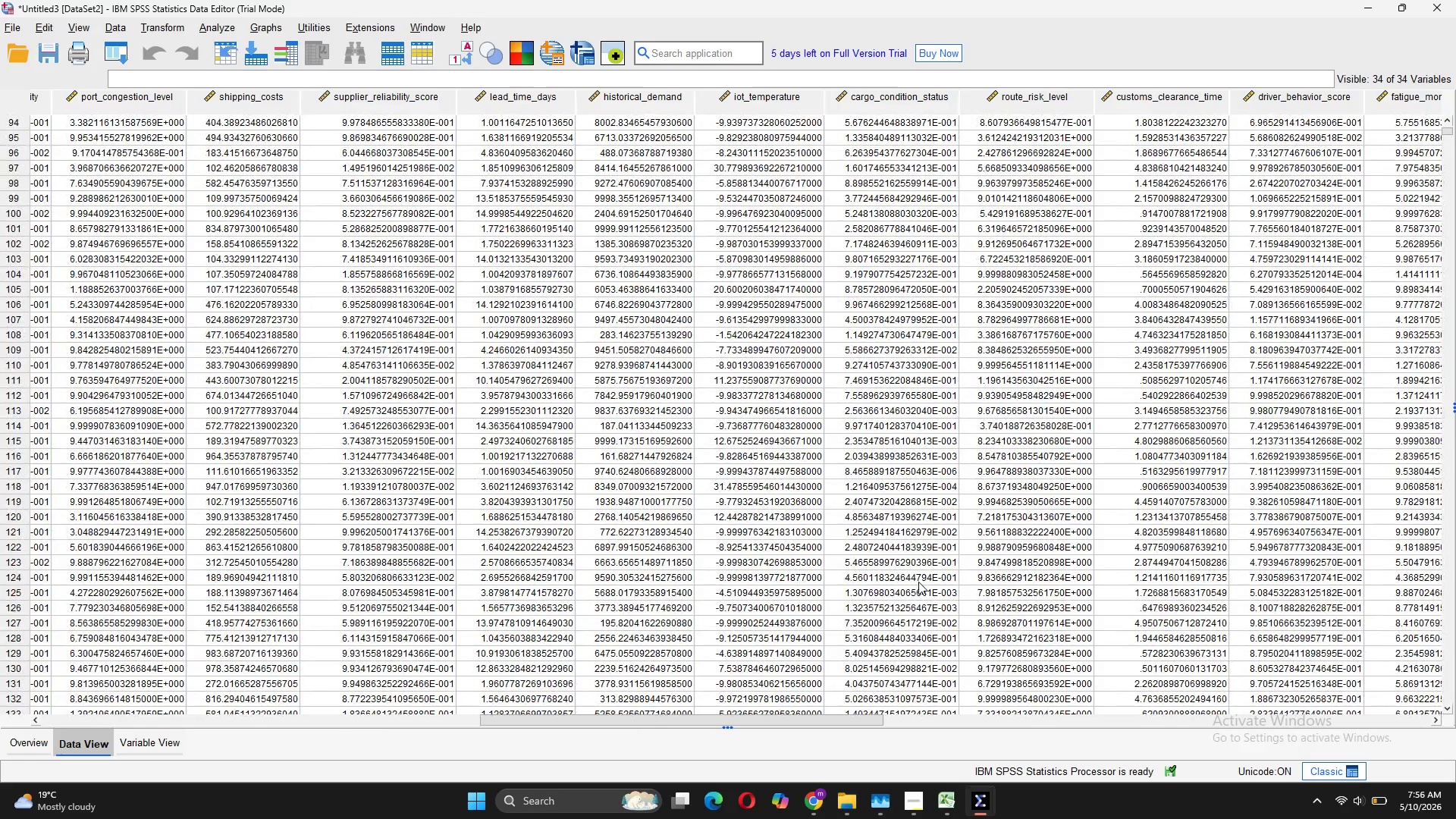 
scroll: coordinate [893, 518], scroll_direction: up, amount: 26.0
 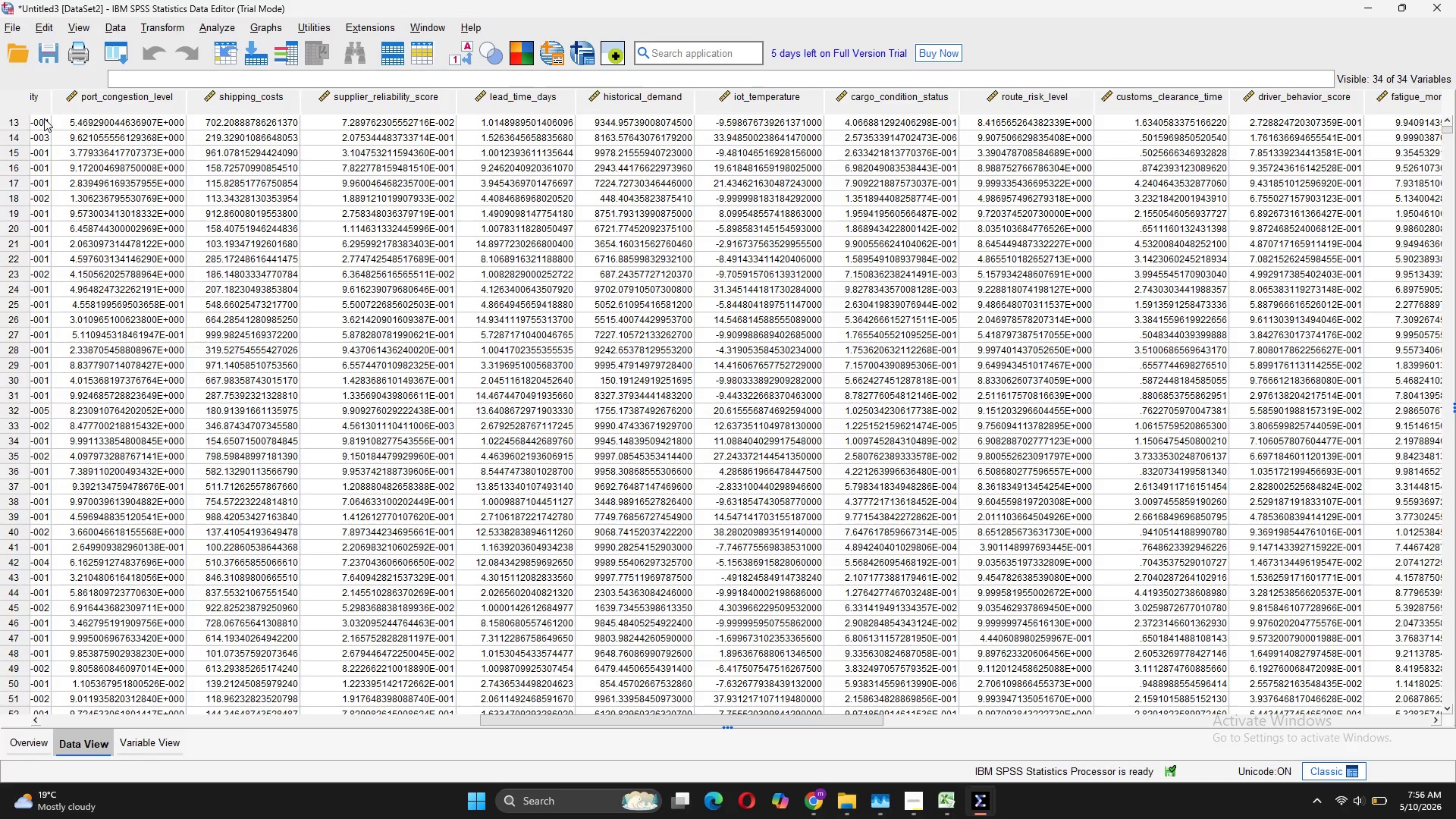 
wait(16.38)
 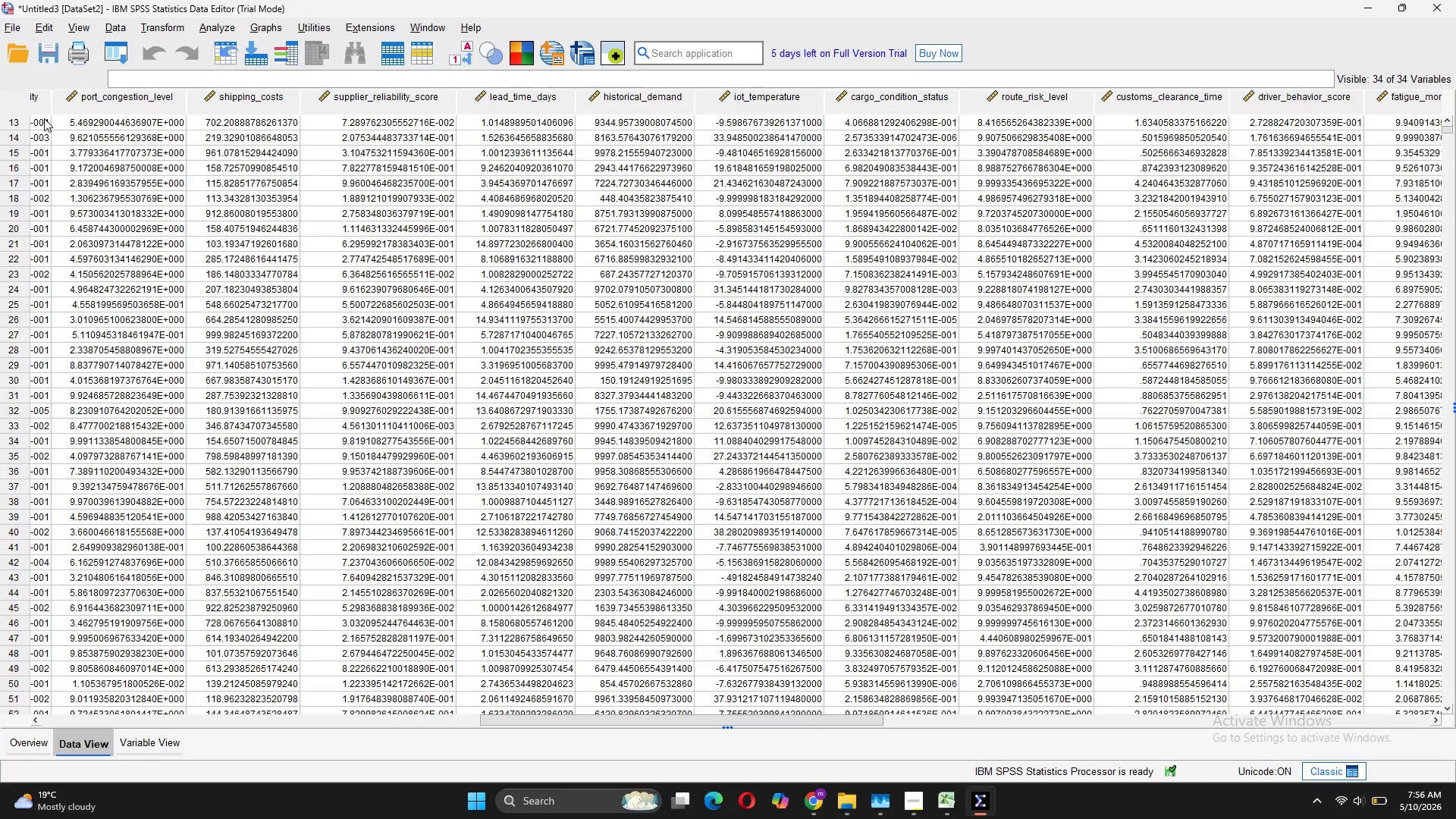 
scroll: coordinate [879, 171], scroll_direction: up, amount: 2.0
 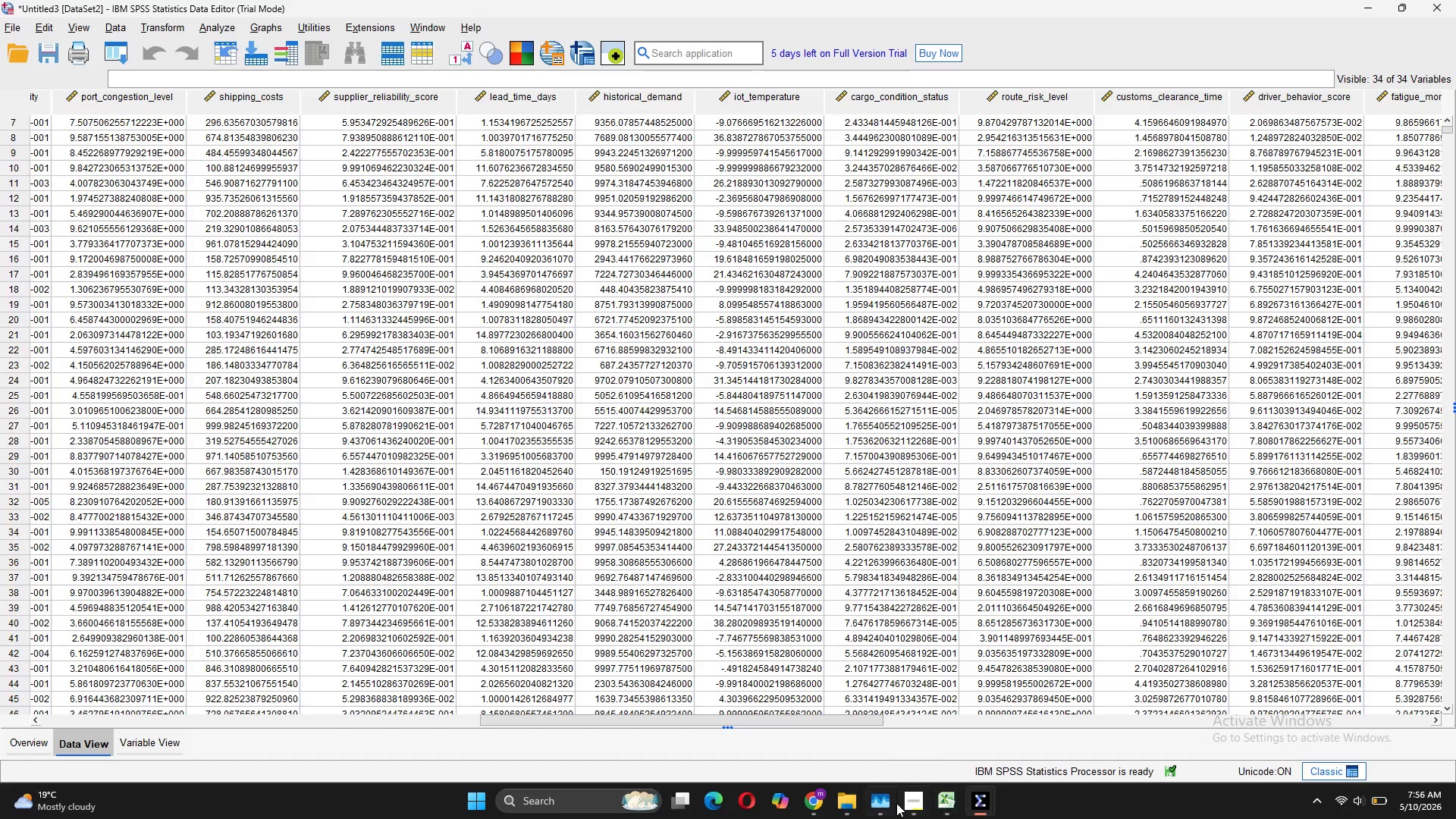 
wait(9.41)
 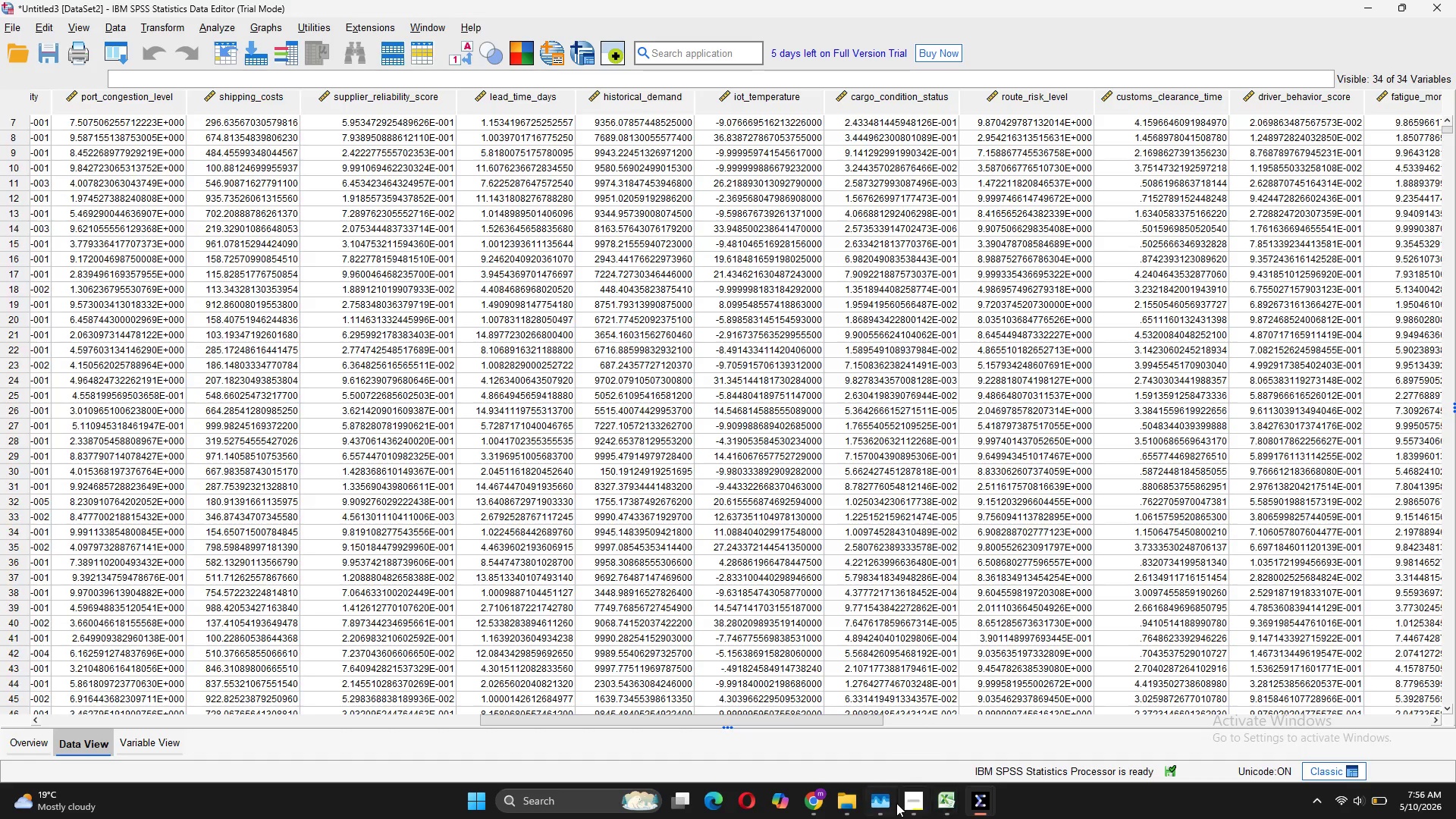 
scroll: coordinate [749, 594], scroll_direction: down, amount: 2.0
 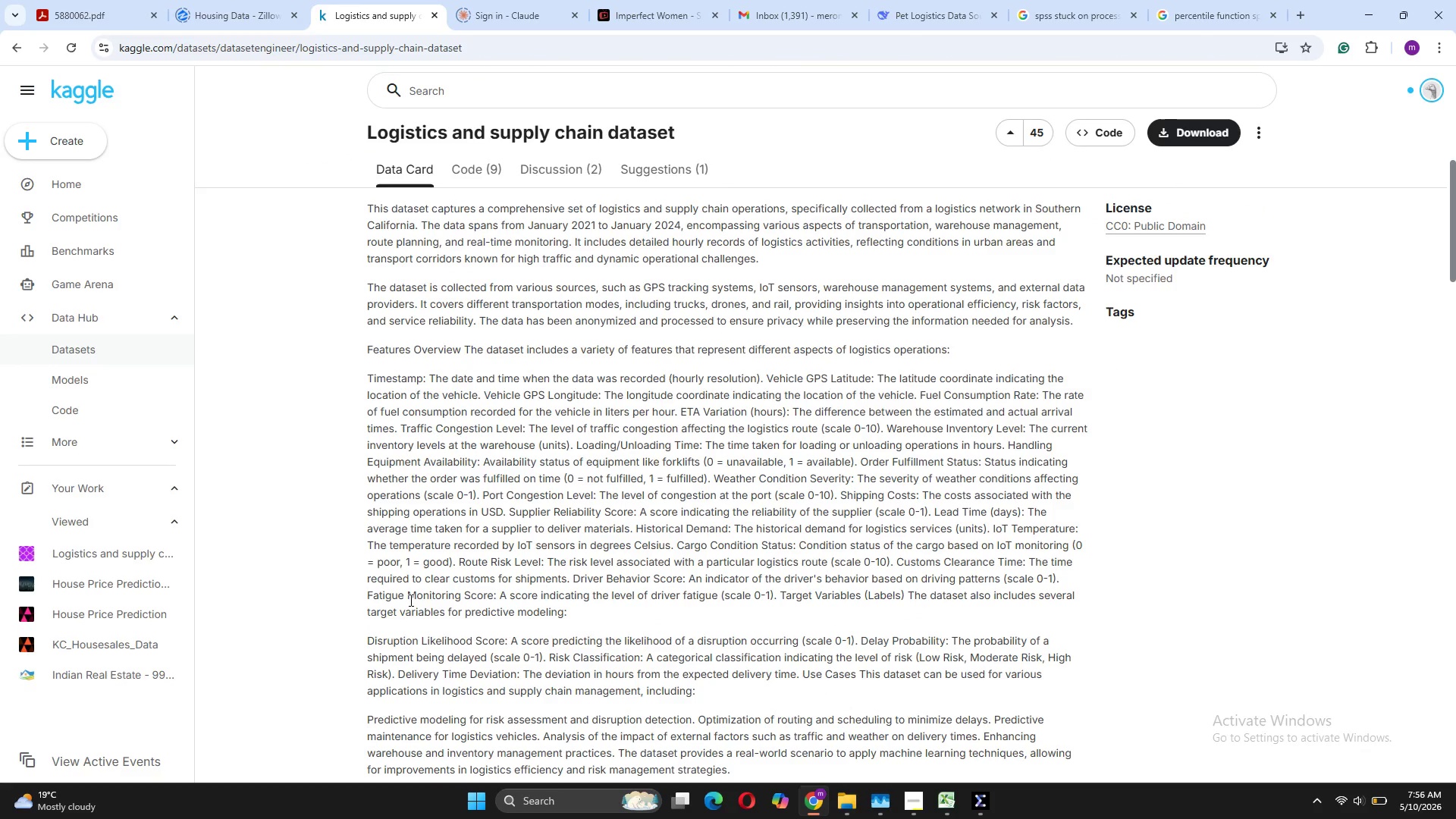 
wait(9.19)
 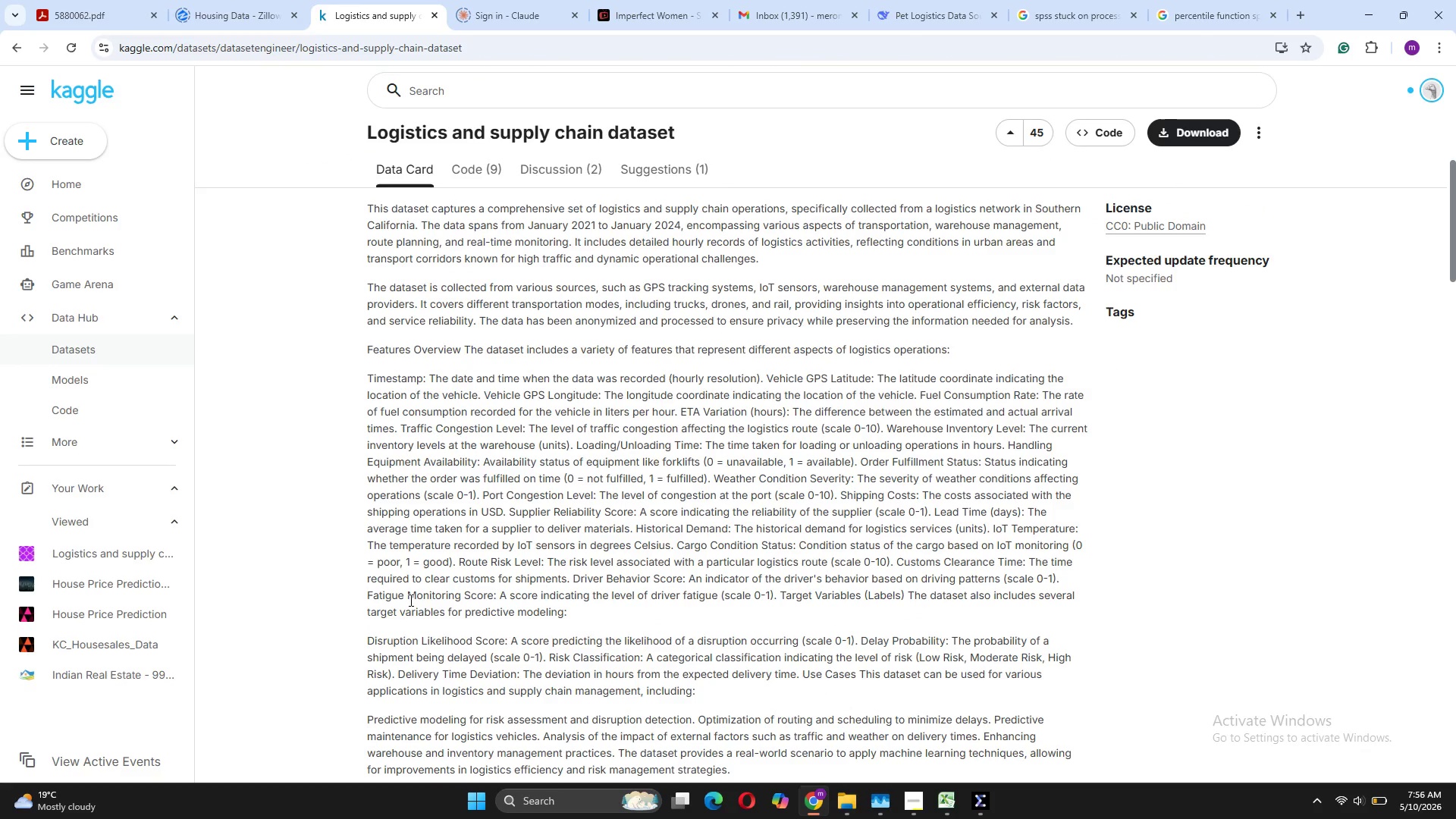 
left_click([771, 724])
 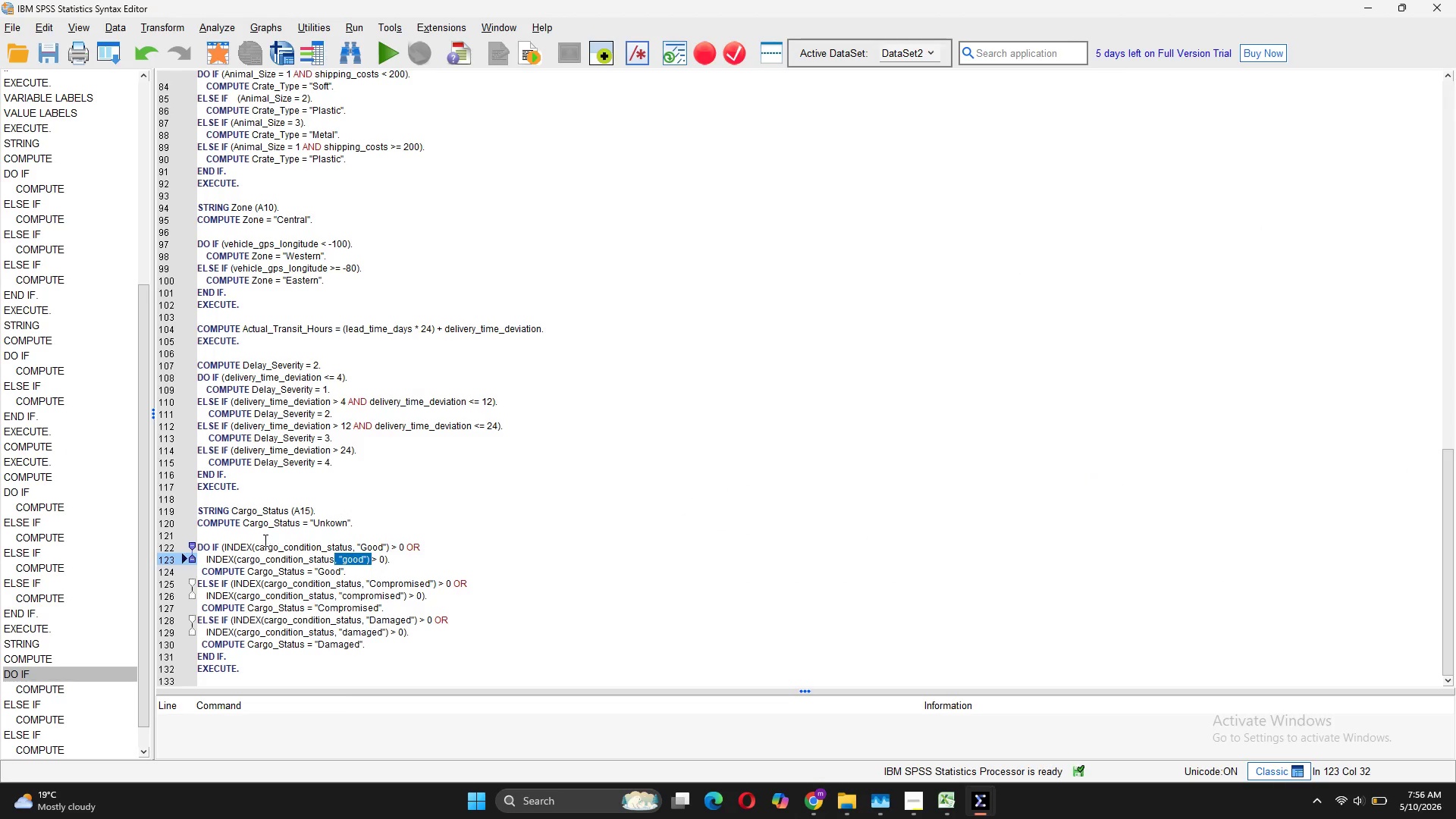 
left_click_drag(start_coordinate=[256, 546], to_coordinate=[322, 544])
 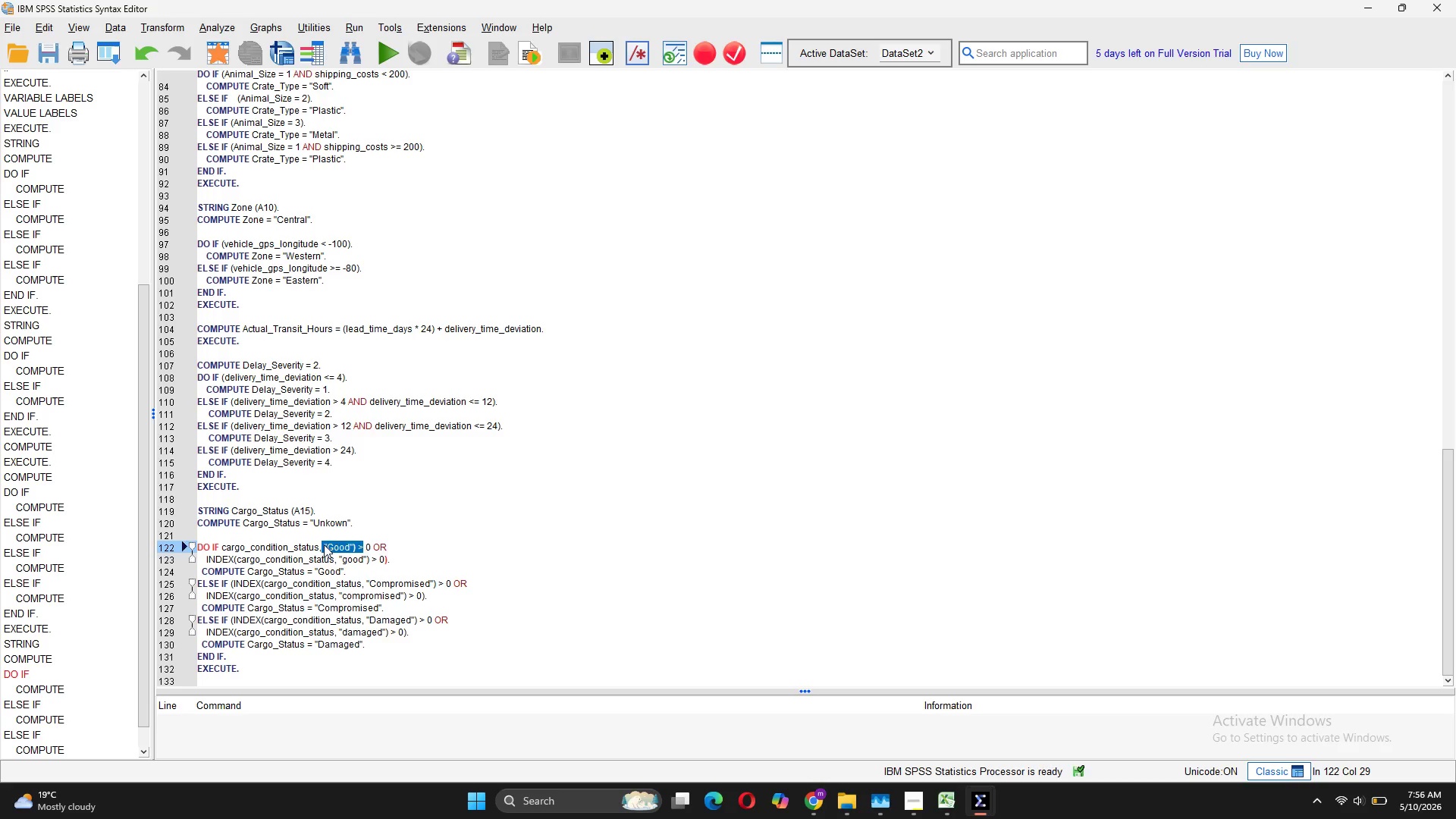 
key(Backspace)
 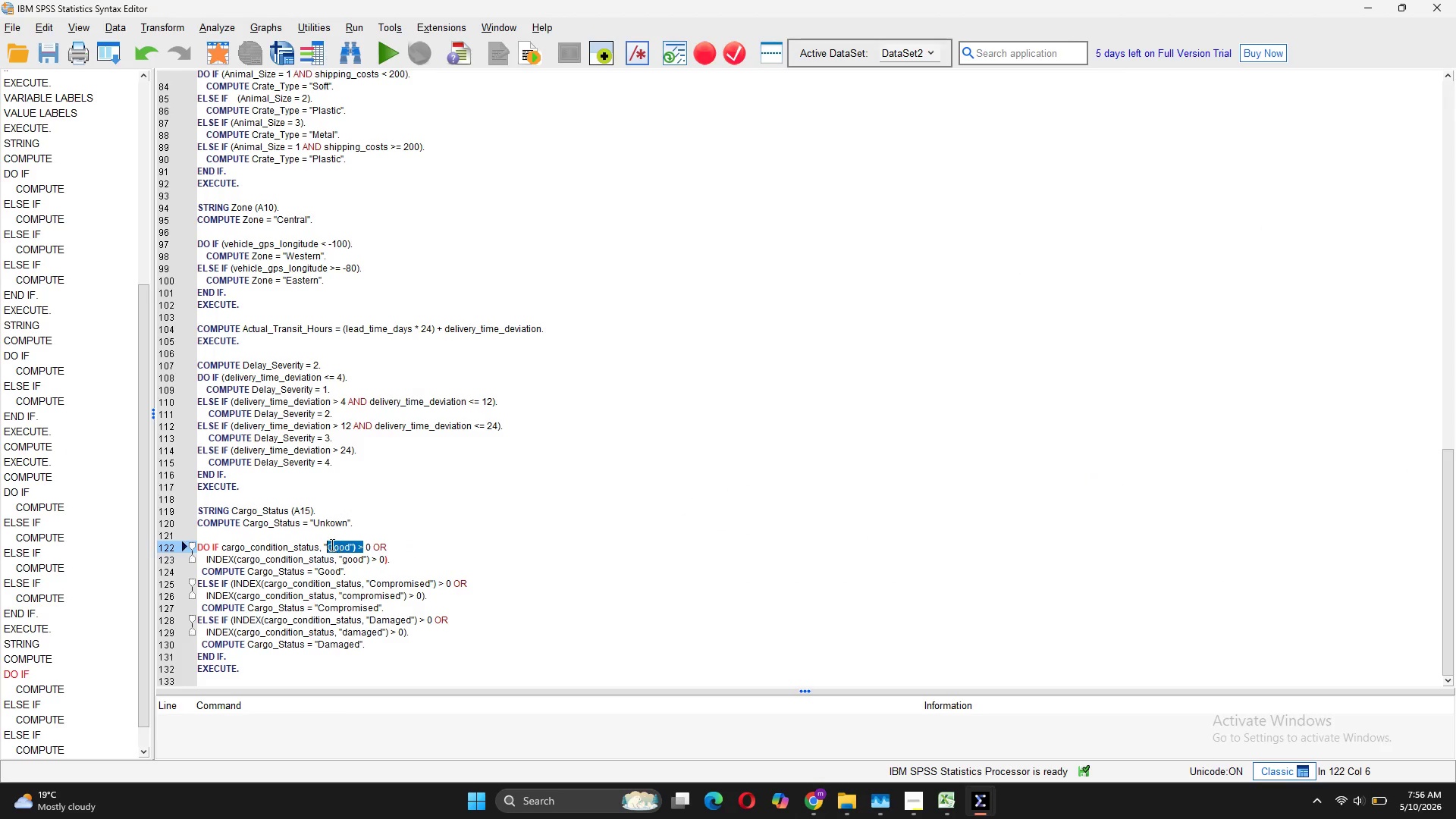 
key(Backspace)
 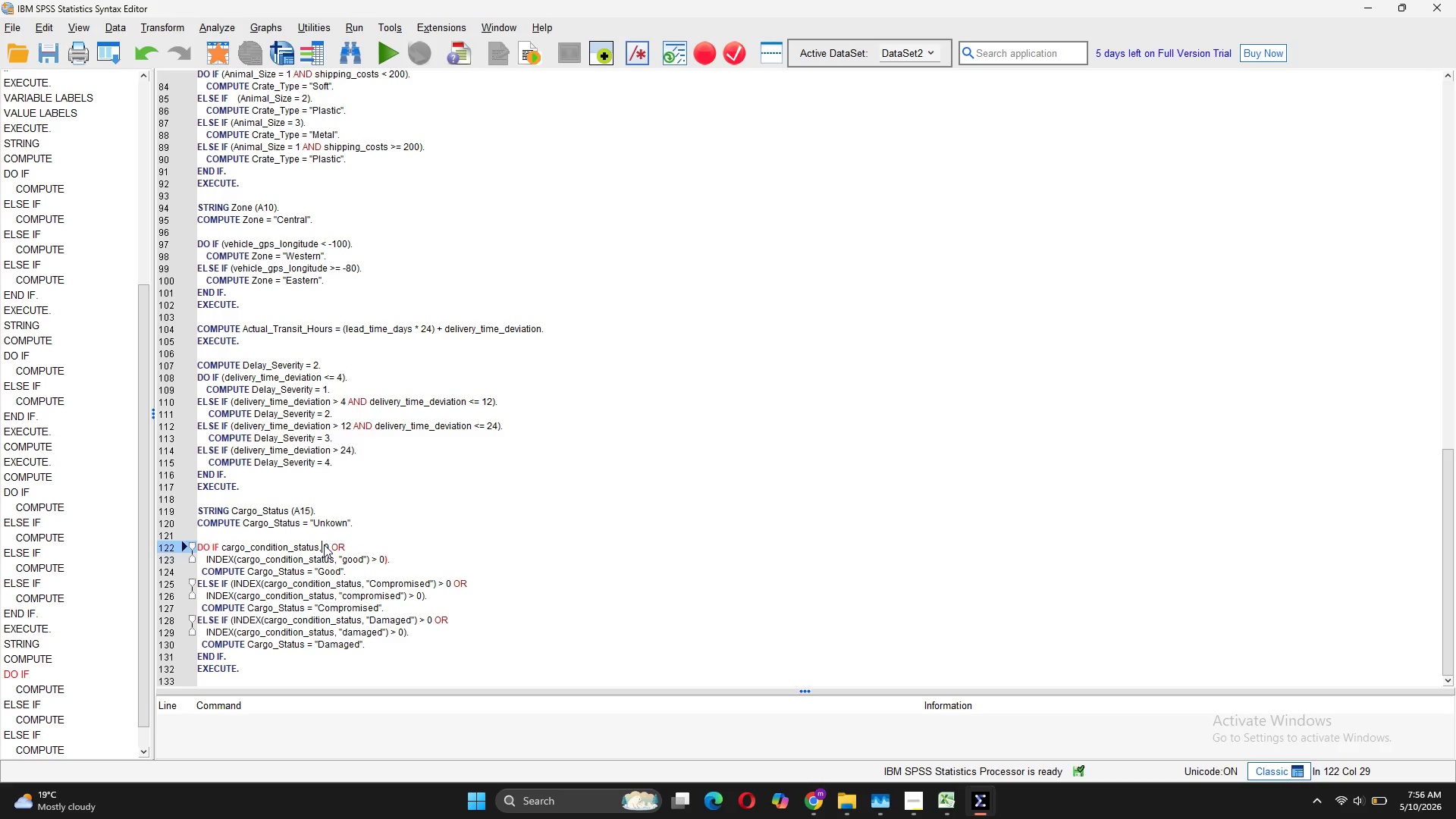 
key(Backspace)
 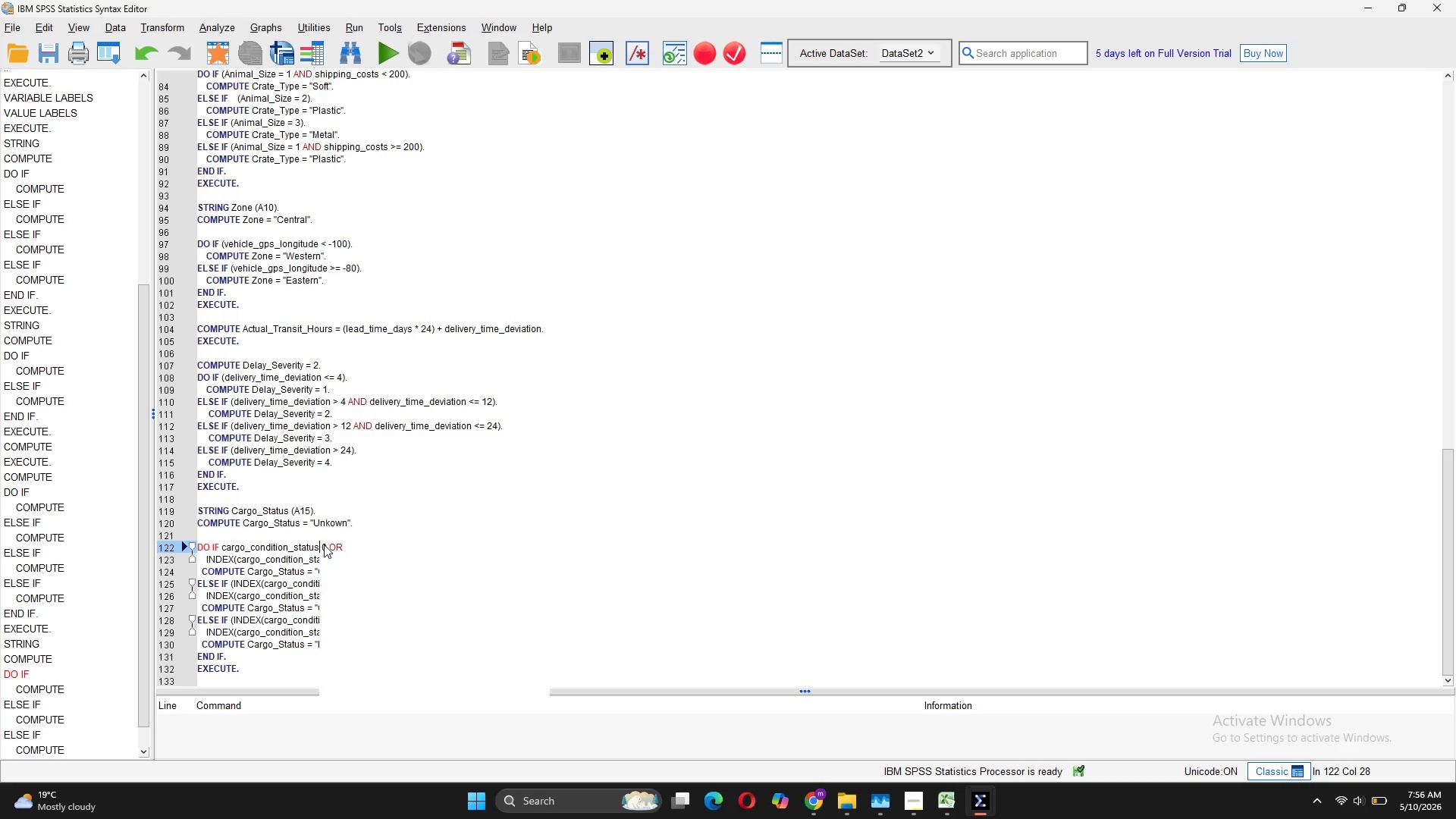 
key(Space)
 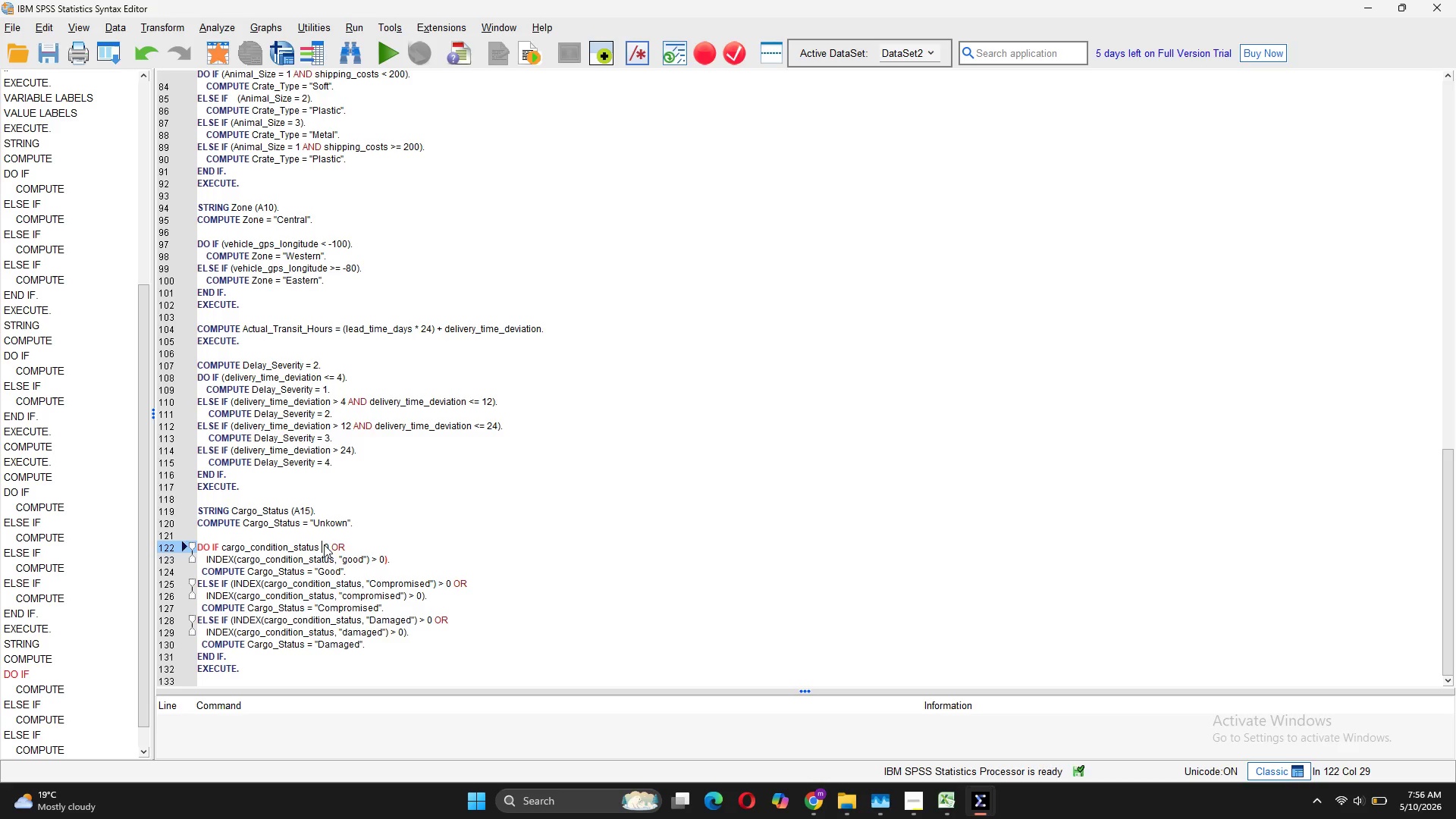 
key(Equal)
 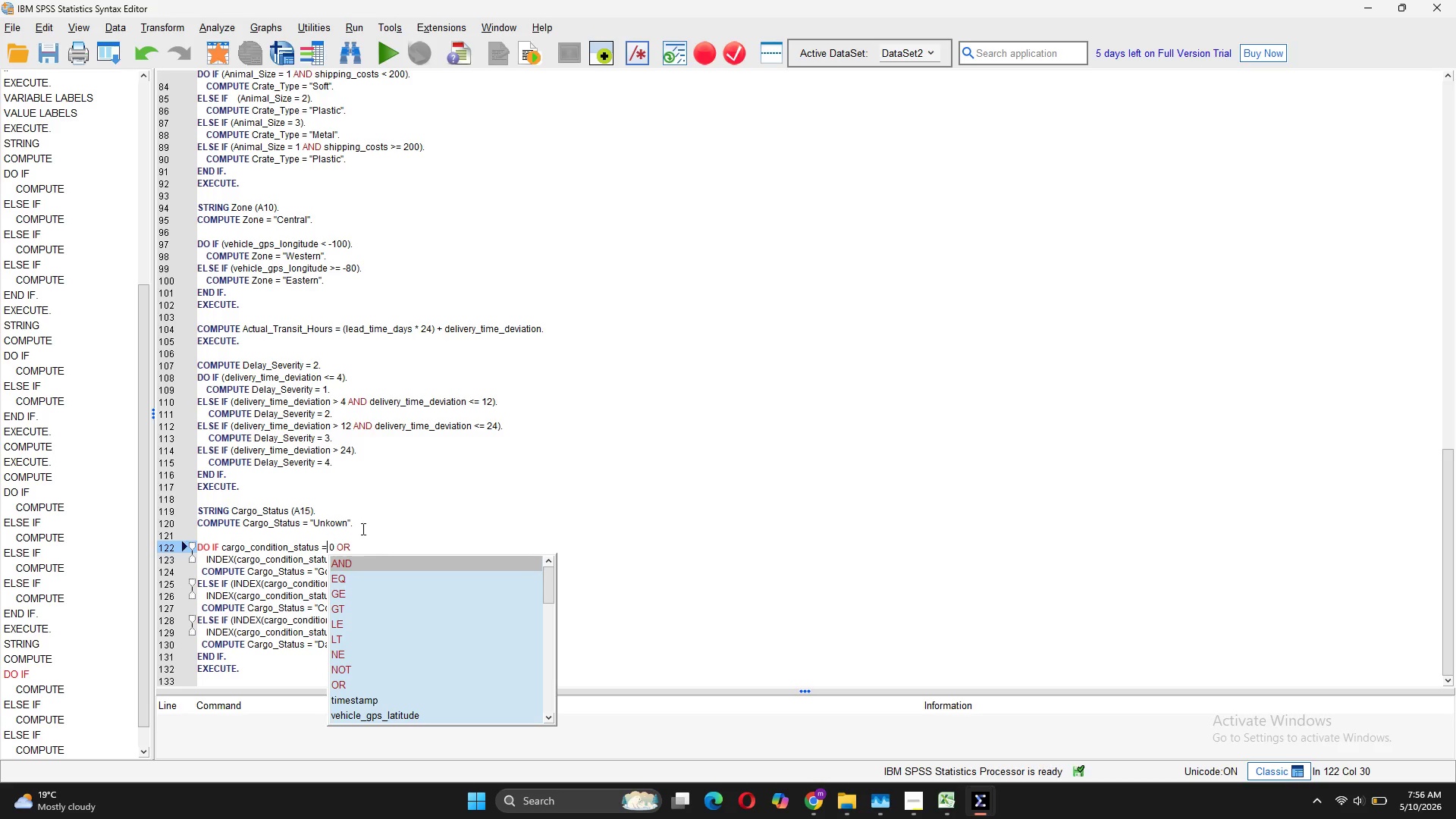 
left_click([375, 520])
 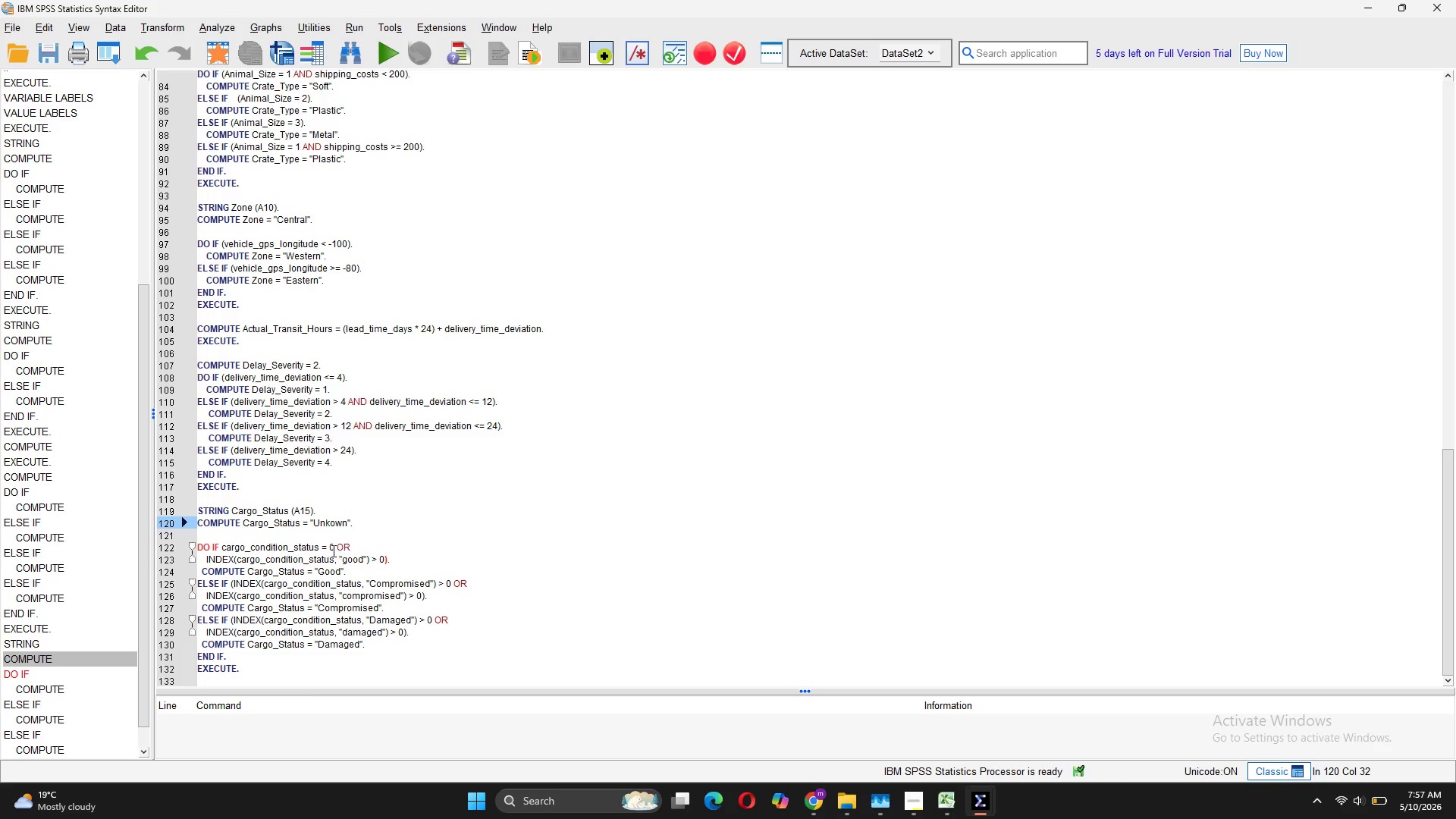 
left_click([336, 544])
 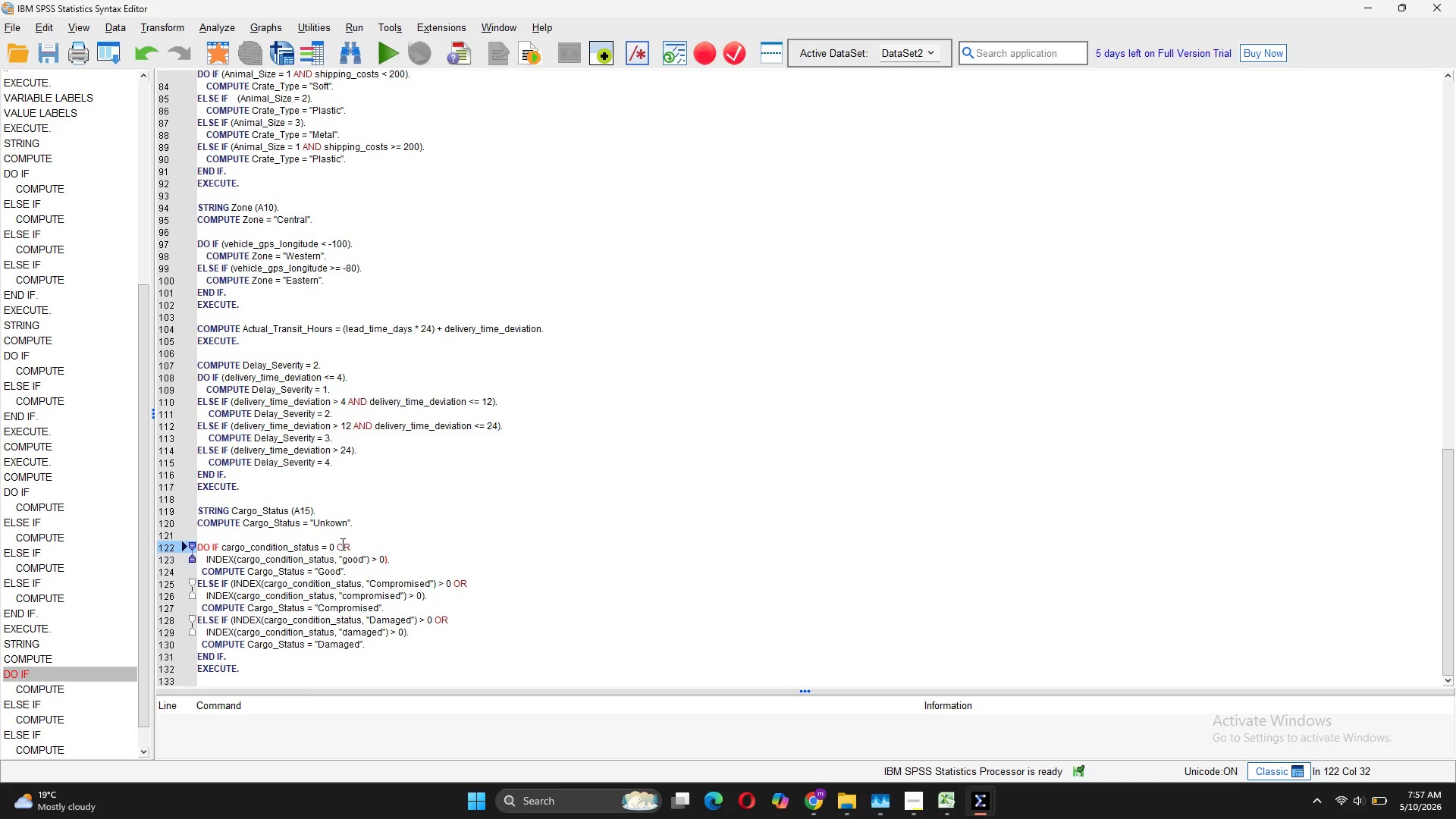 
key(Backspace)
 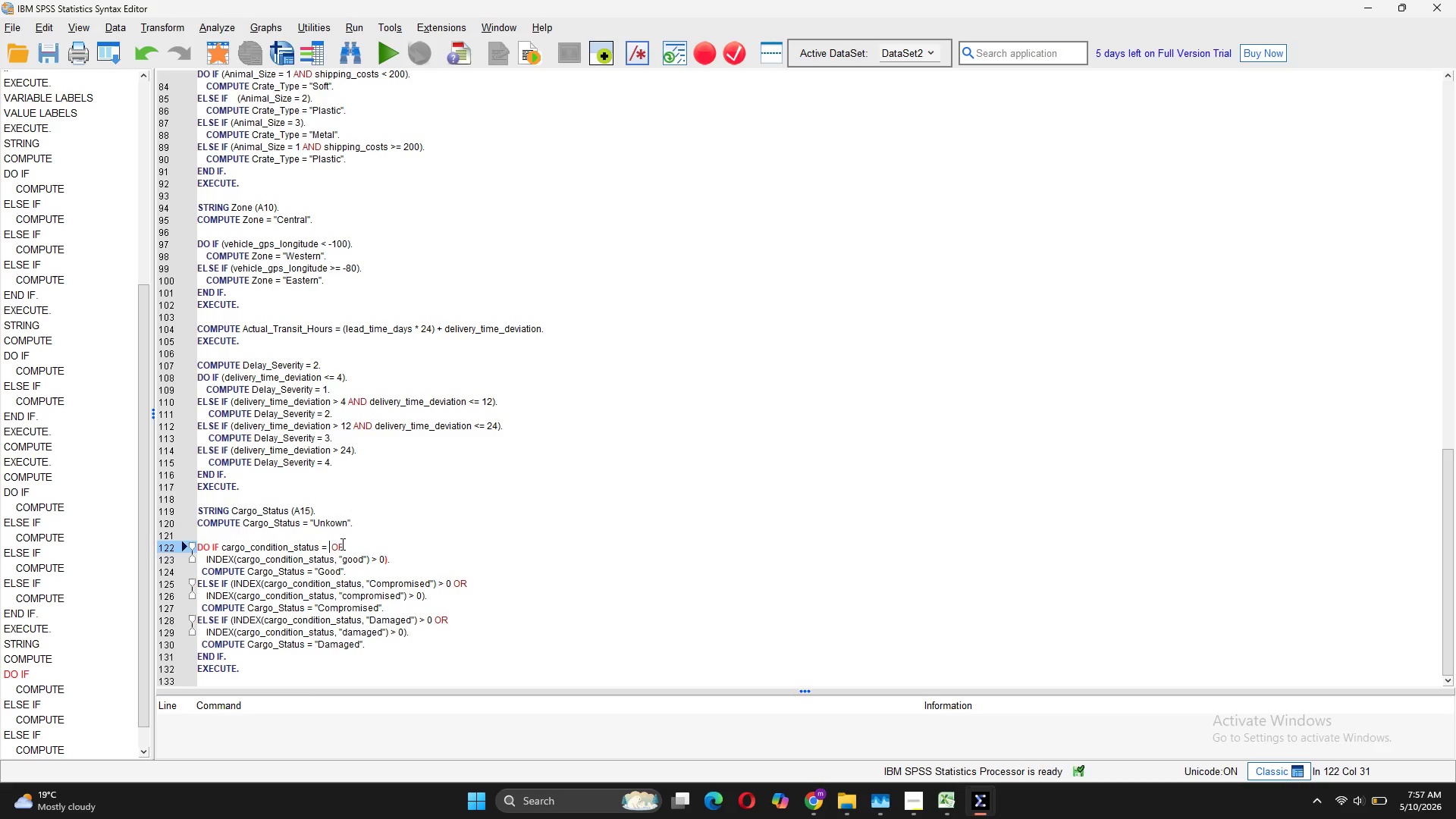 
key(1)
 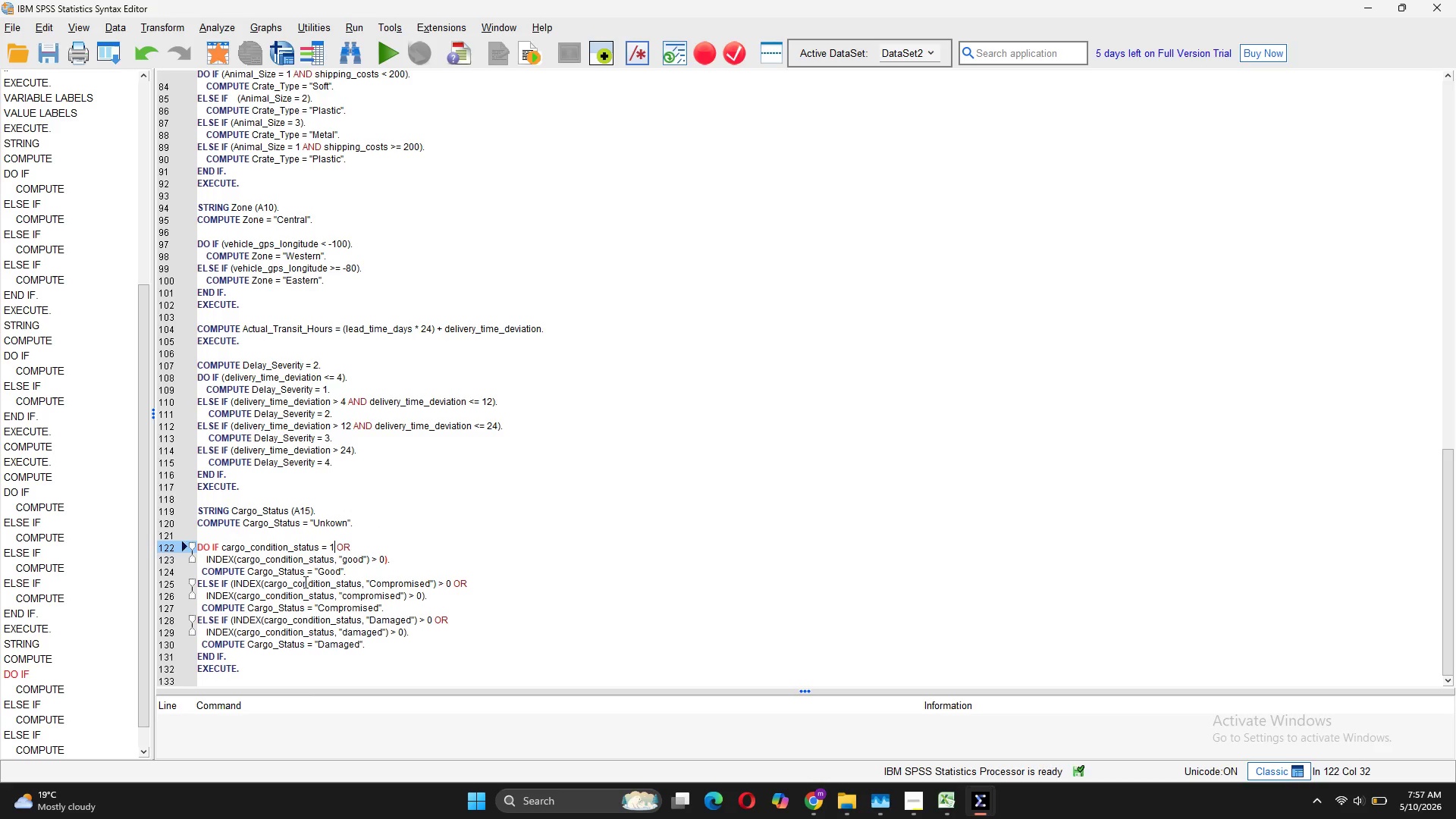 
left_click_drag(start_coordinate=[409, 554], to_coordinate=[353, 544])
 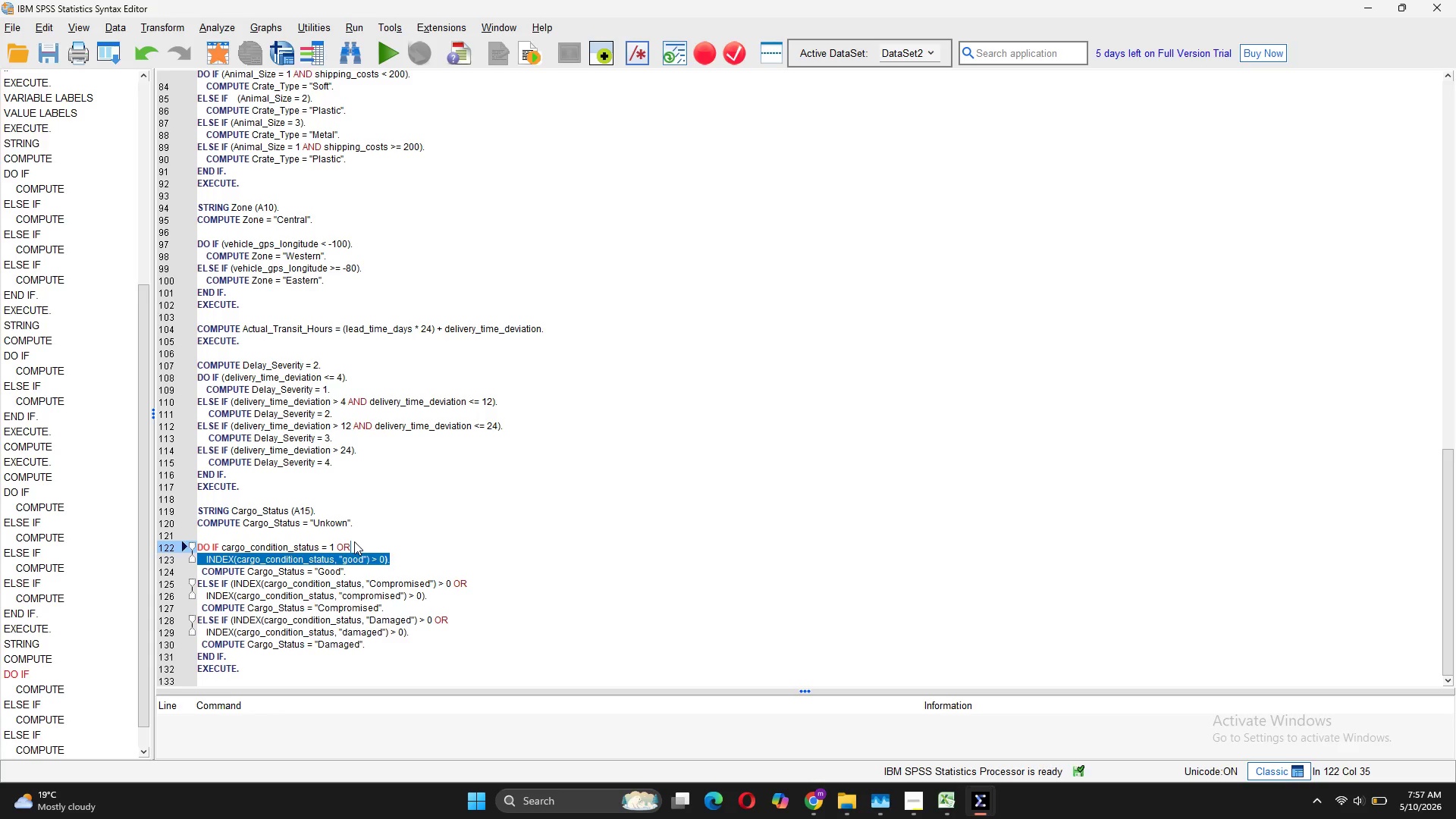 
key(Period)
 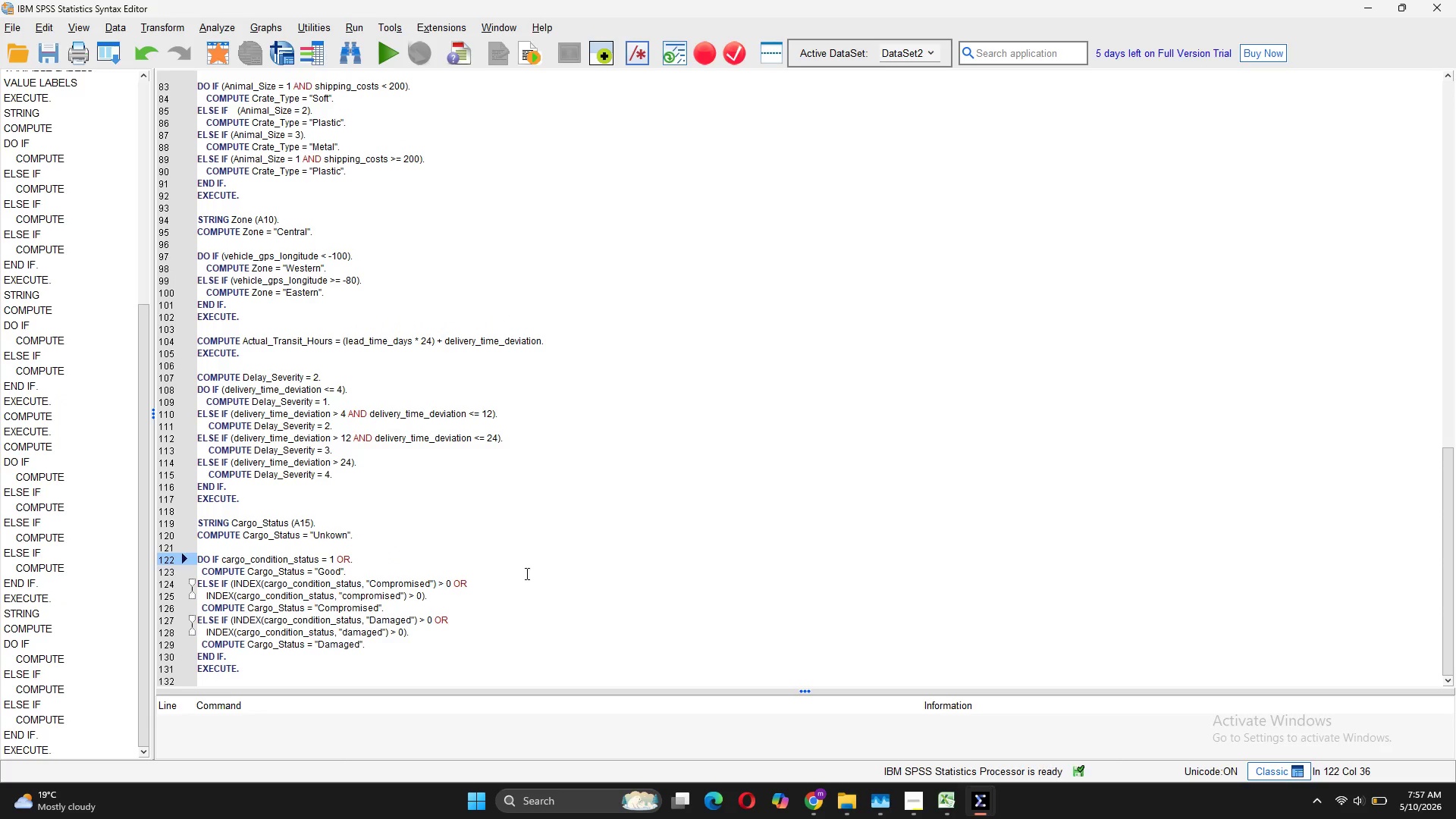 
wait(10.75)
 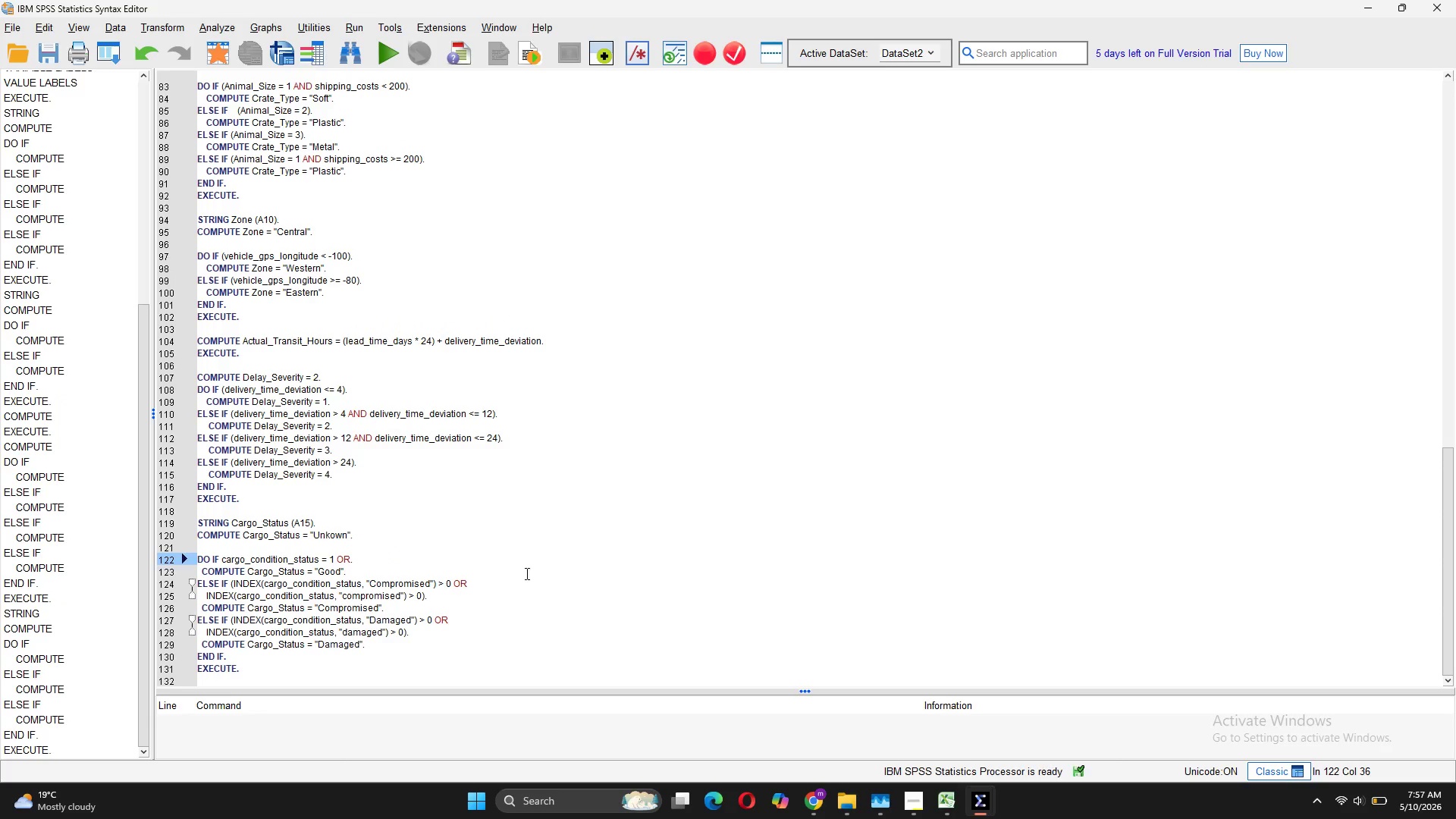 
left_click_drag(start_coordinate=[337, 556], to_coordinate=[223, 562])
 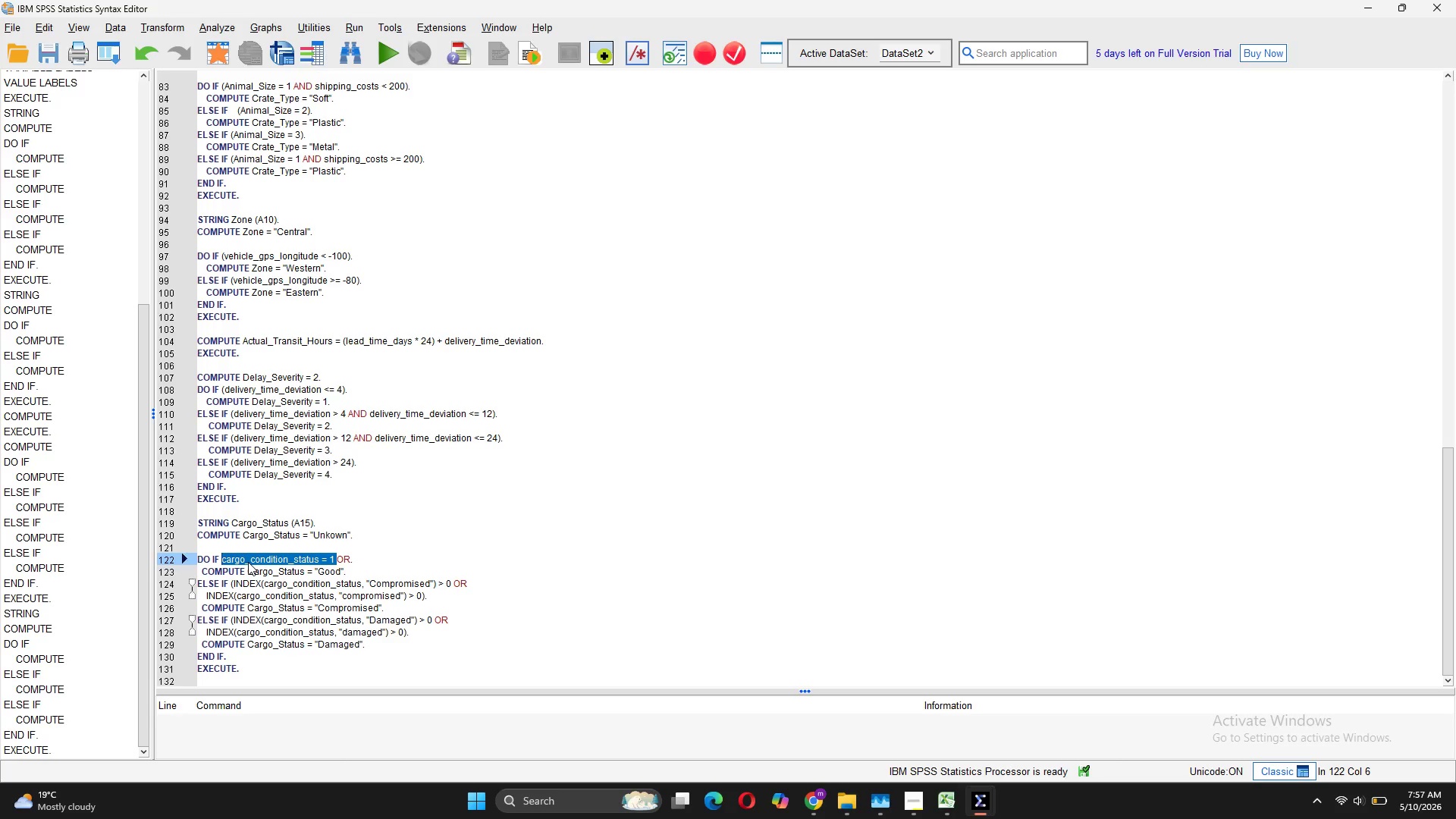 
key(Control+C)
 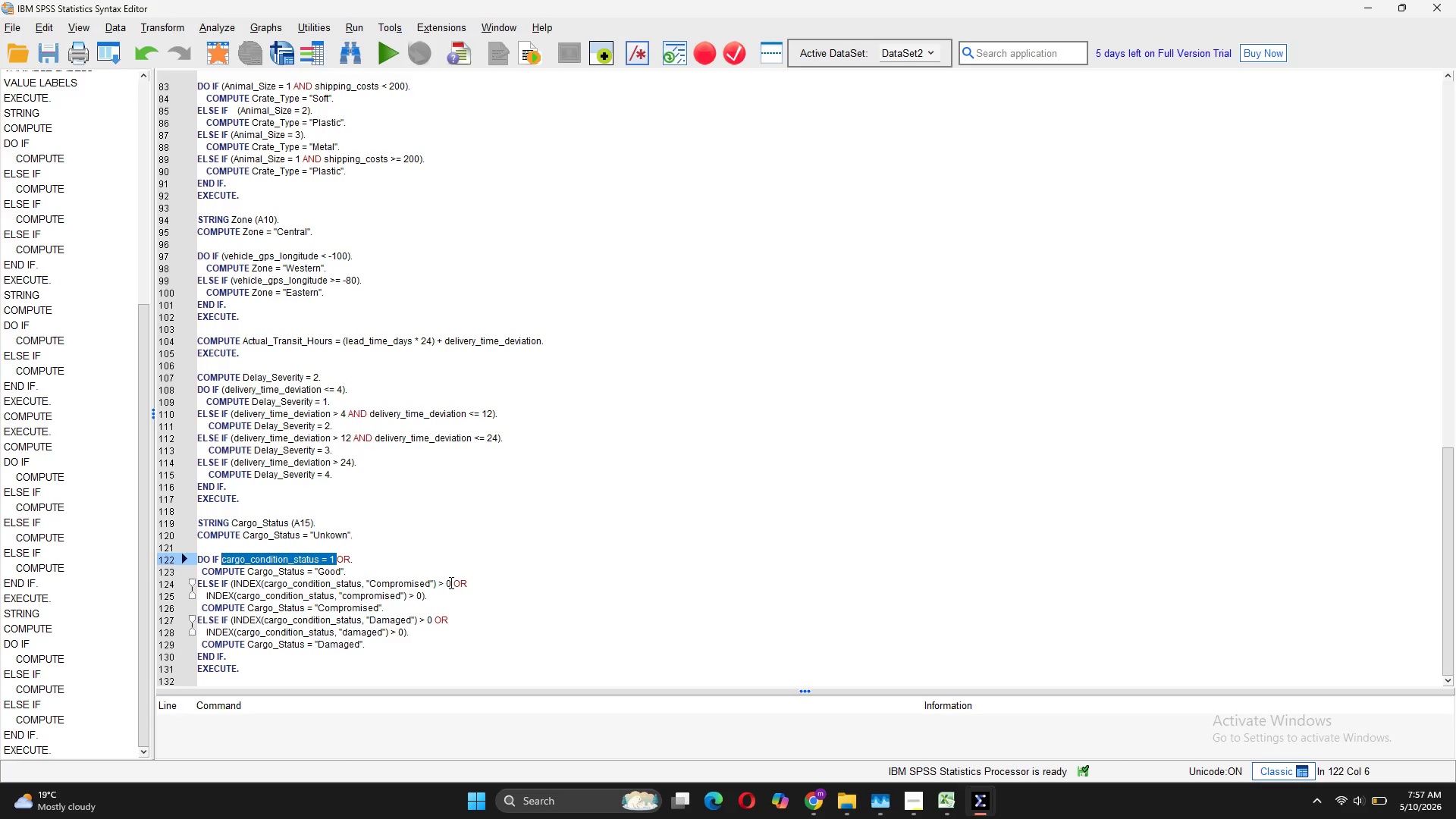 
left_click_drag(start_coordinate=[430, 596], to_coordinate=[231, 585])
 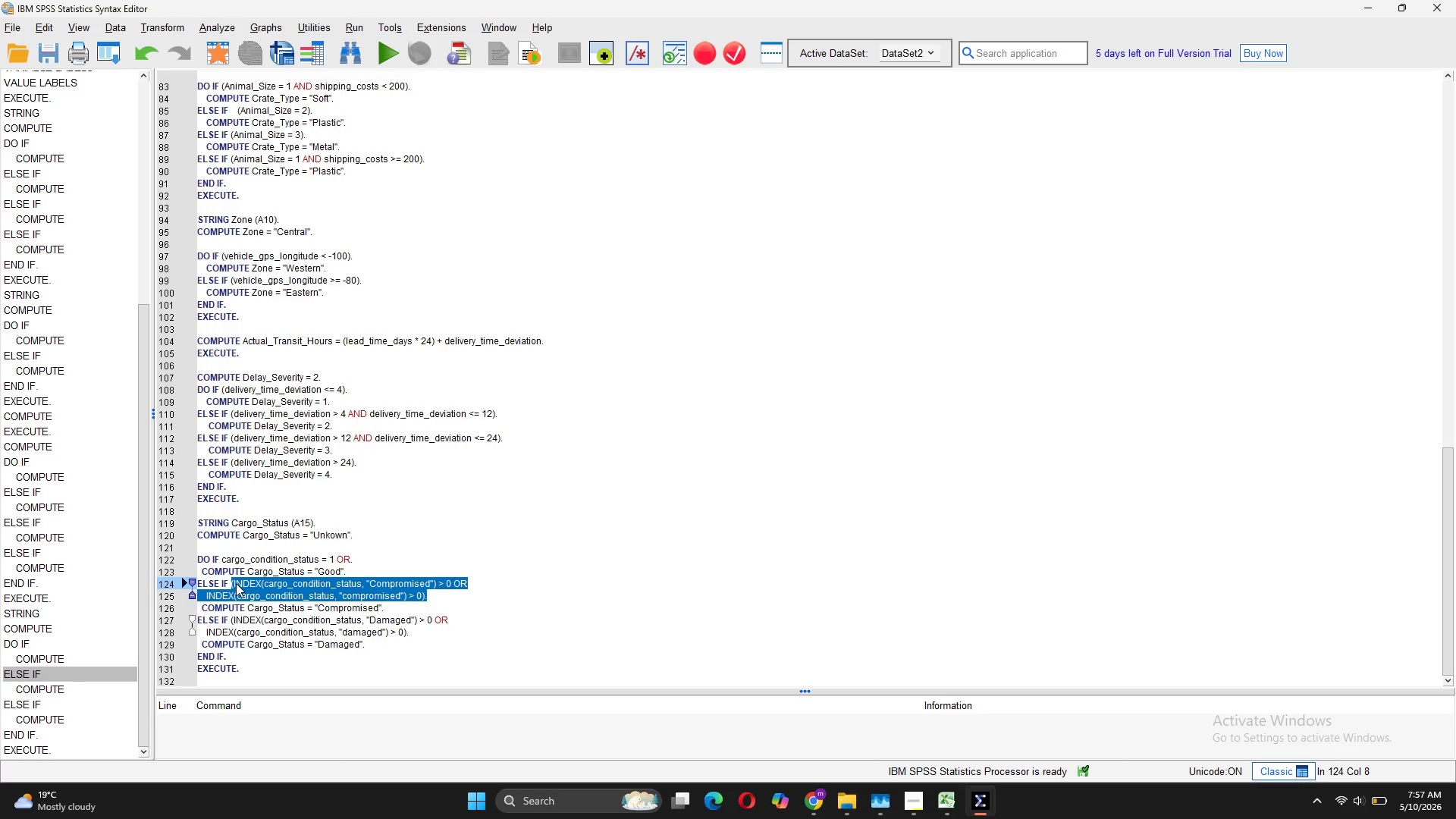 
key(Control+V)
 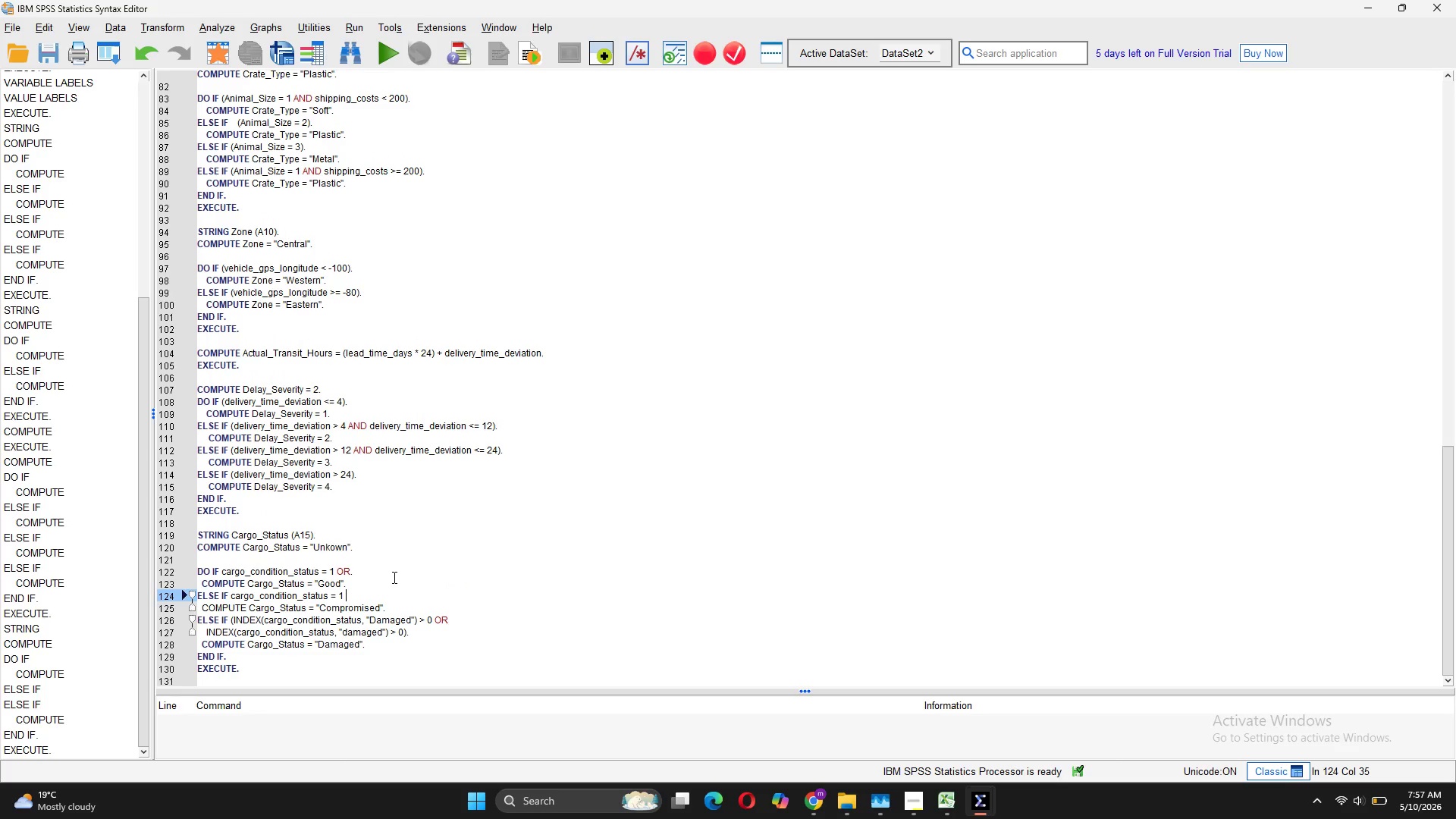 
key(Backspace)
 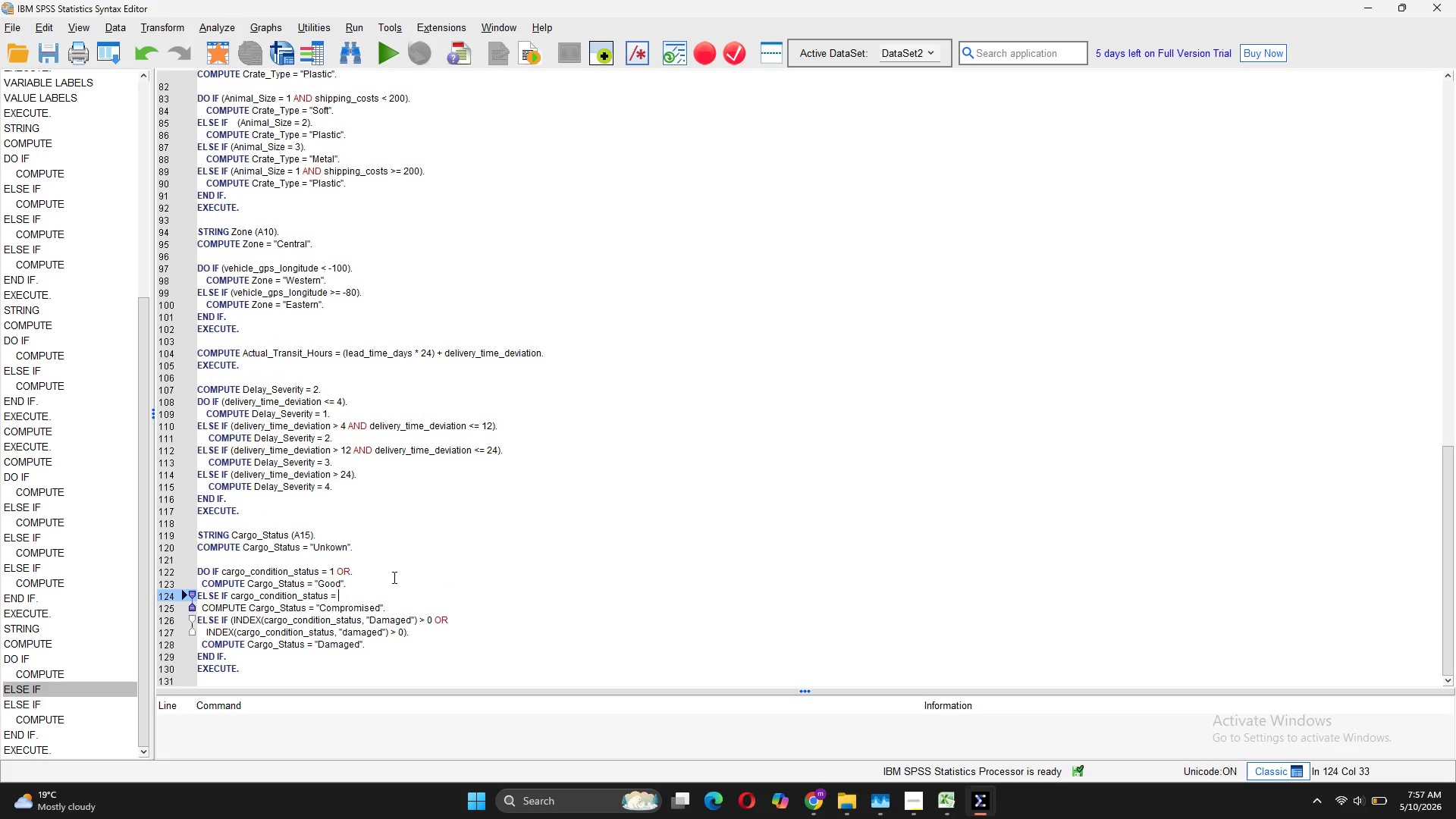 
key(Backspace)
 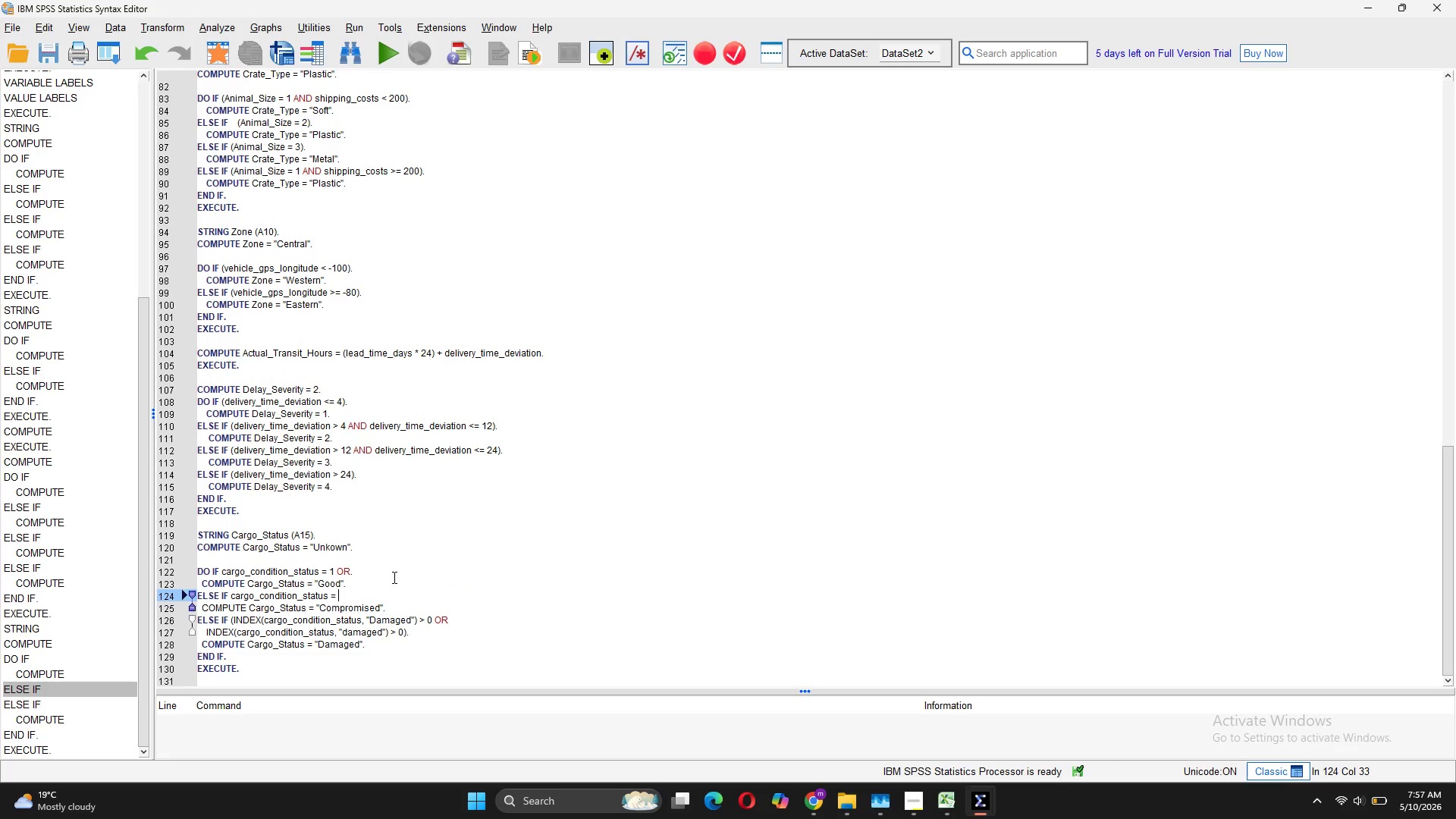 
key(Backspace)
 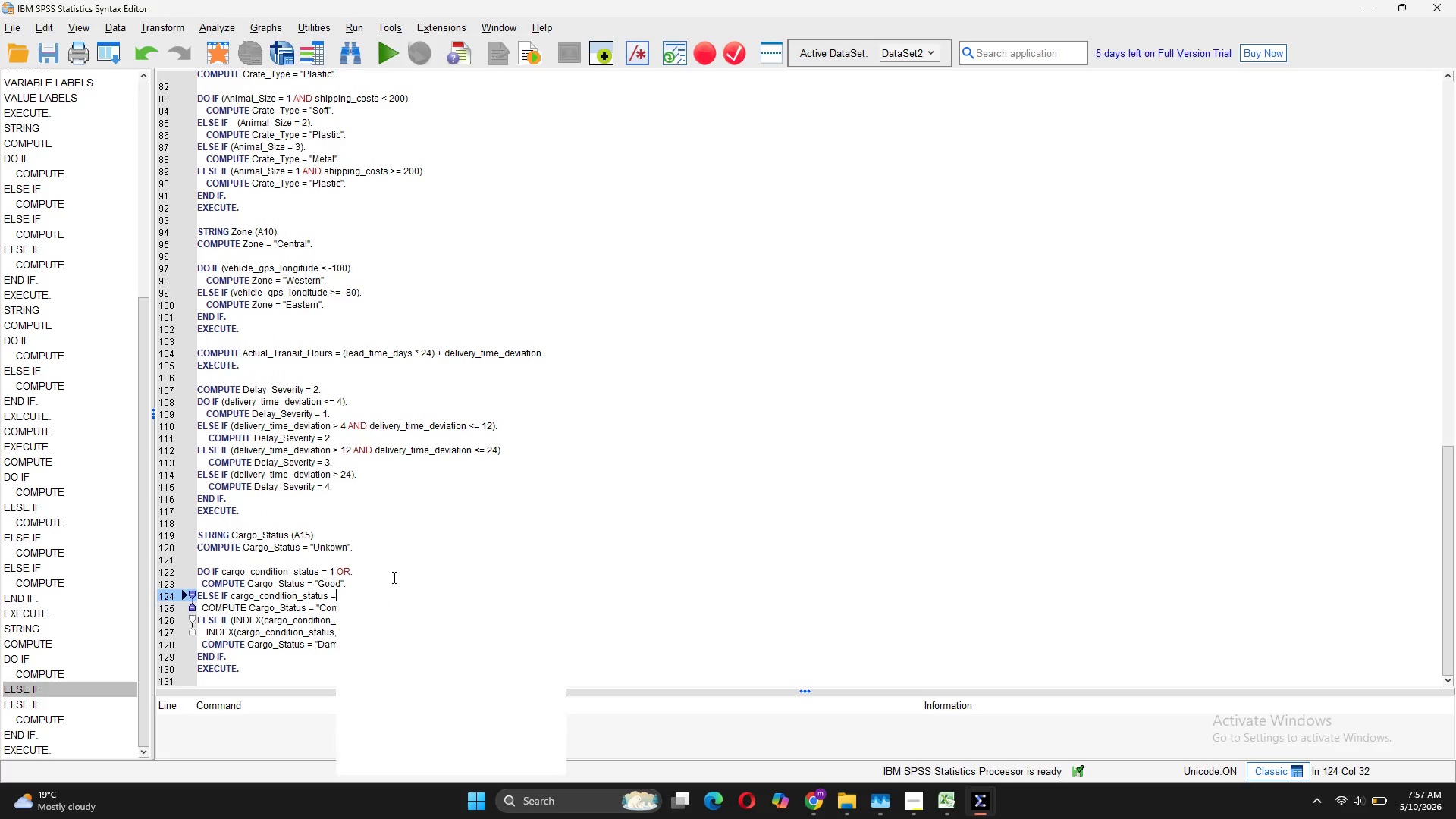 
key(Backspace)
 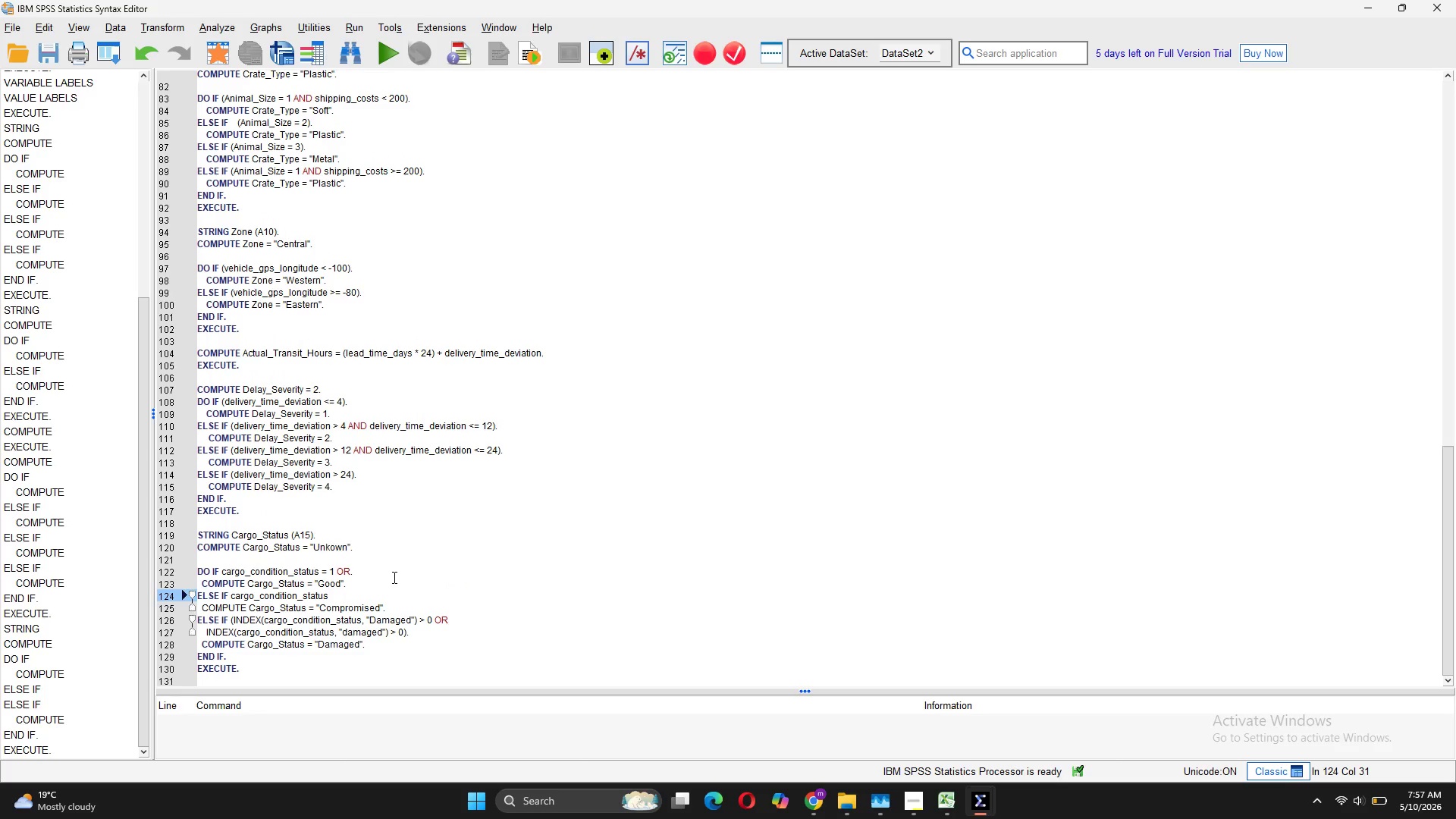 
key(Shift+Period)
 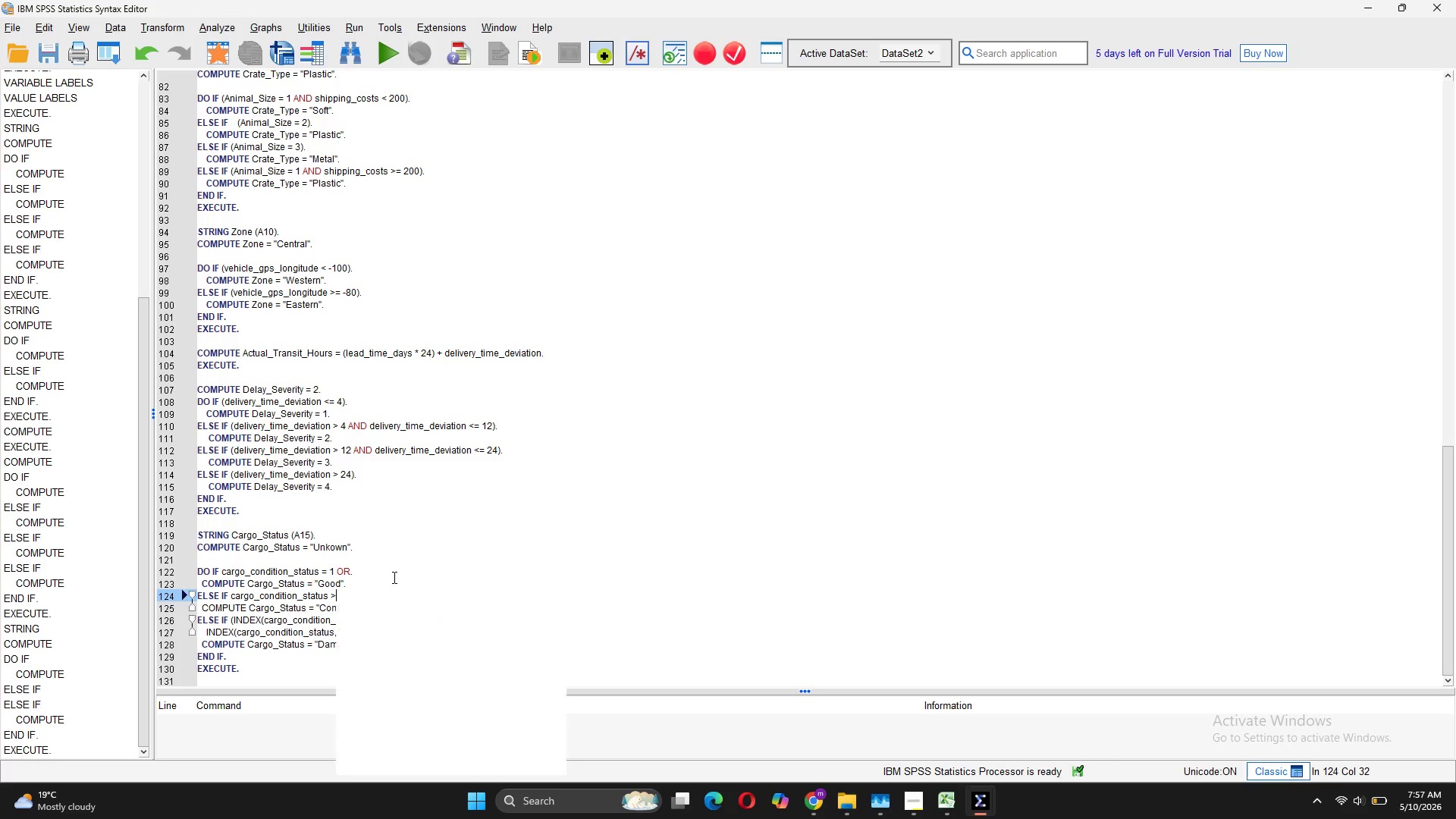 
key(Space)
 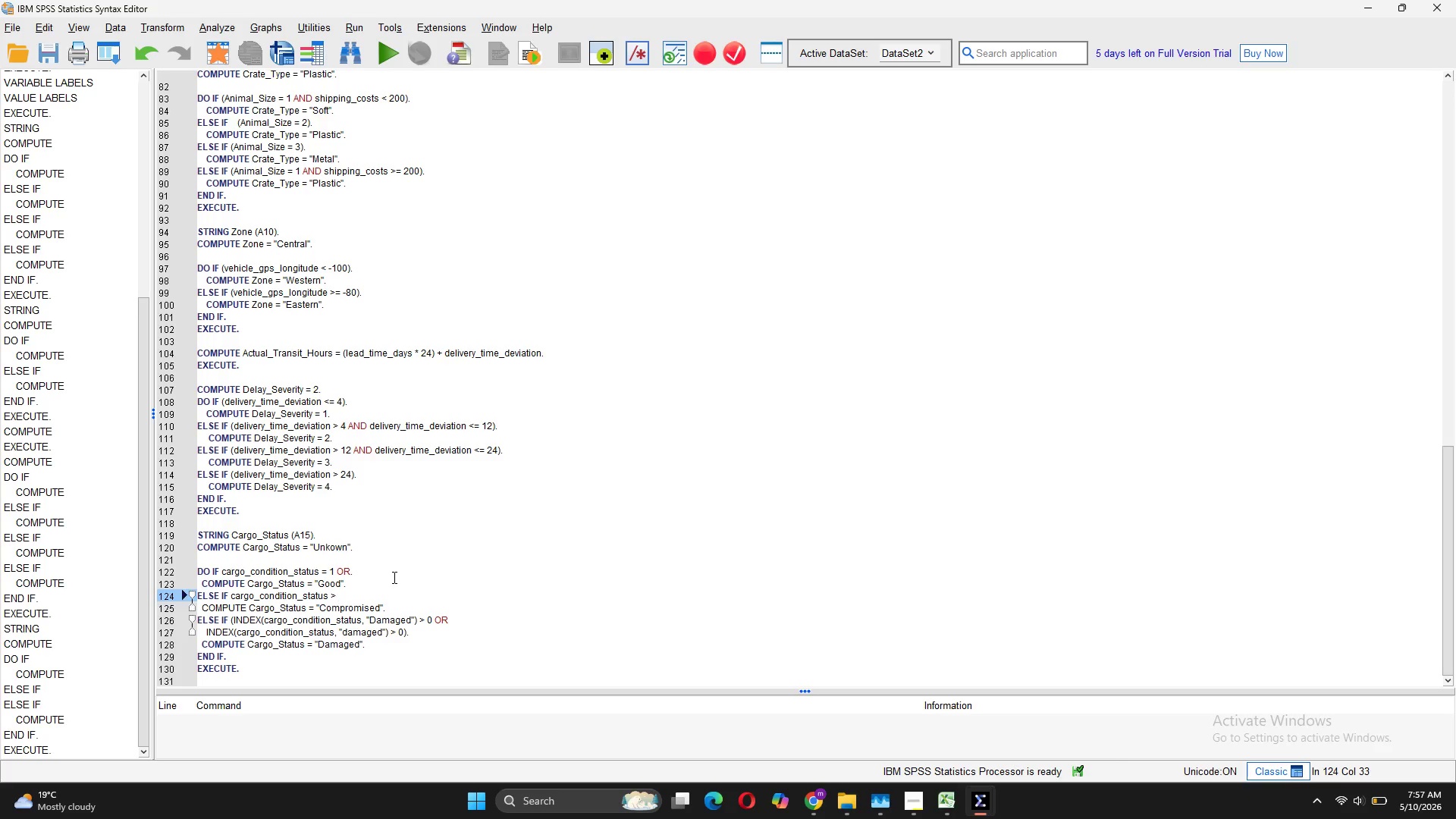 
key(0)
 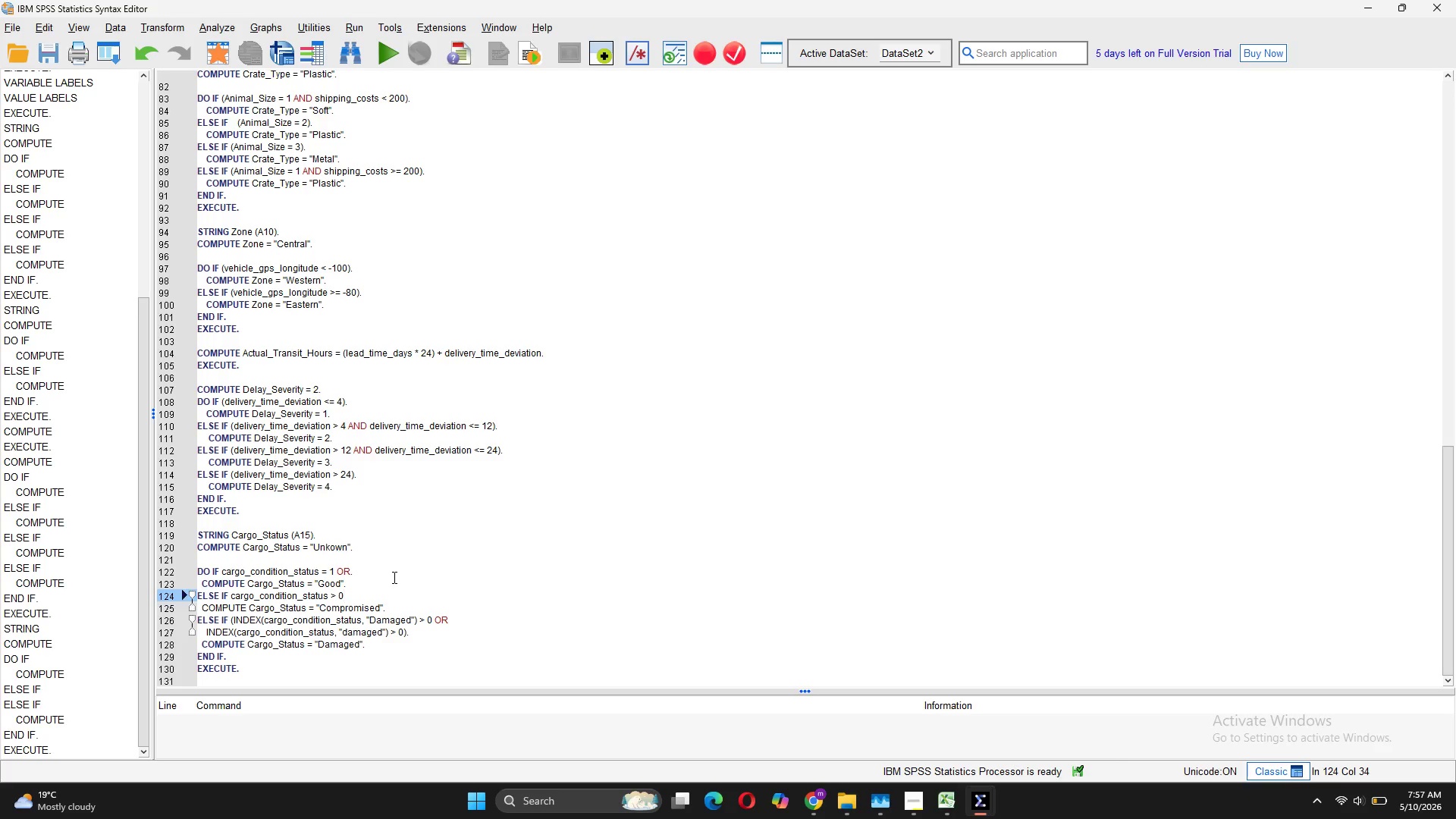 
key(Period)
 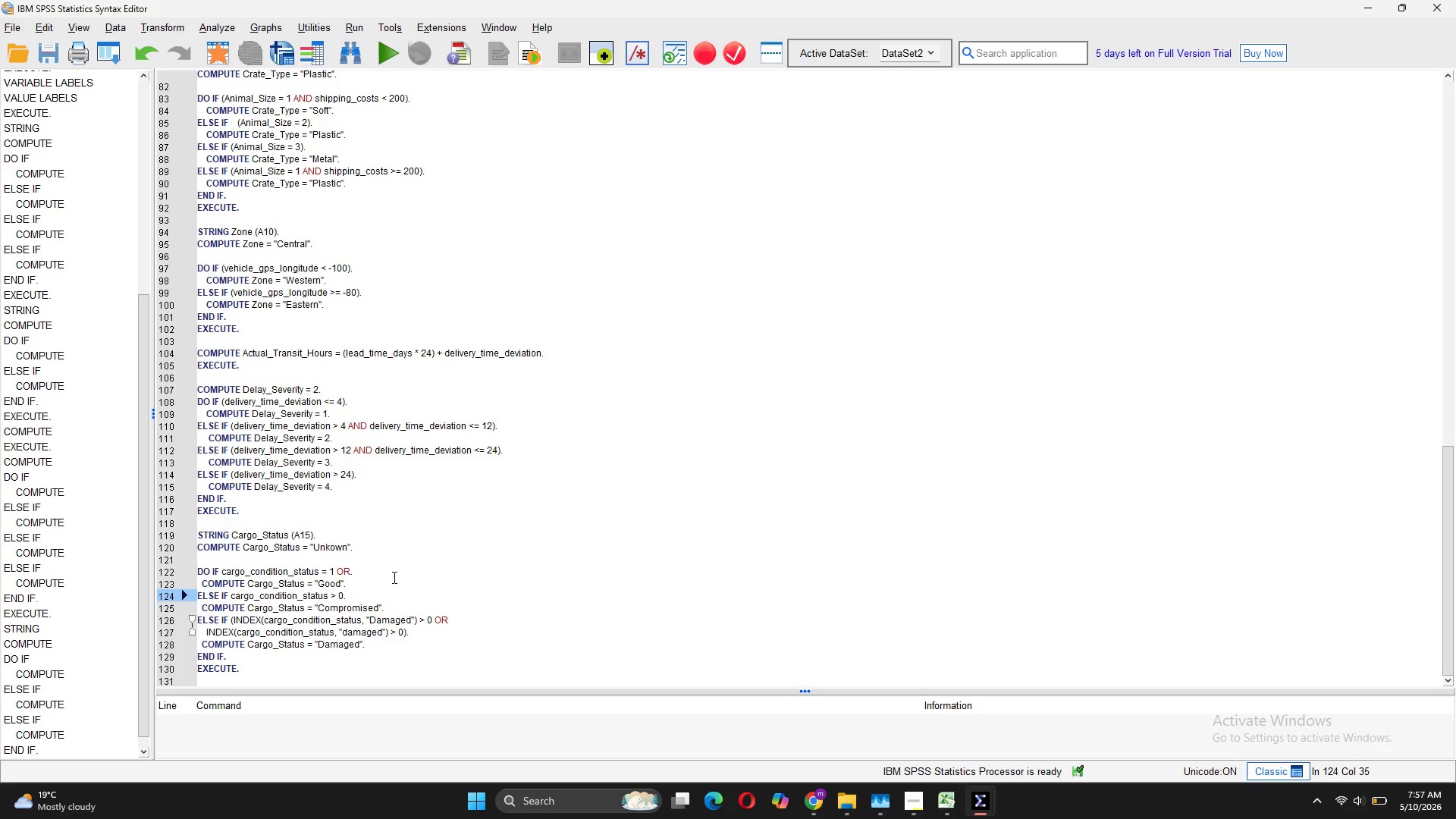 
key(5)
 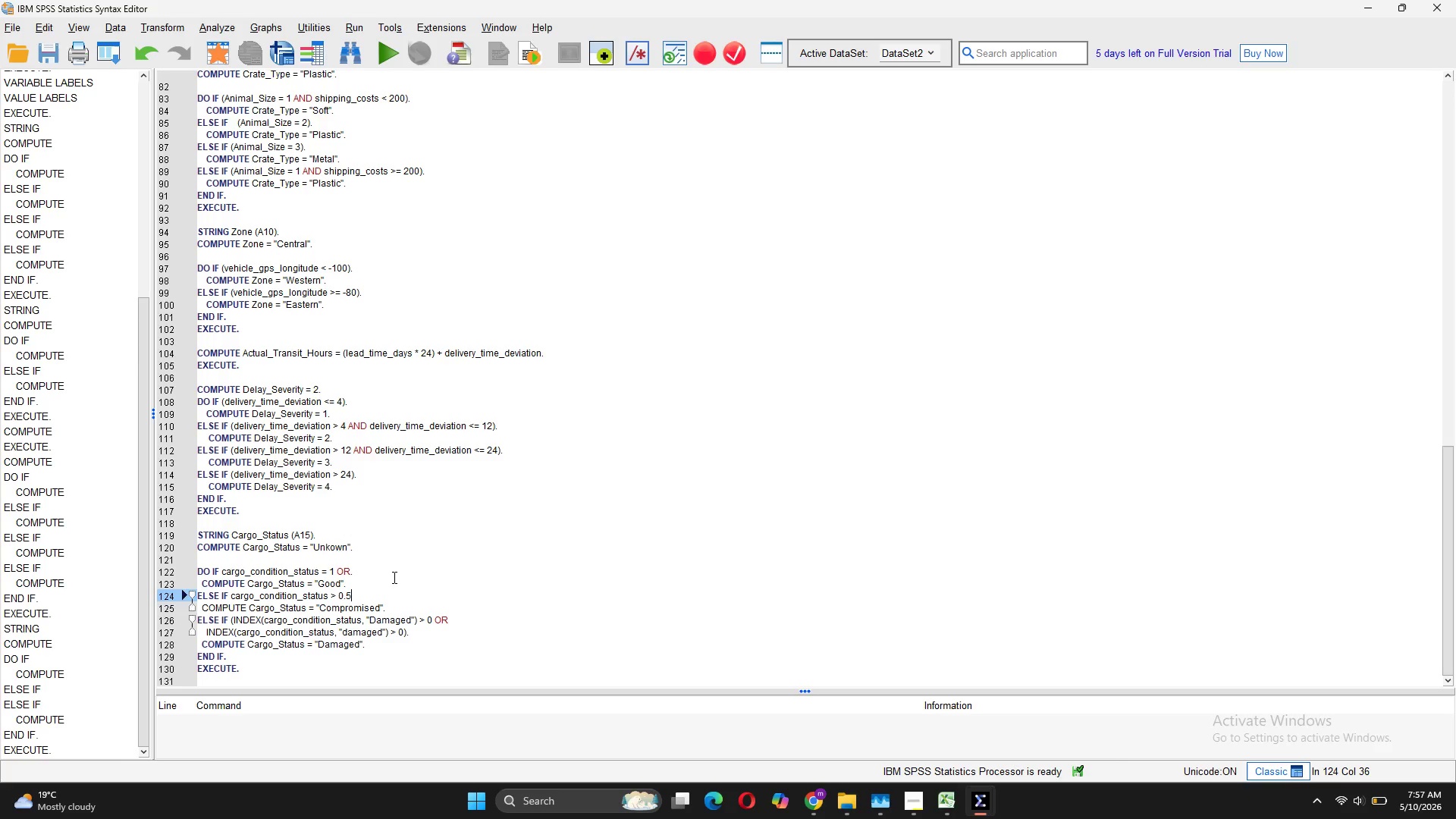 
wait(5.55)
 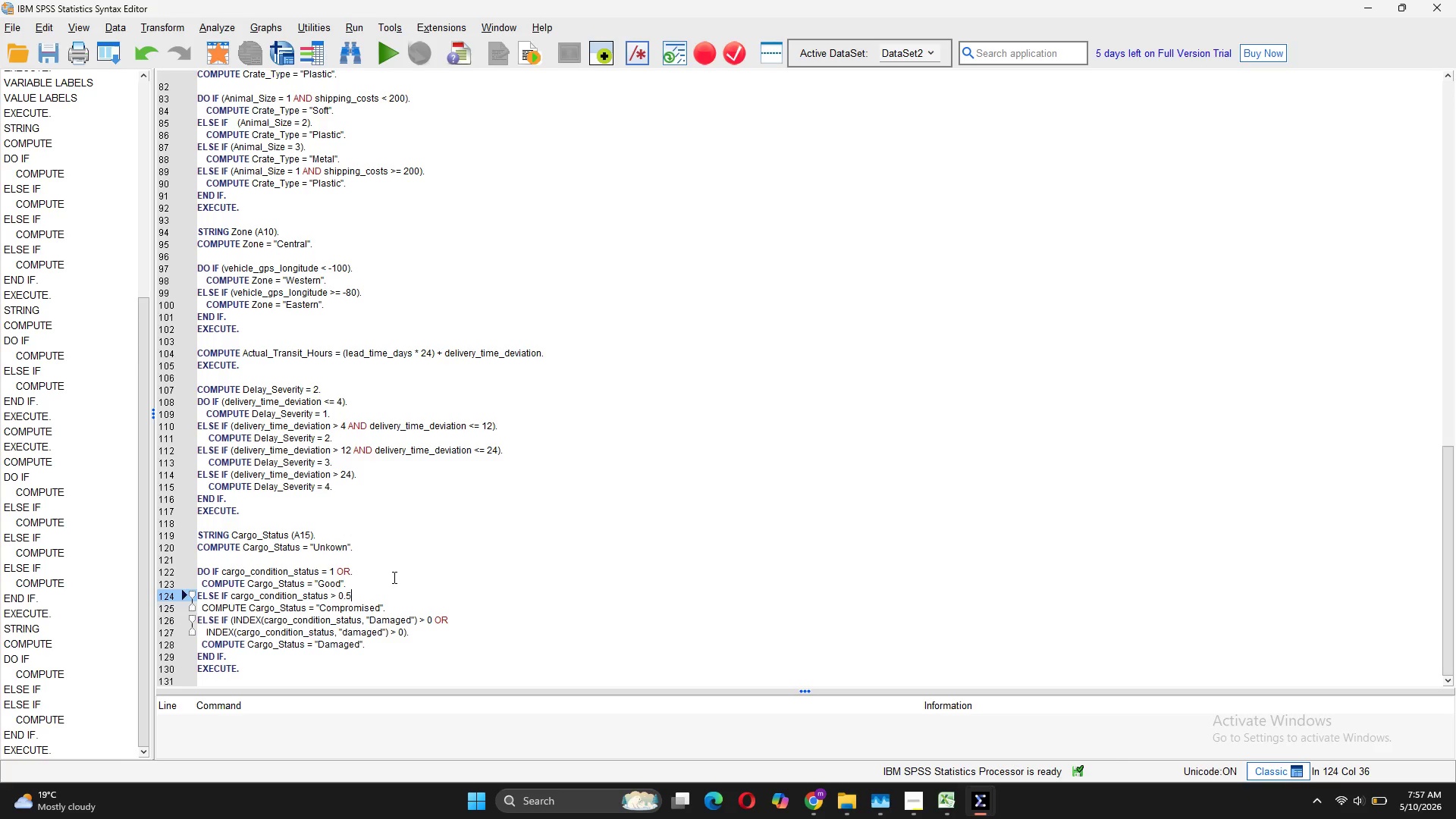 
key(Period)
 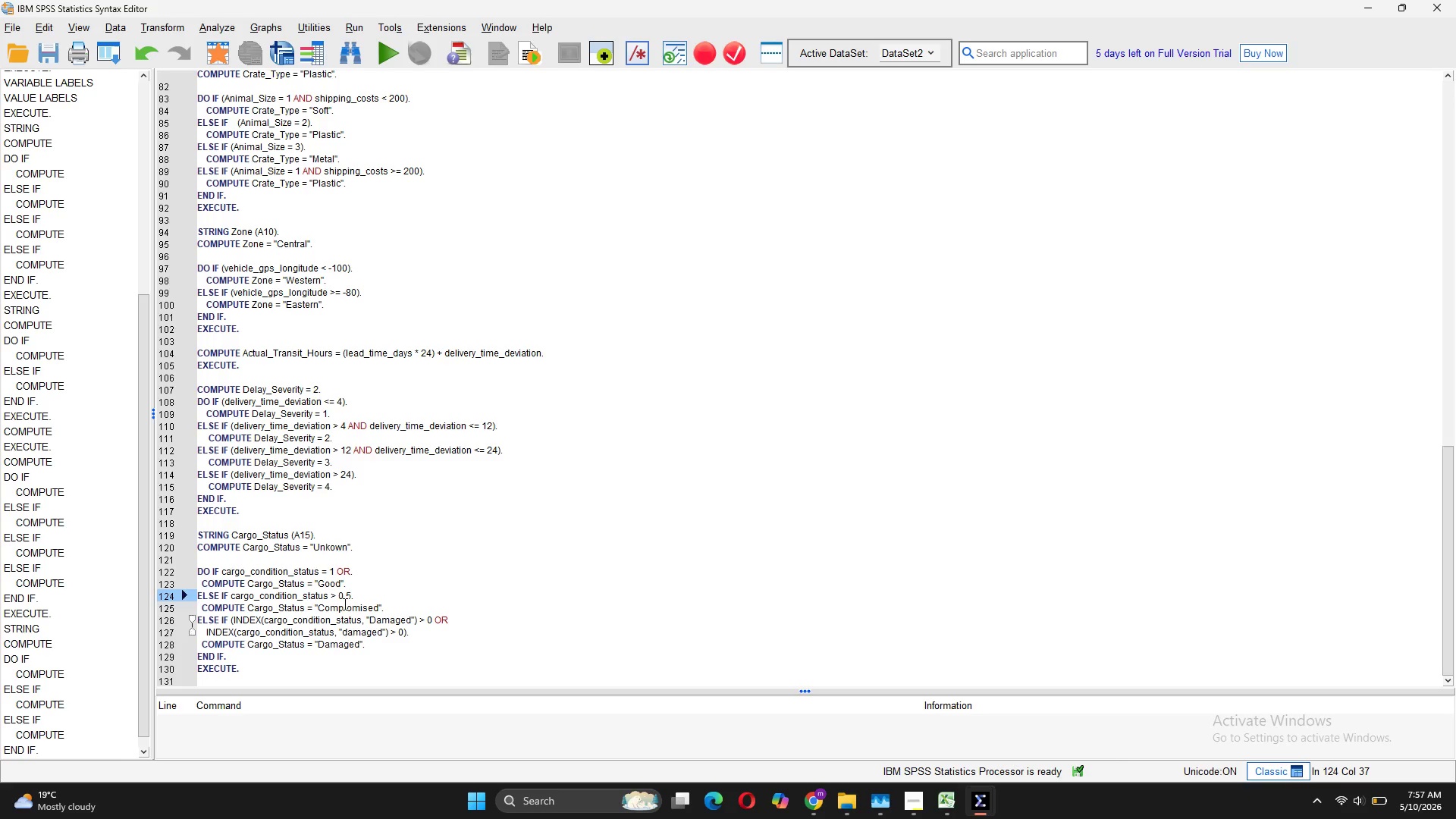 
wait(5.06)
 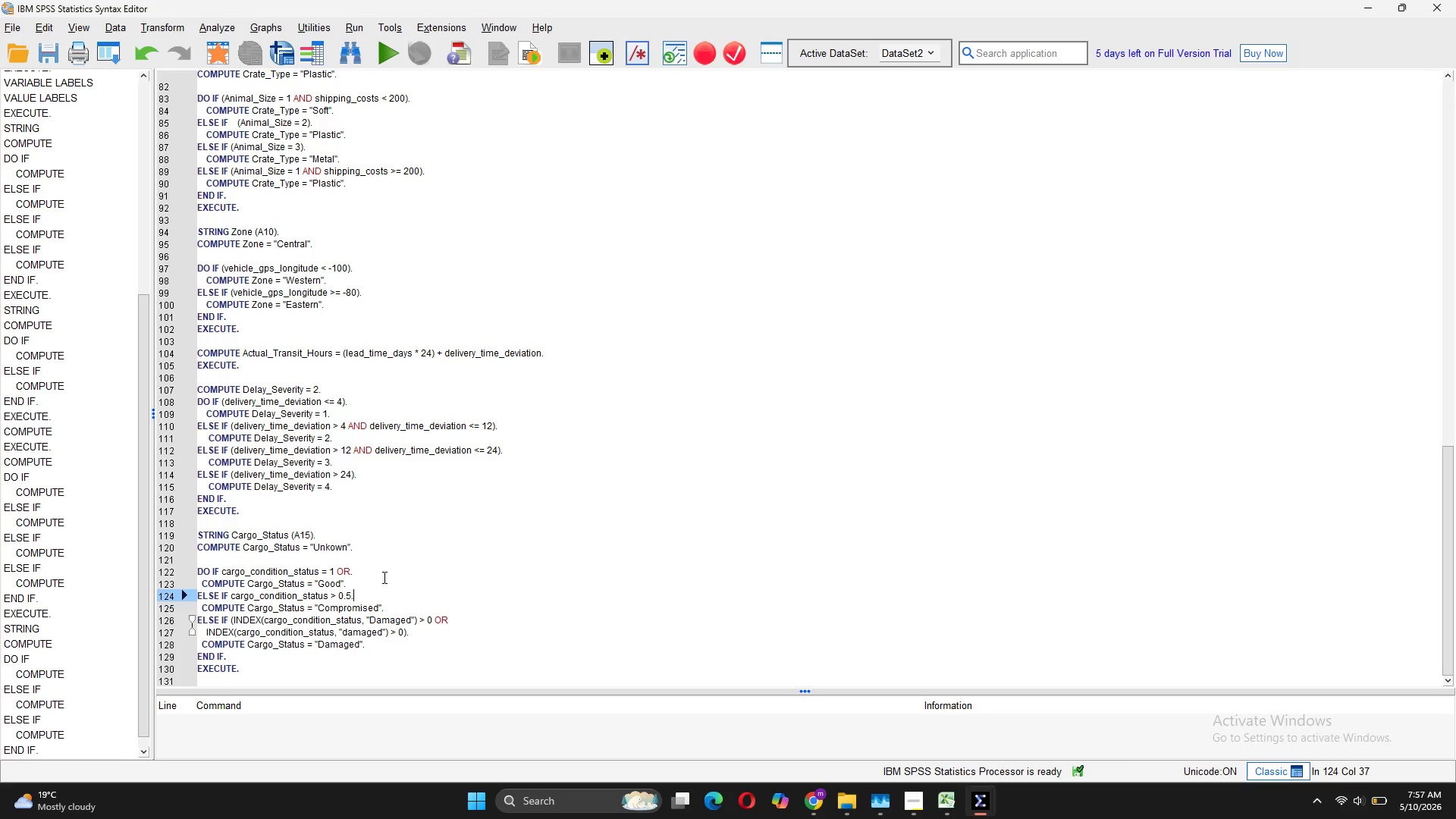 
key(Backspace)
 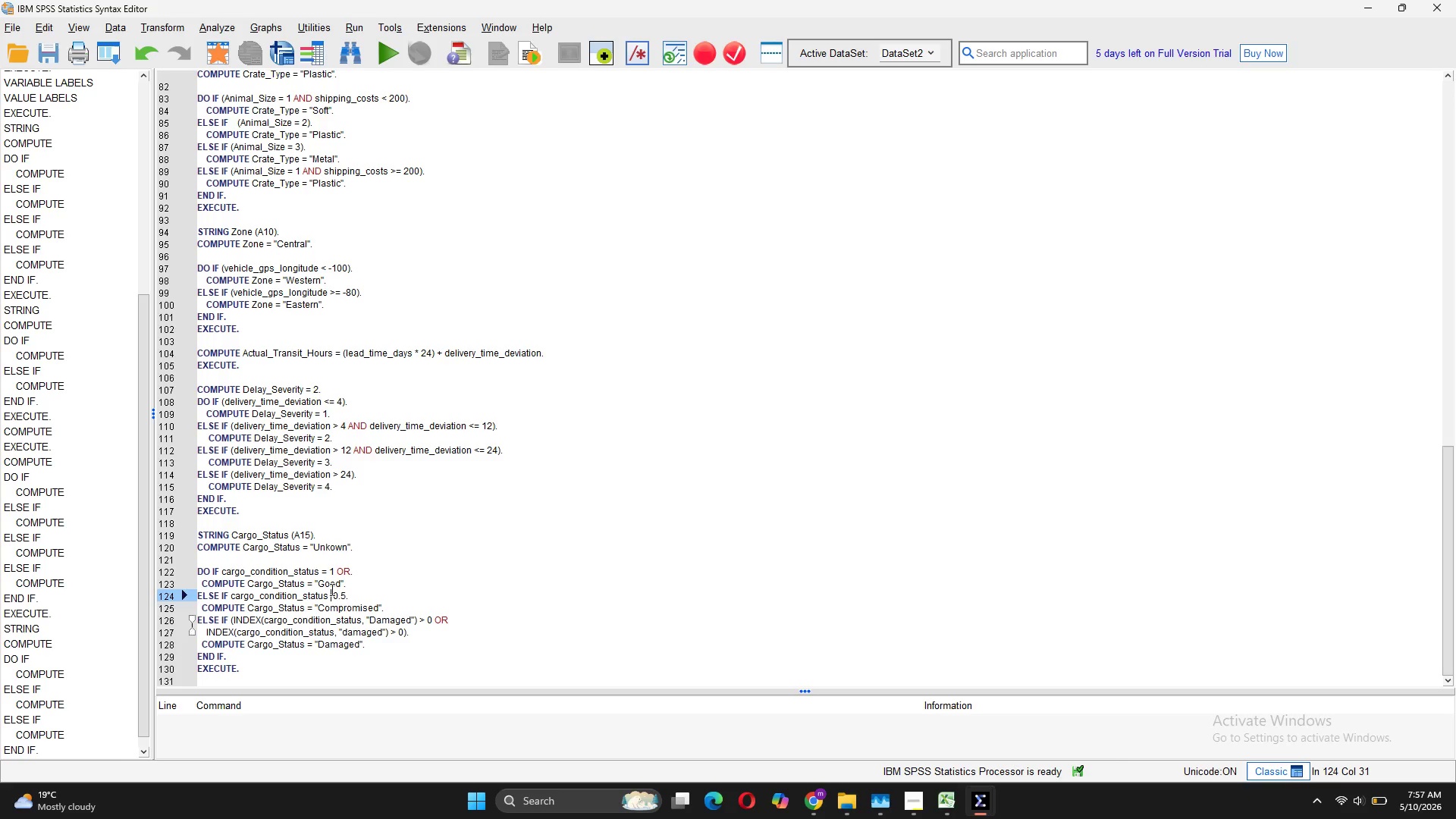 
key(Shift+Comma)
 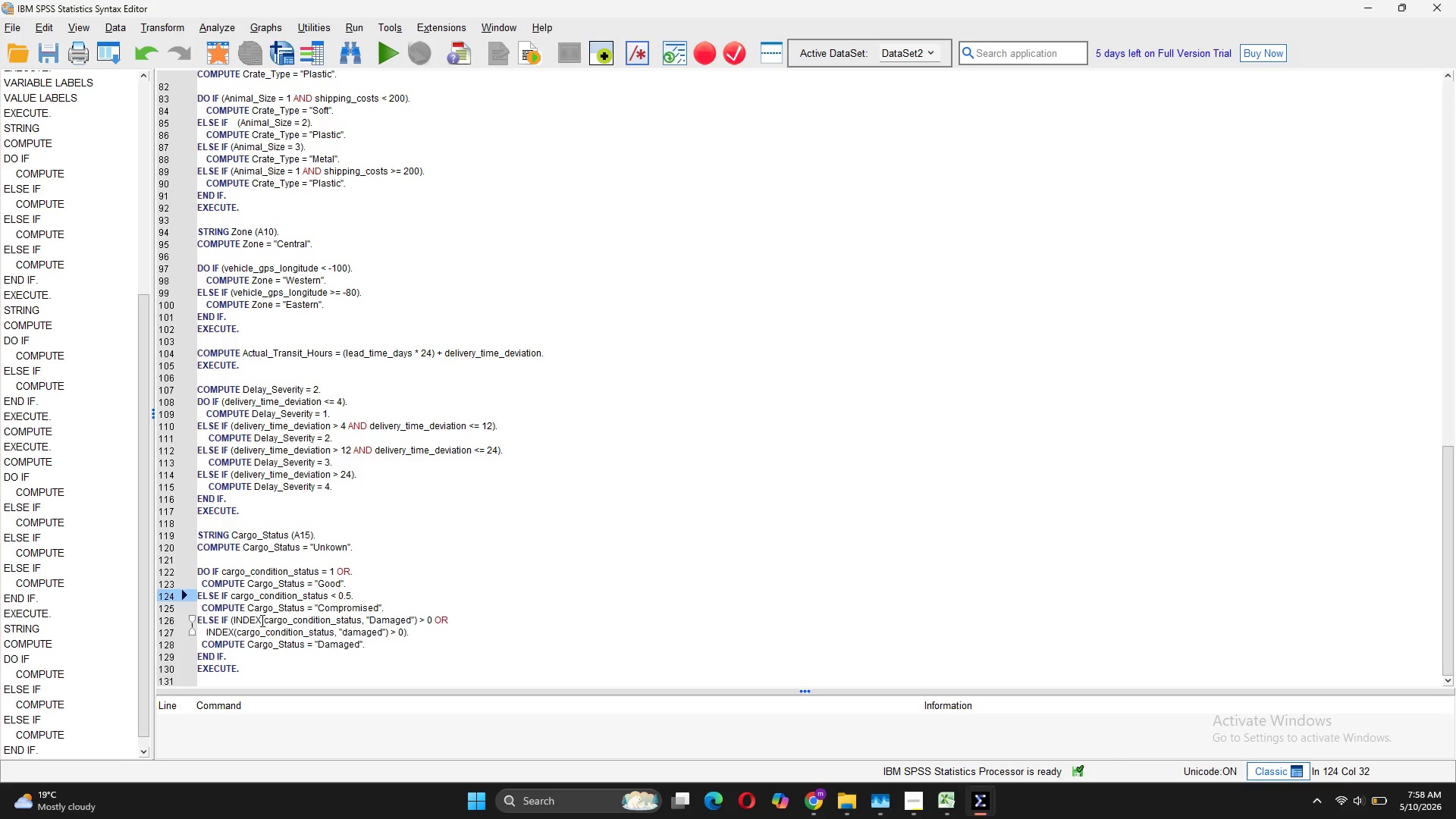 
left_click([264, 620])
 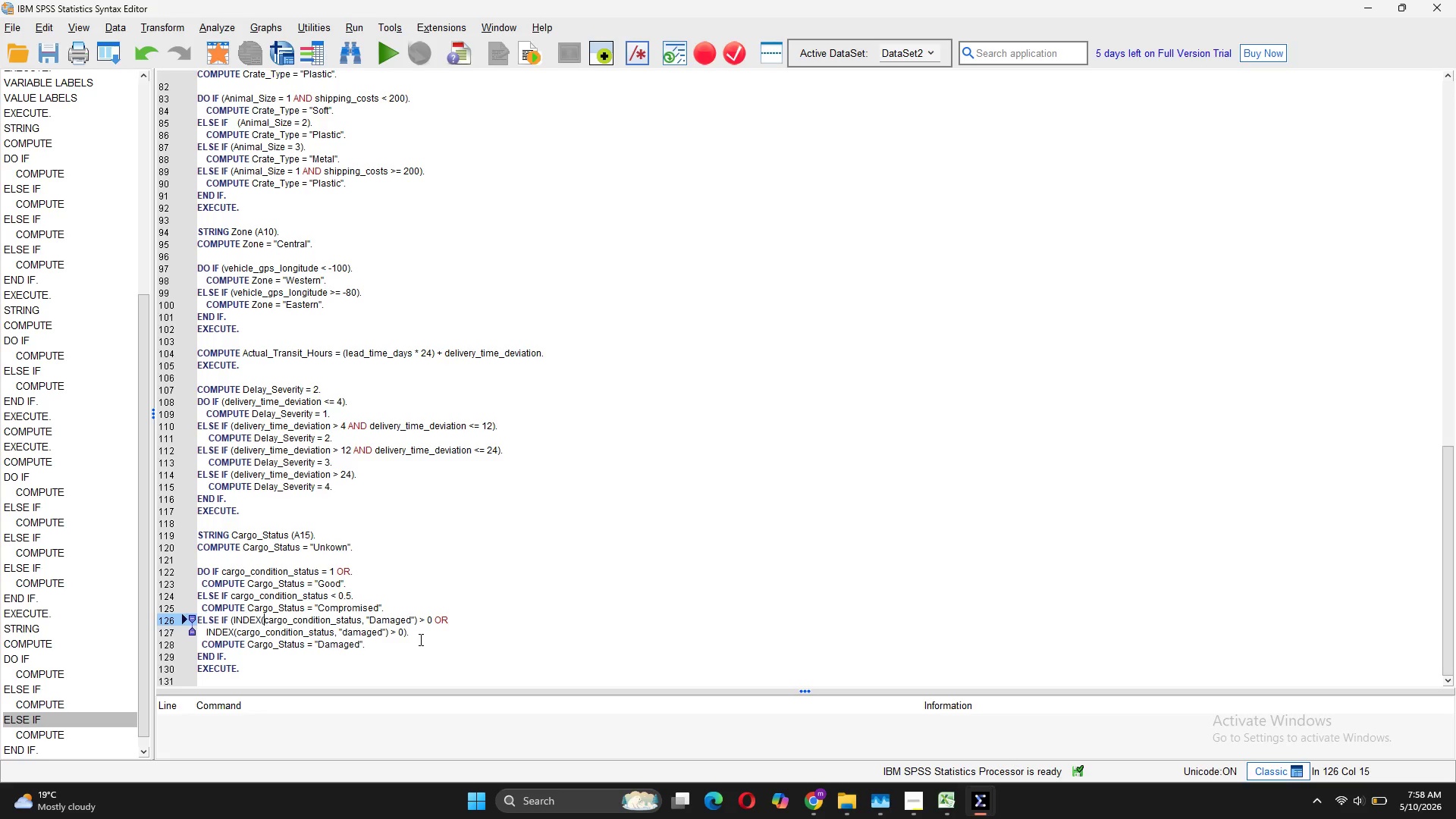 
left_click_drag(start_coordinate=[417, 639], to_coordinate=[248, 628])
 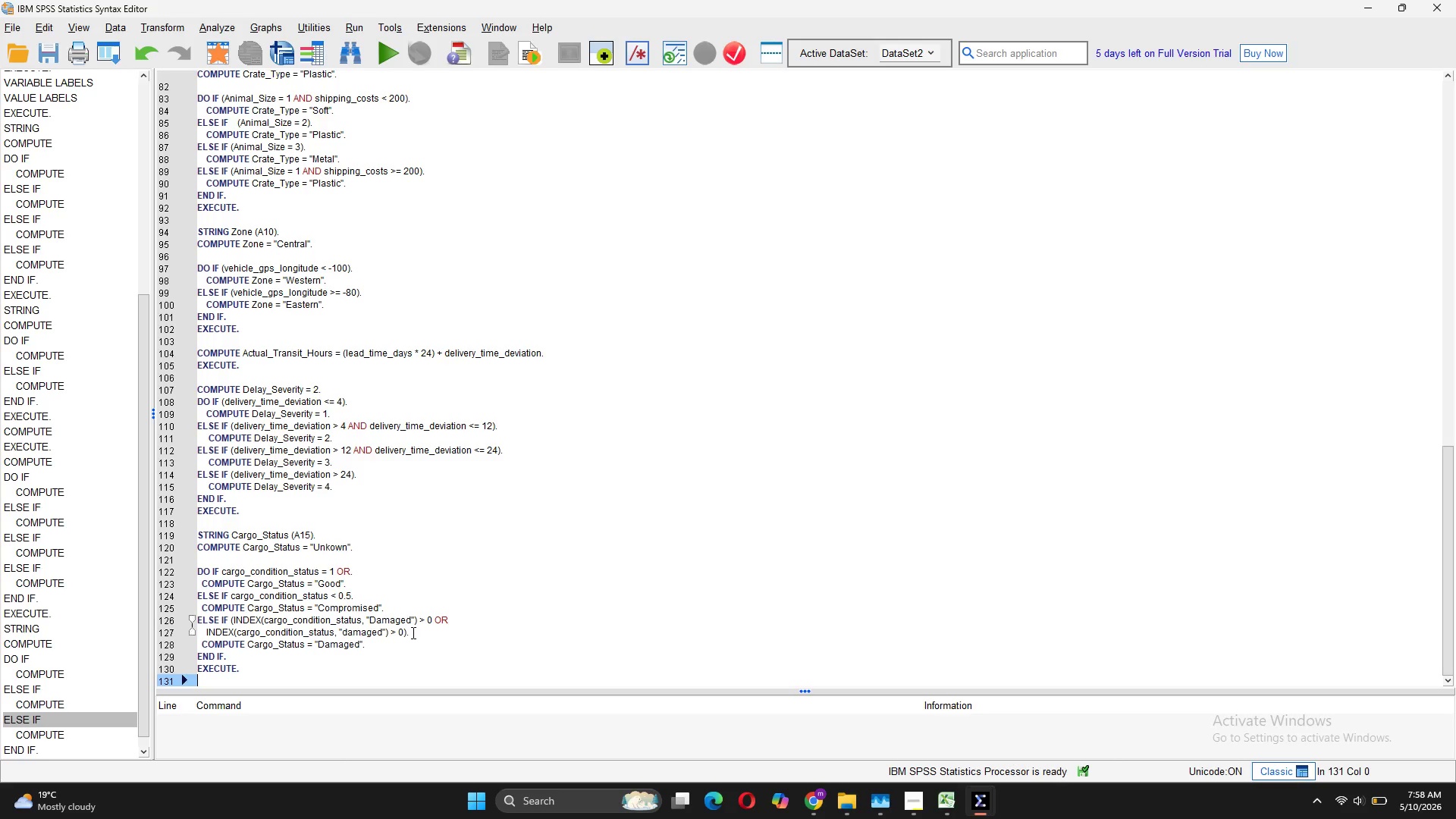 
left_click_drag(start_coordinate=[415, 632], to_coordinate=[231, 622])
 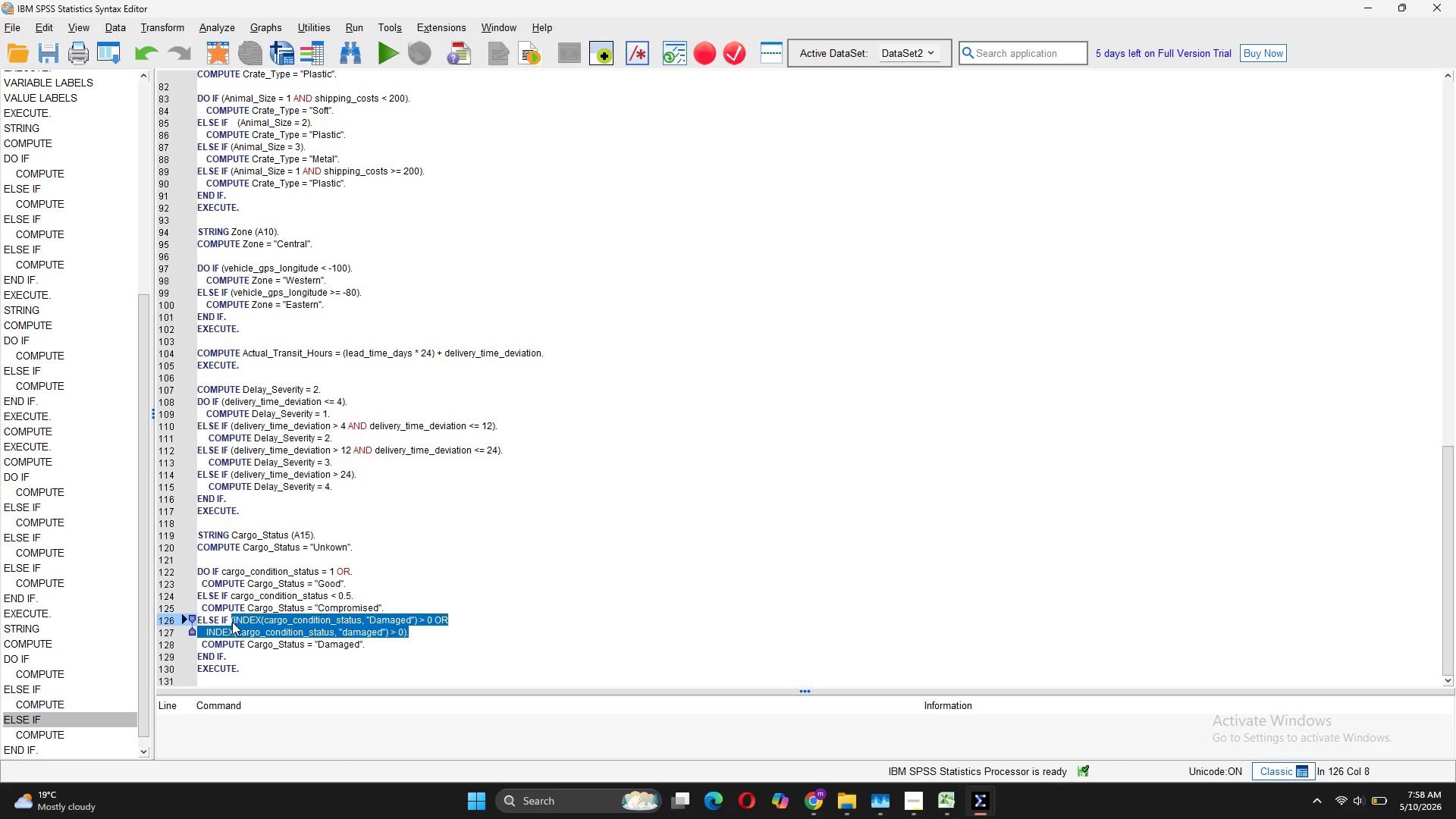 
key(Control+V)
 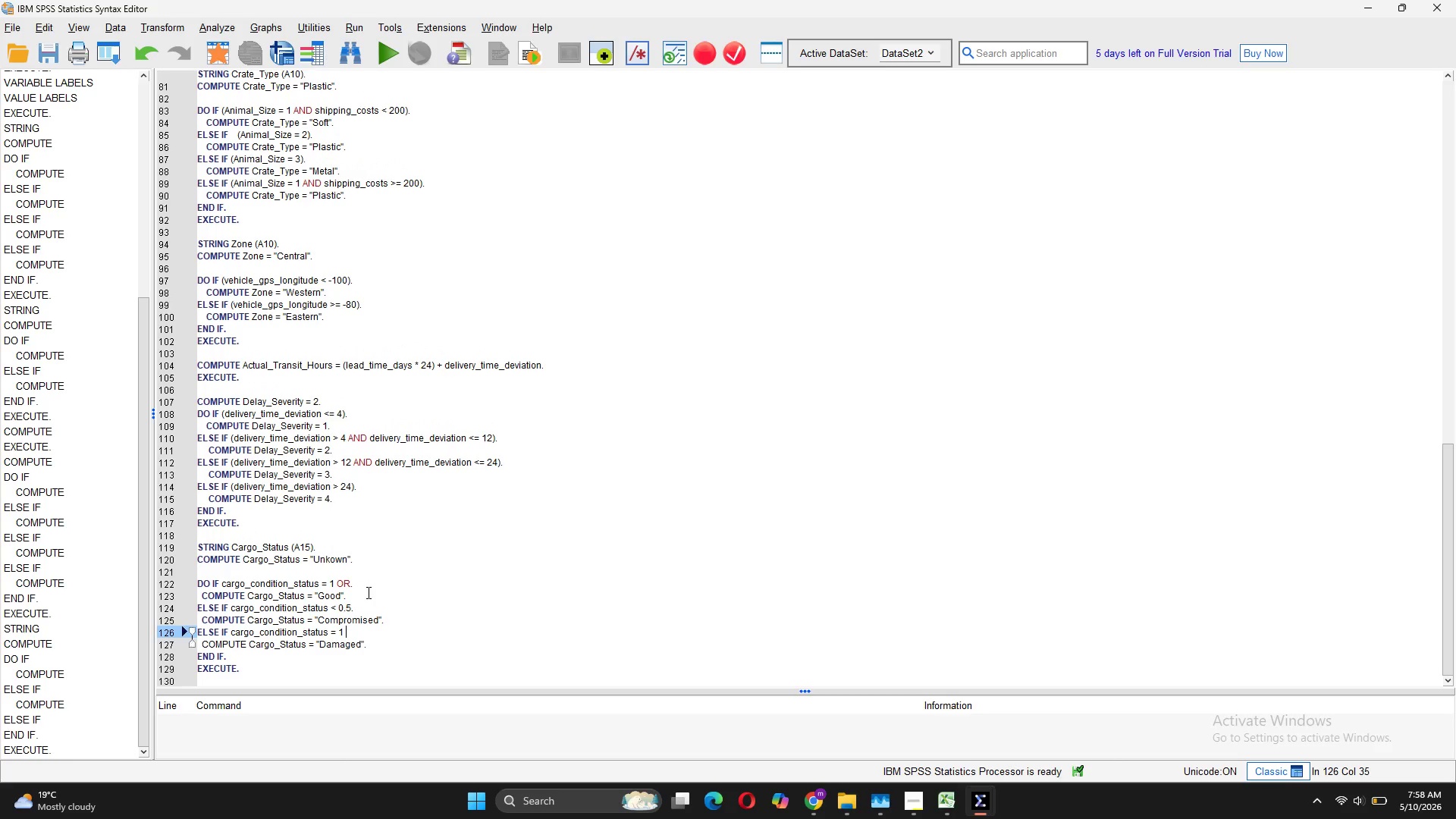 
left_click([344, 629])
 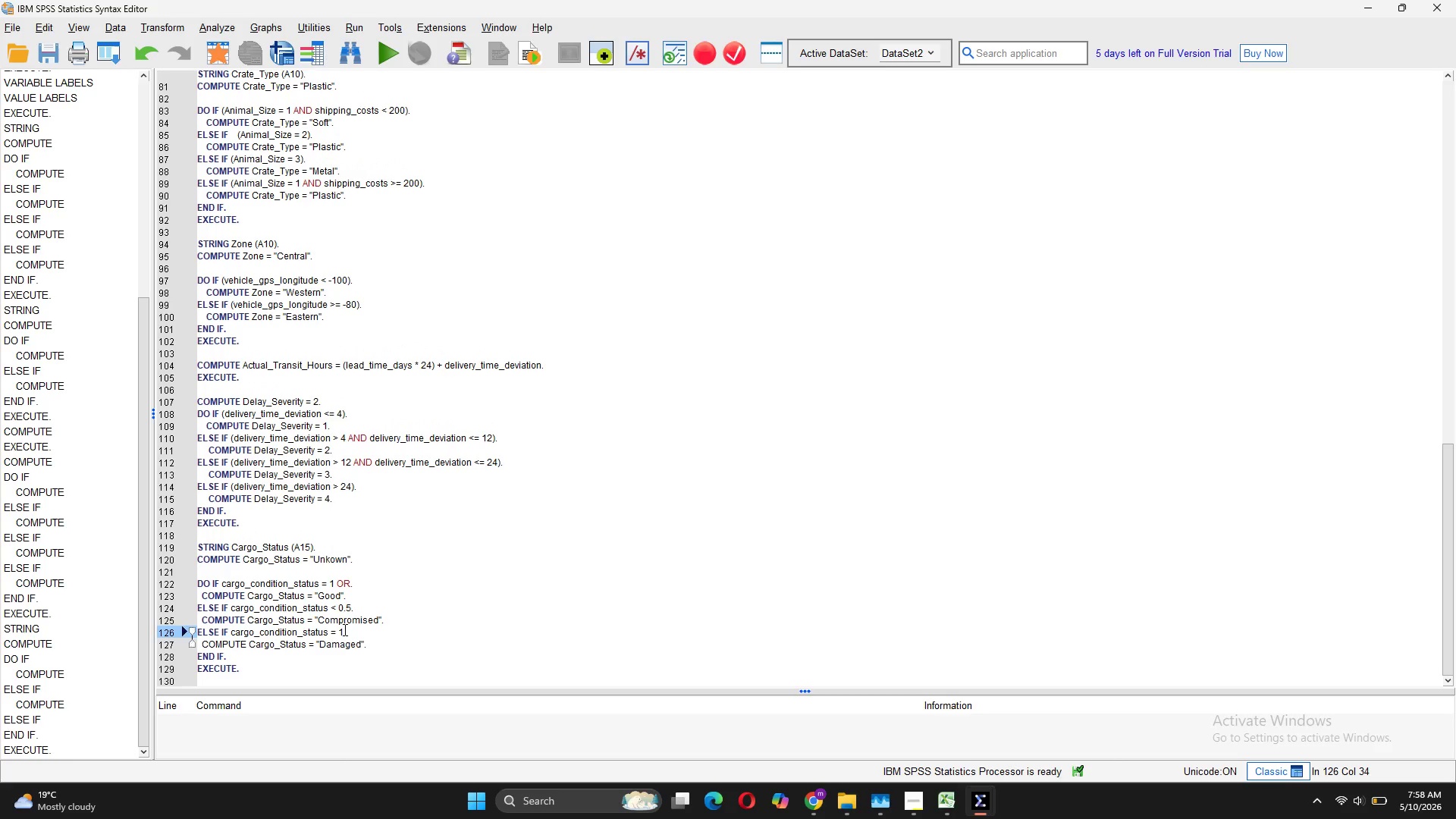 
key(Backspace)
 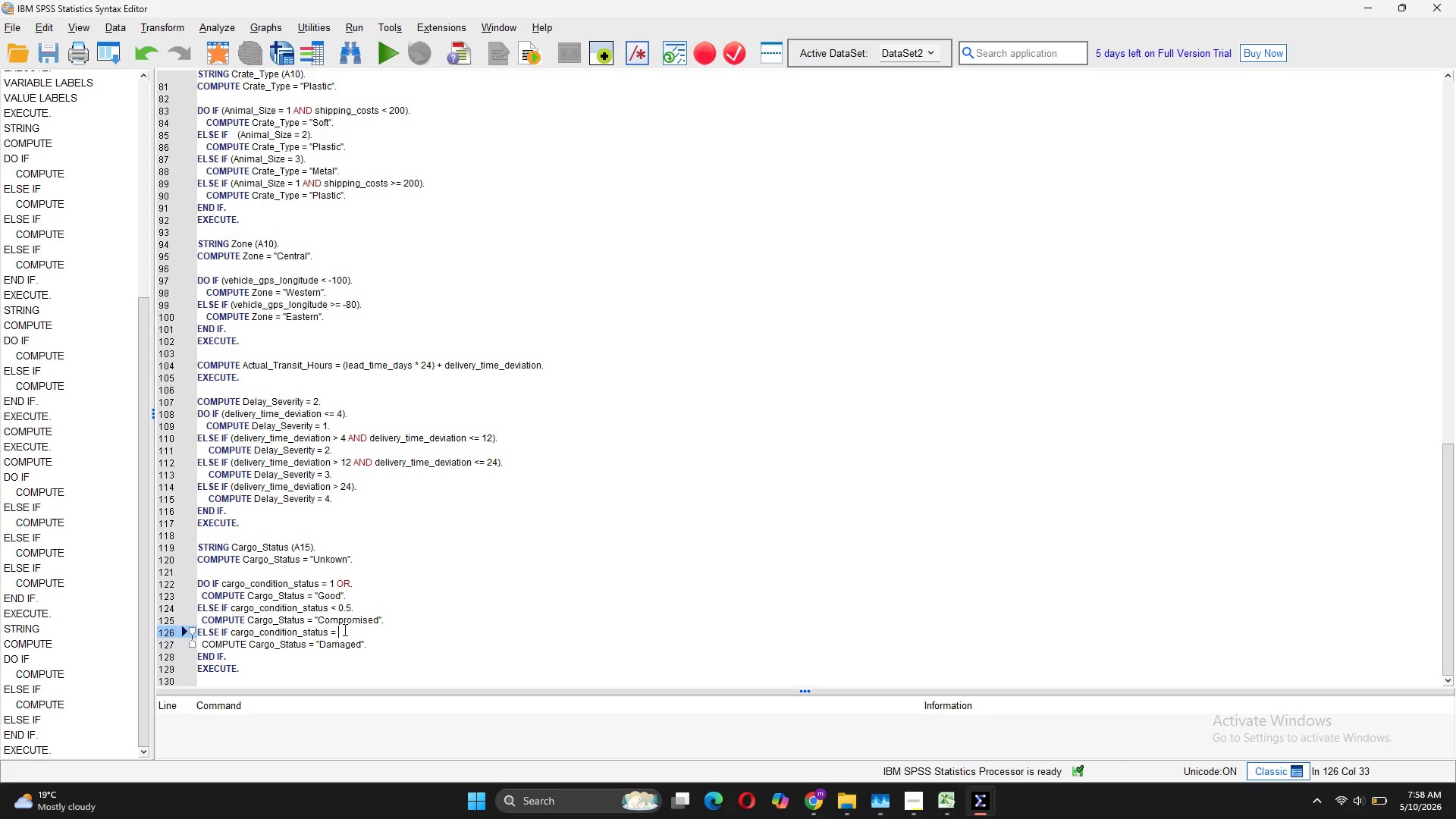 
key(0)
 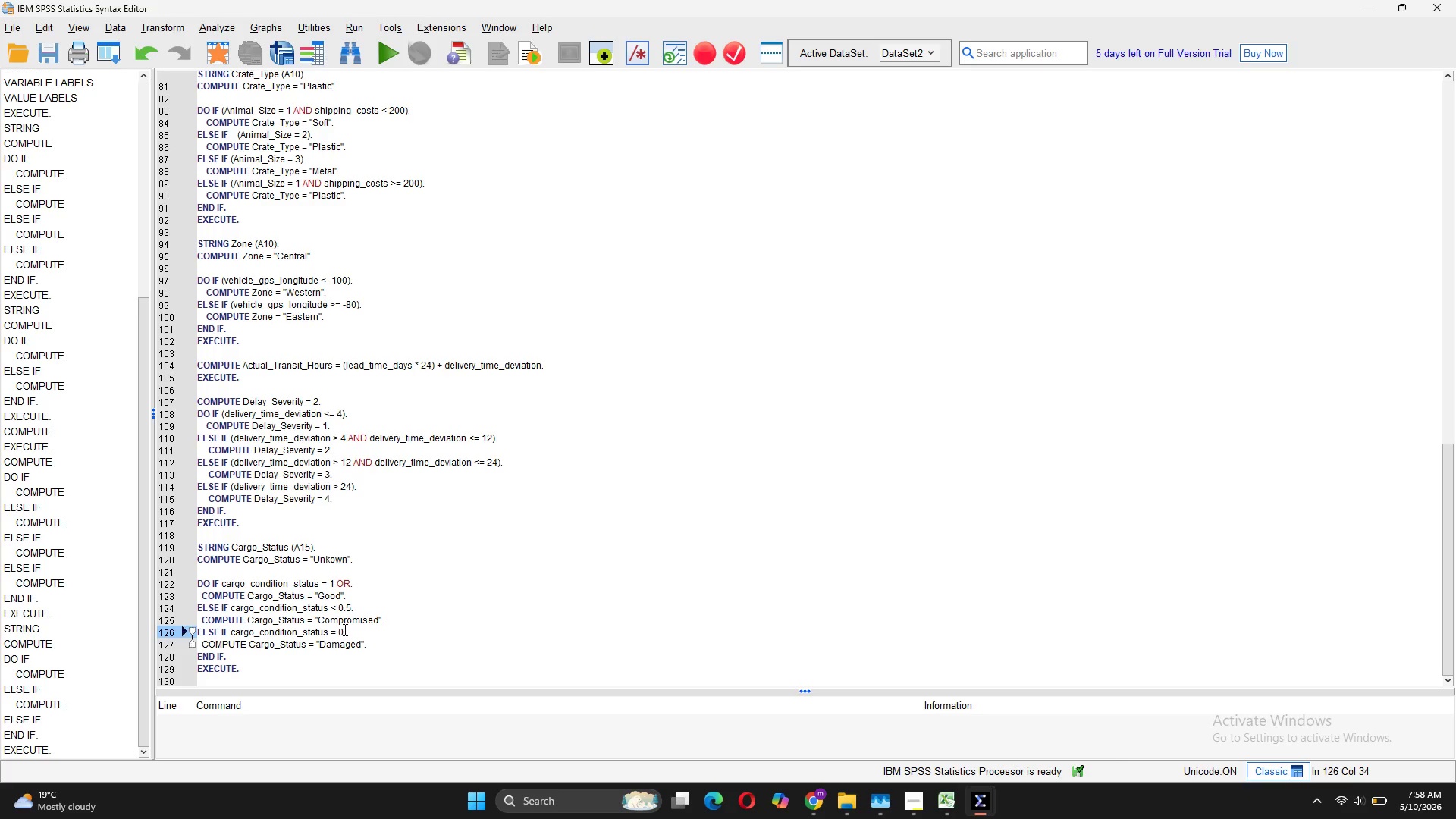 
key(Period)
 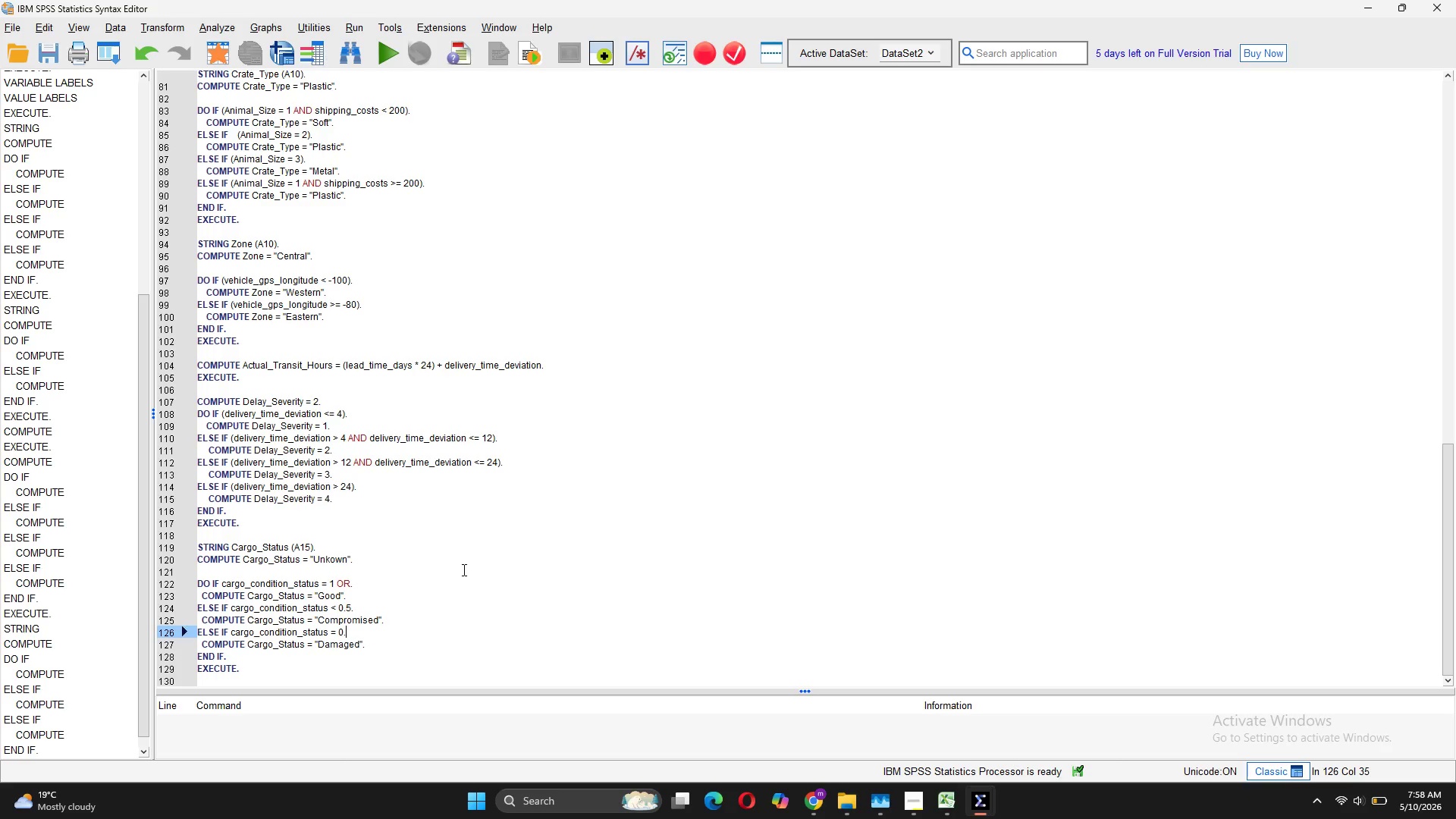 
wait(9.25)
 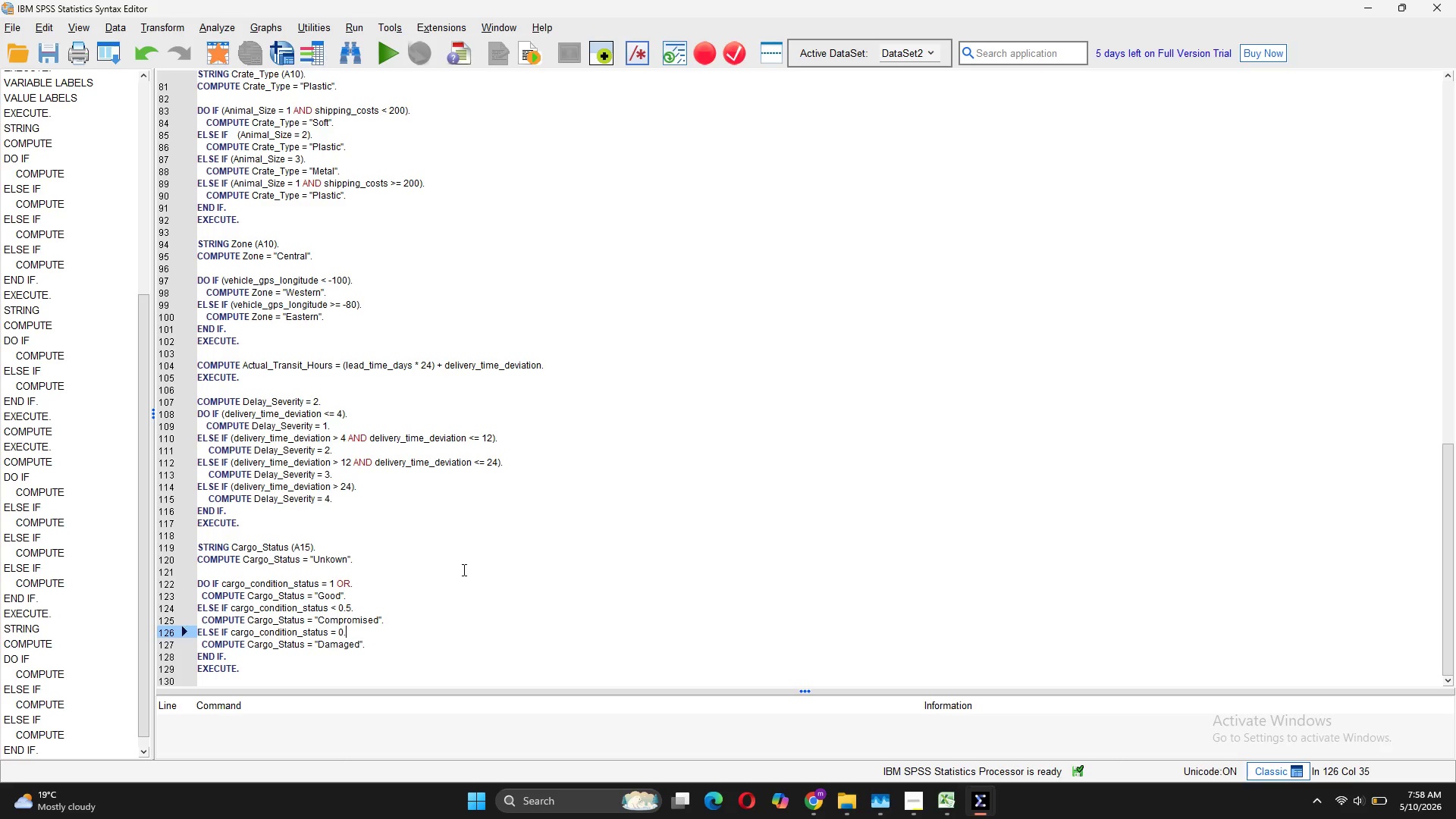 
left_click([350, 582])
 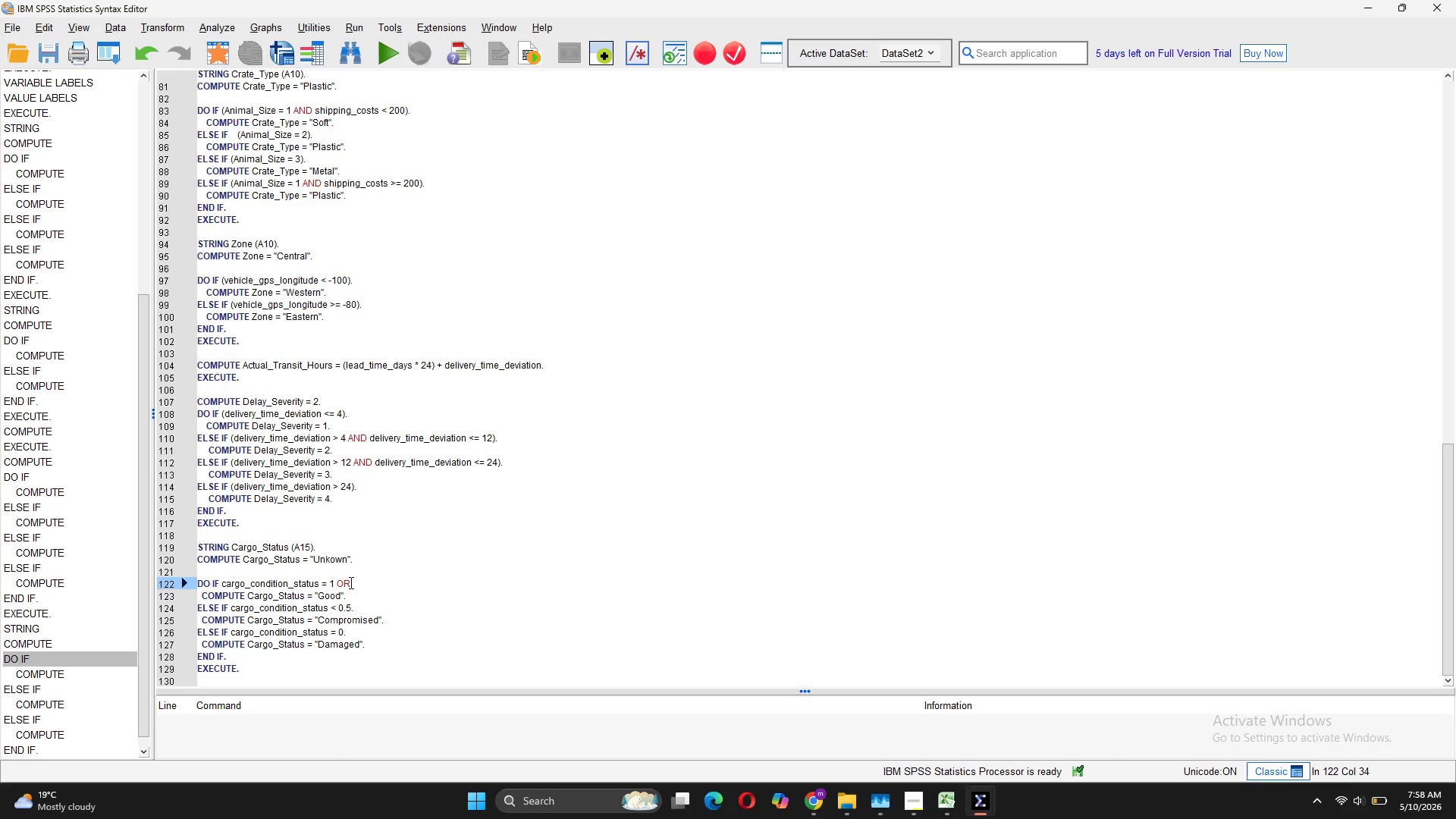 
key(ArrowRight)
 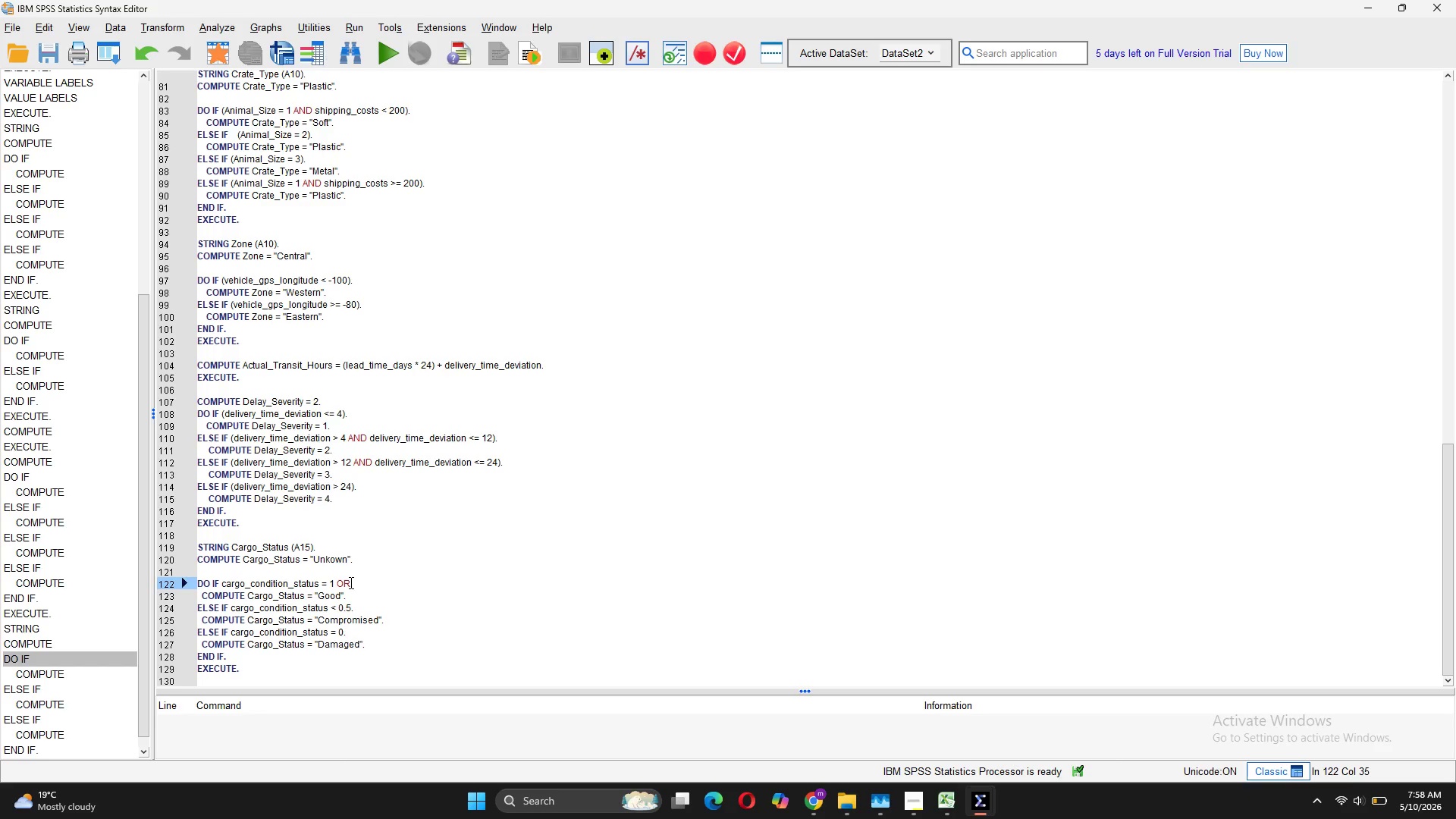 
key(Backspace)
 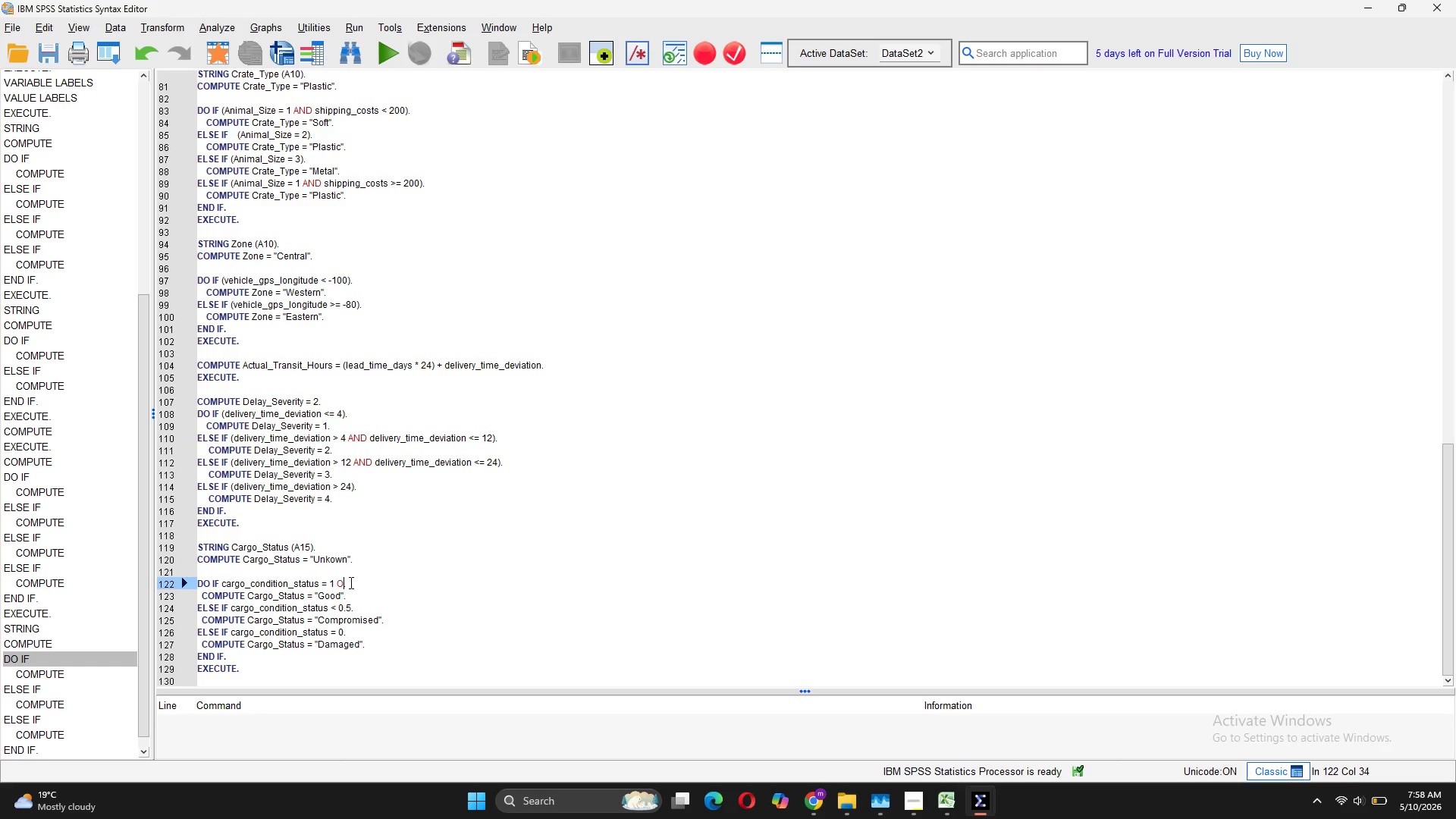 
key(Backspace)
 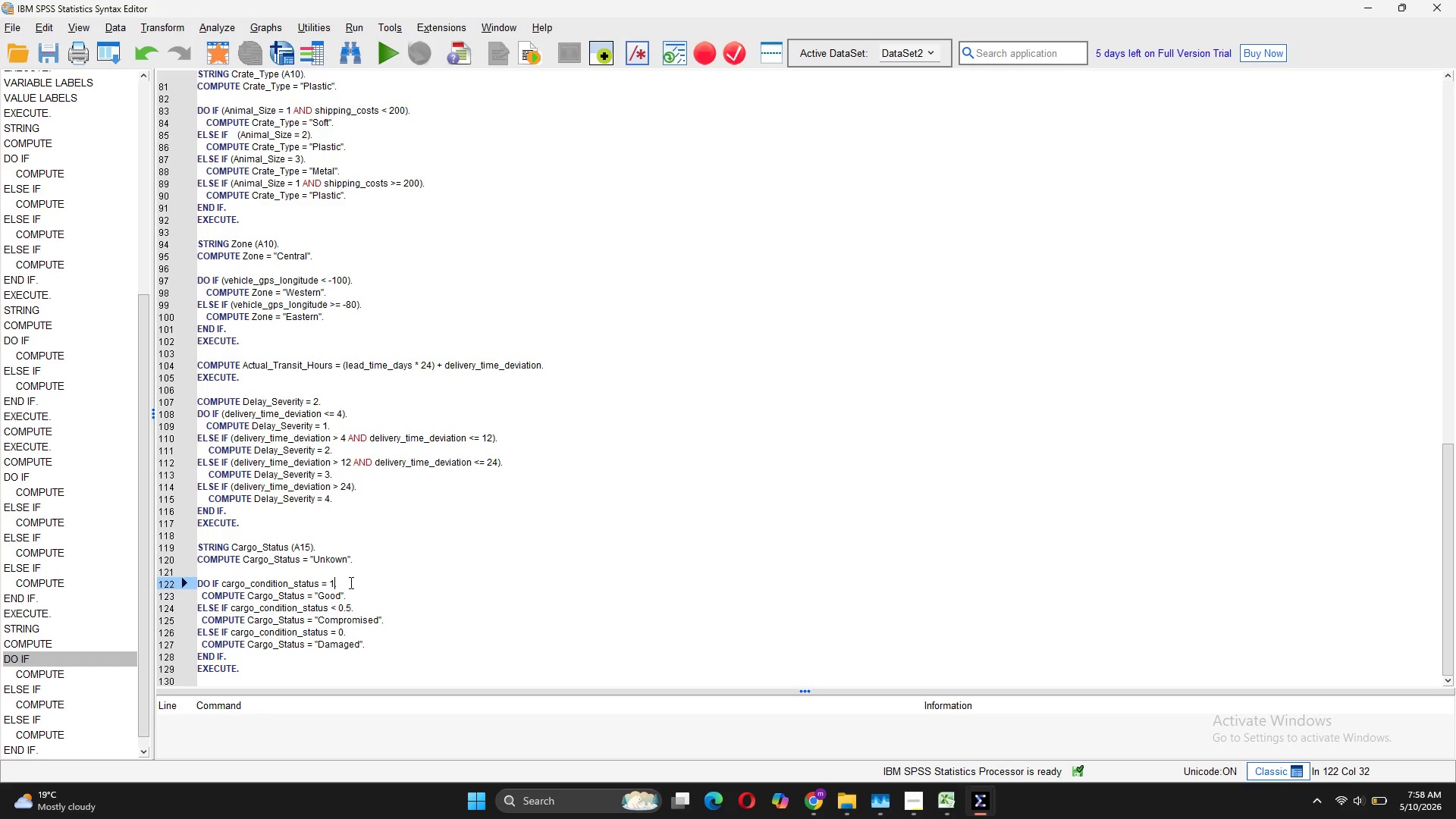 
key(Backspace)
 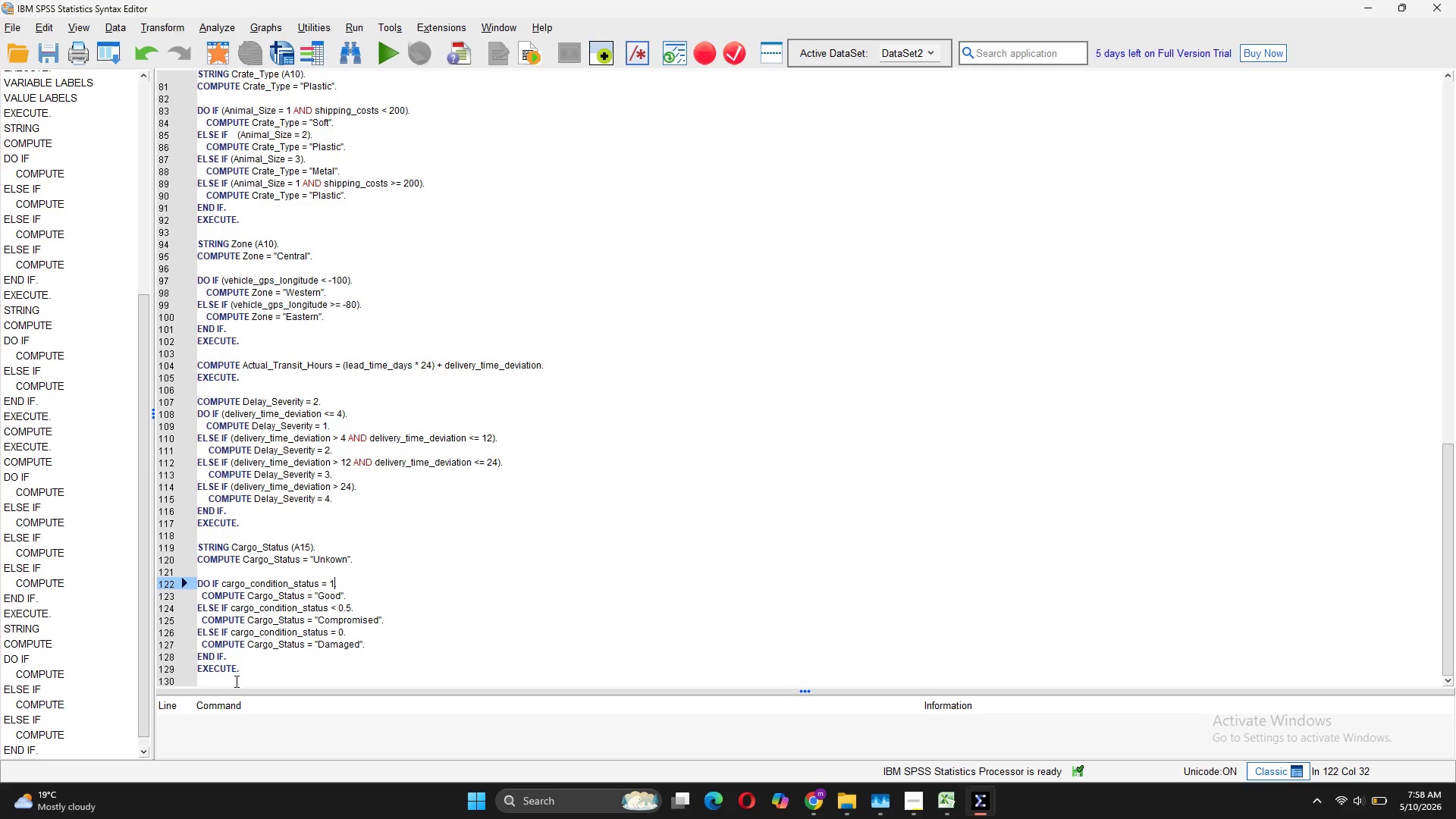 
left_click_drag(start_coordinate=[241, 671], to_coordinate=[196, 582])
 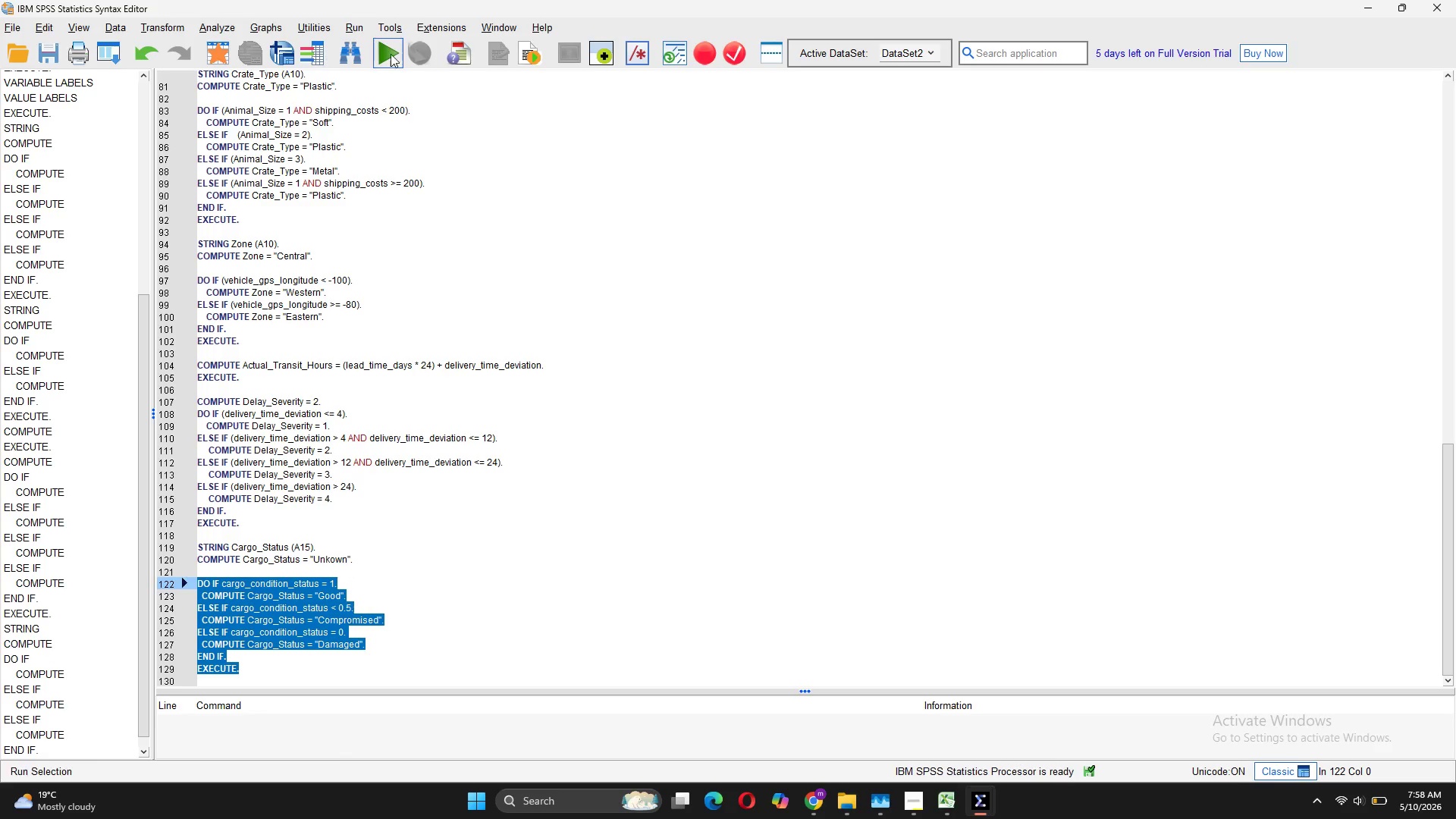 
left_click([387, 56])
 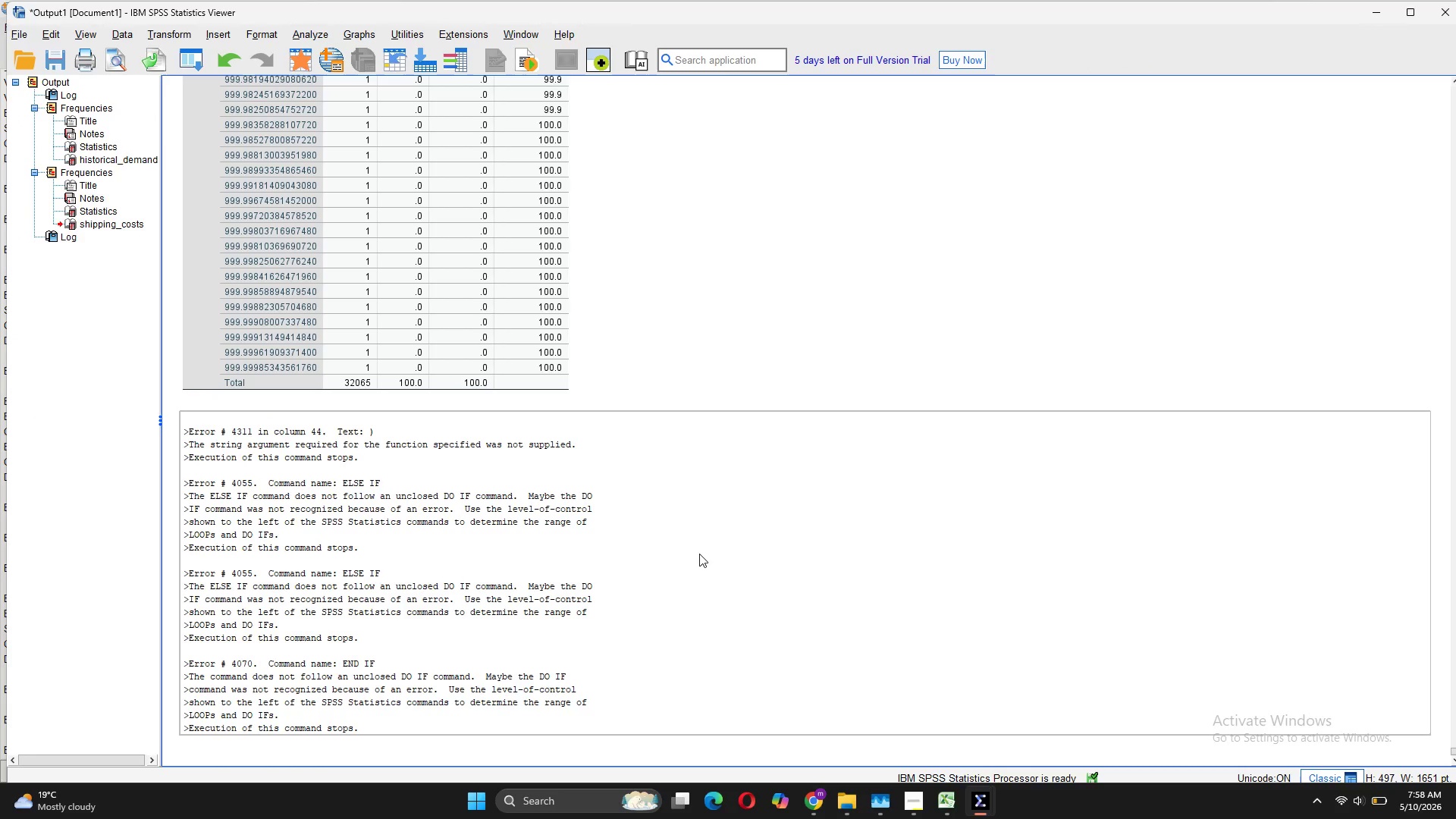 
right_click([701, 556])
 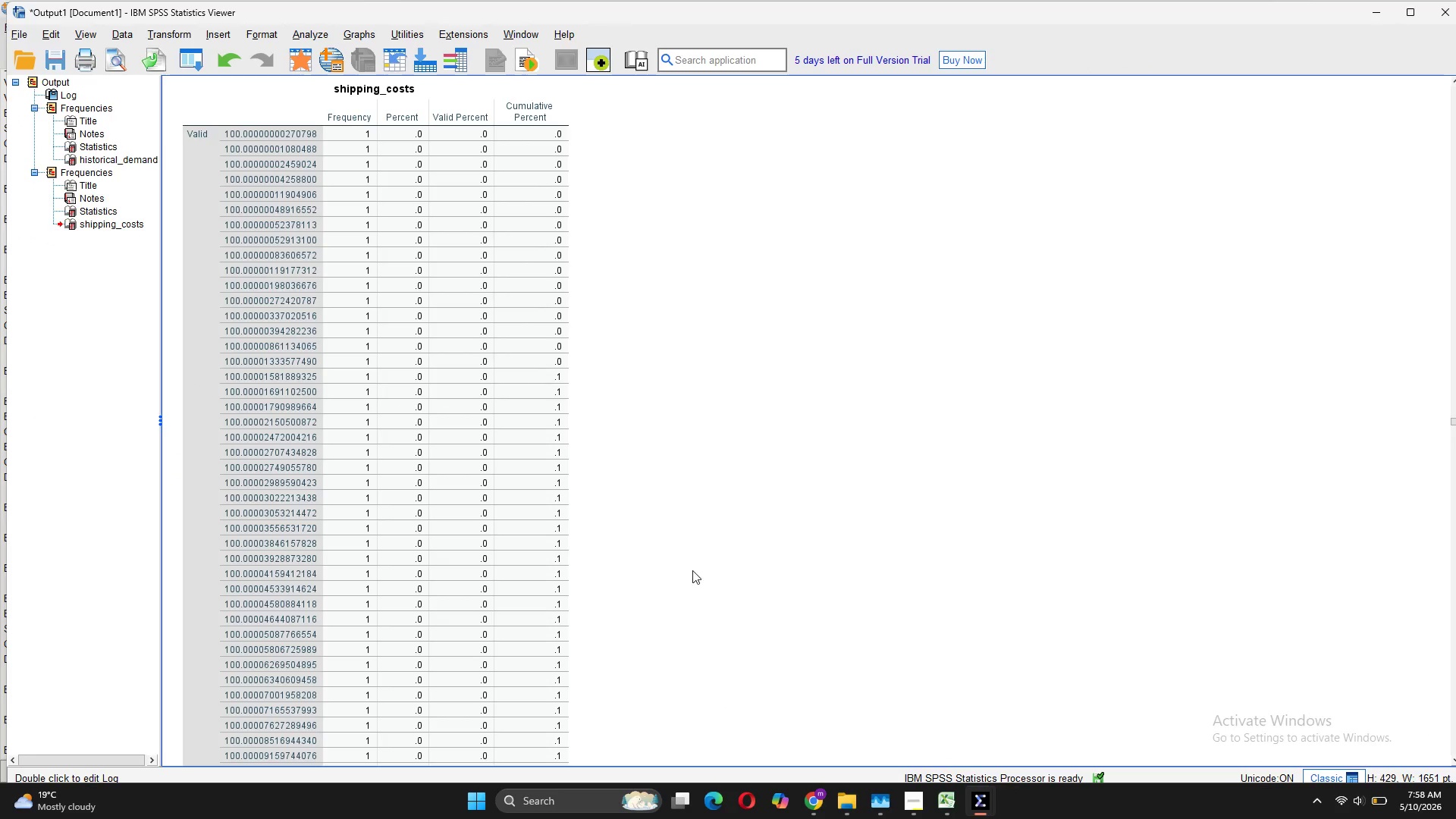 
scroll: coordinate [692, 572], scroll_direction: down, amount: 19.0
 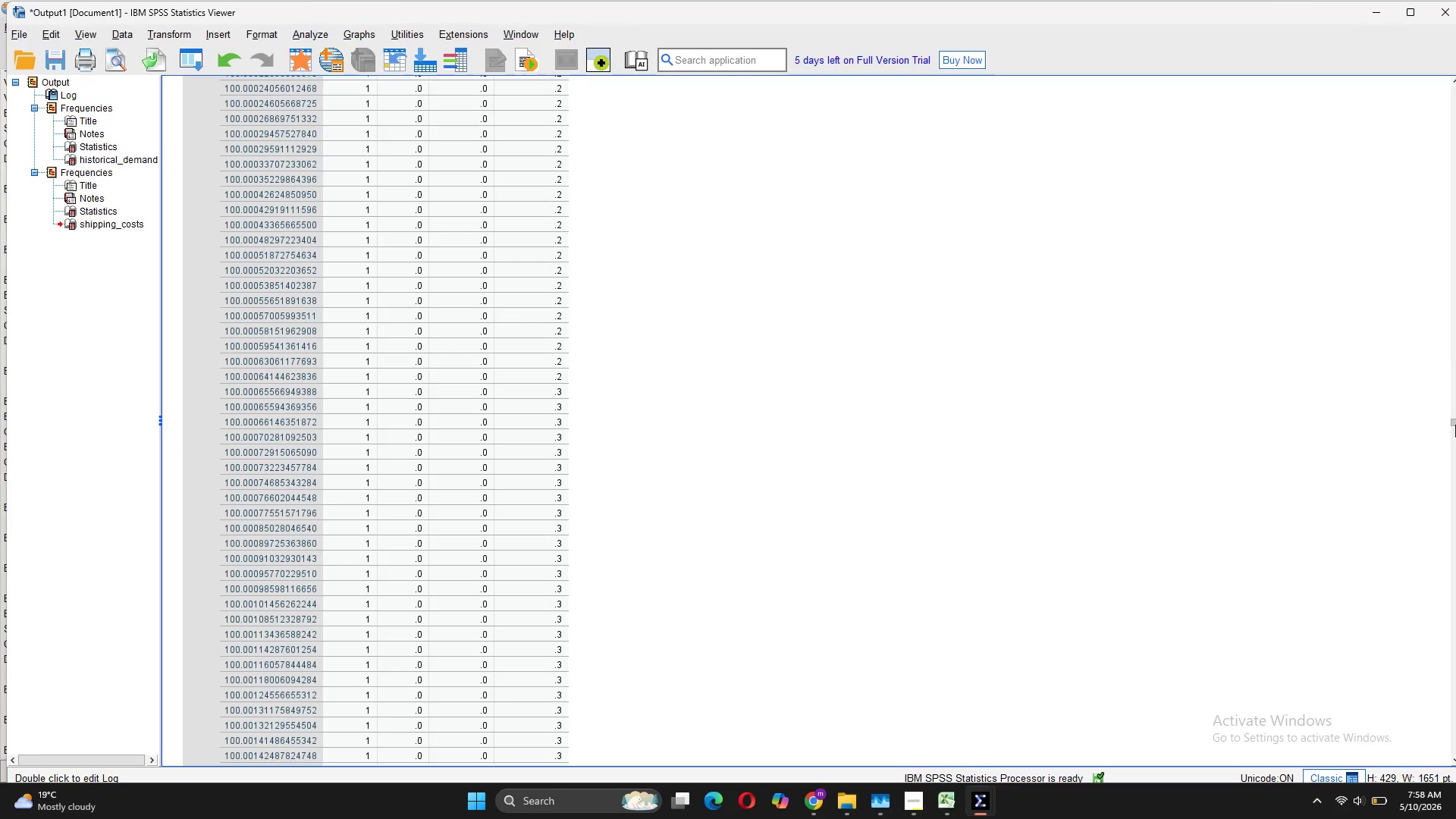 
left_click_drag(start_coordinate=[1455, 427], to_coordinate=[1440, 818])
 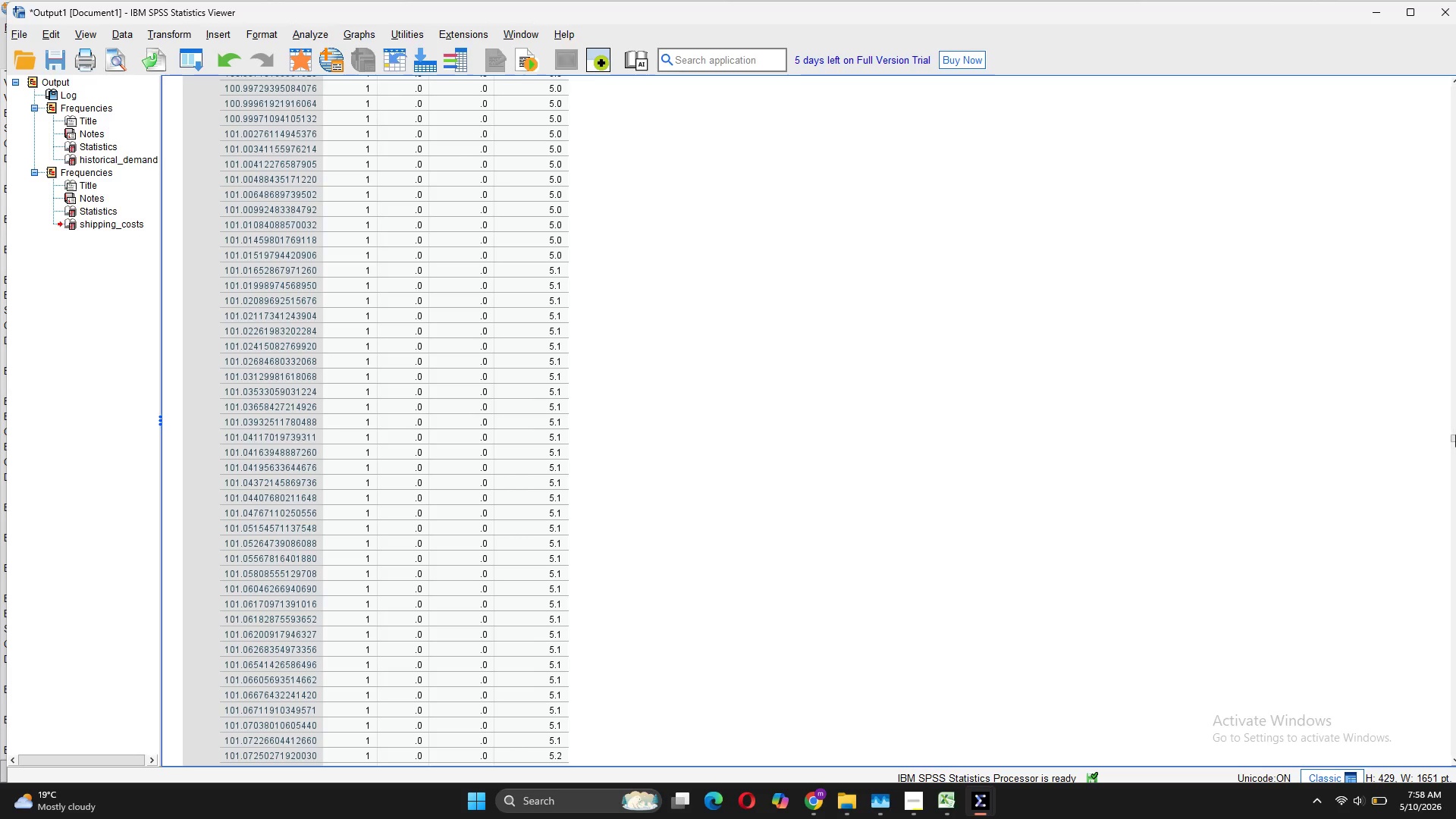 
left_click_drag(start_coordinate=[1454, 439], to_coordinate=[1127, 719])
 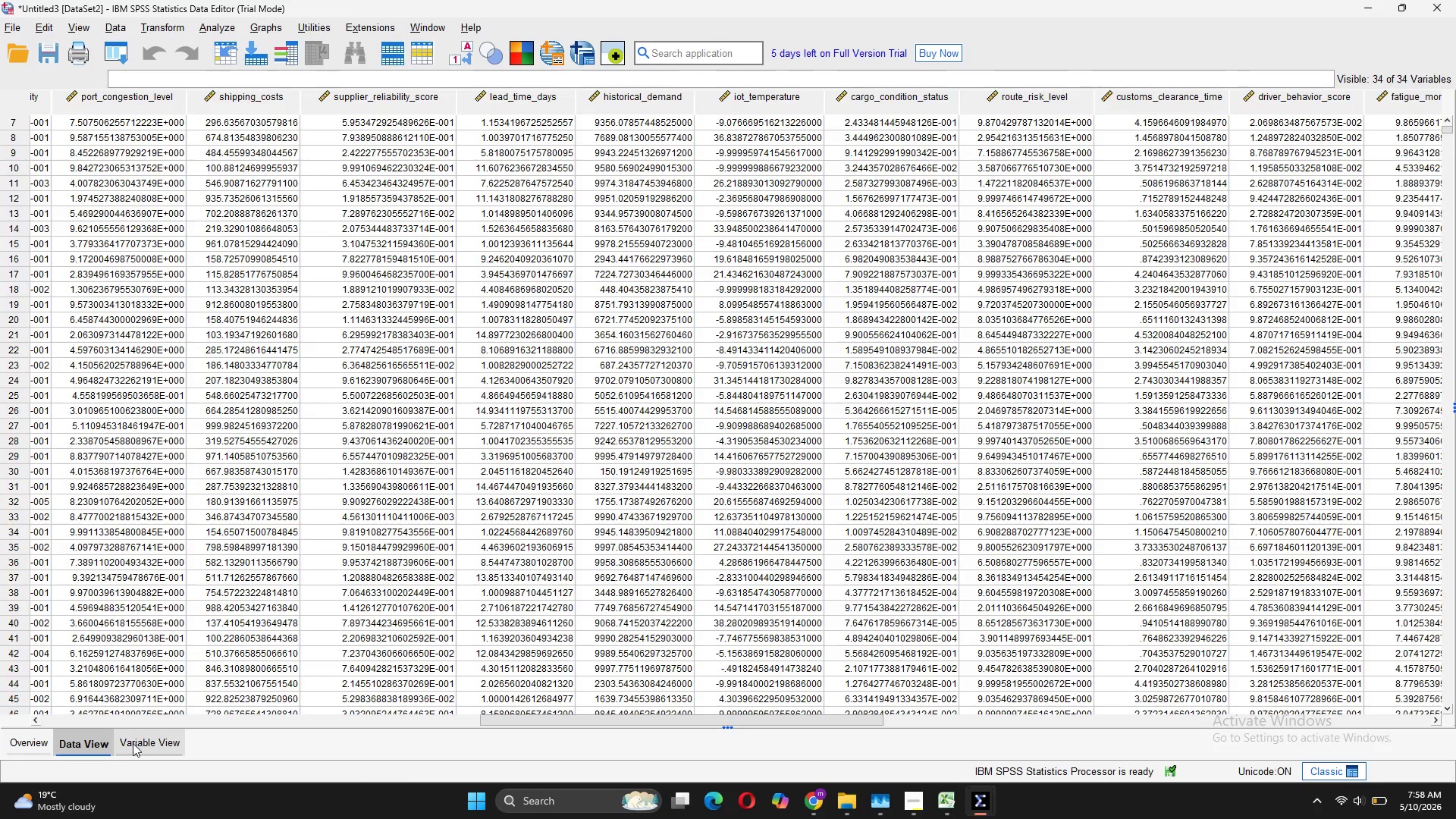 
left_click([1127, 719])
 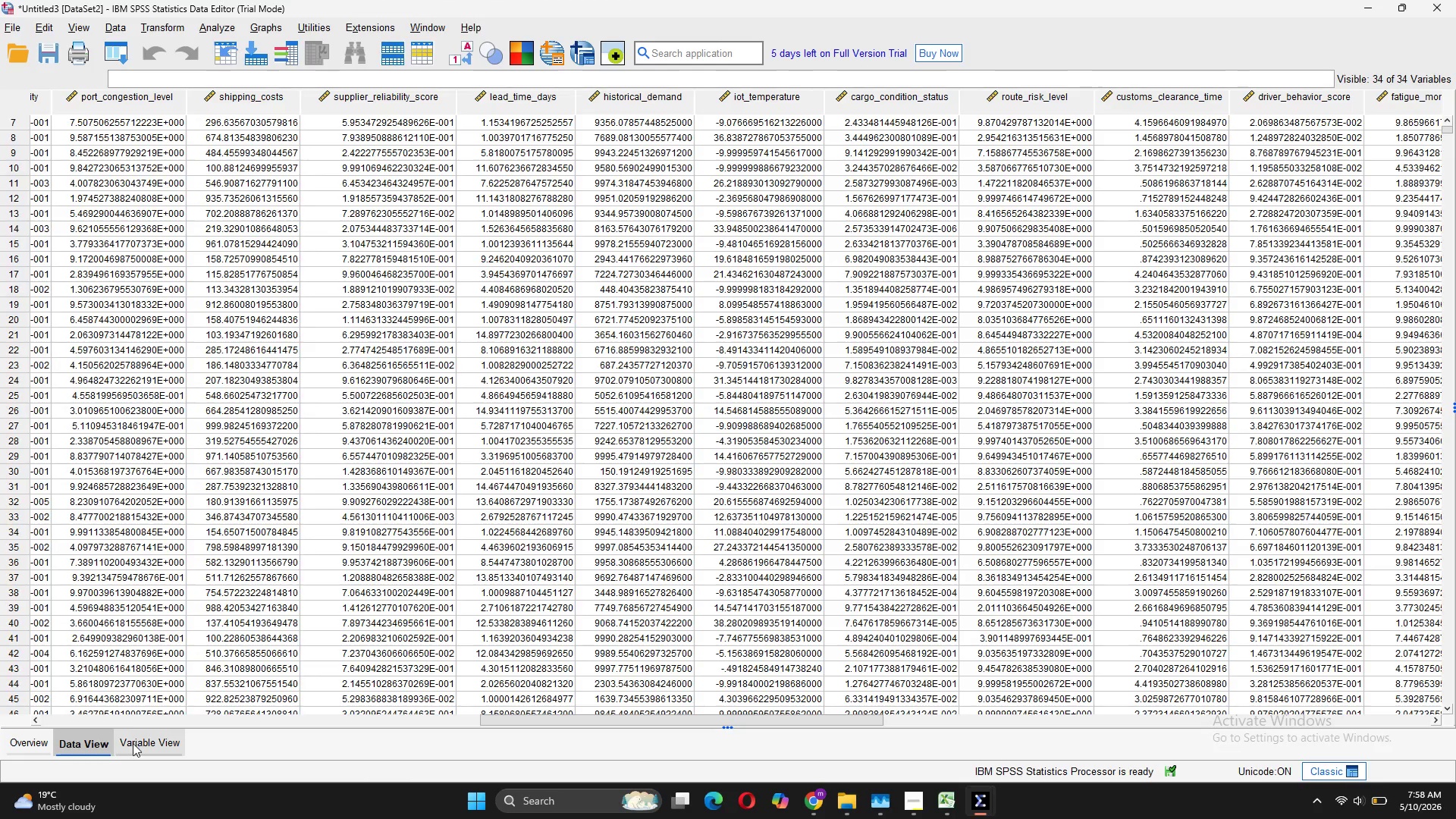 
left_click([136, 743])
 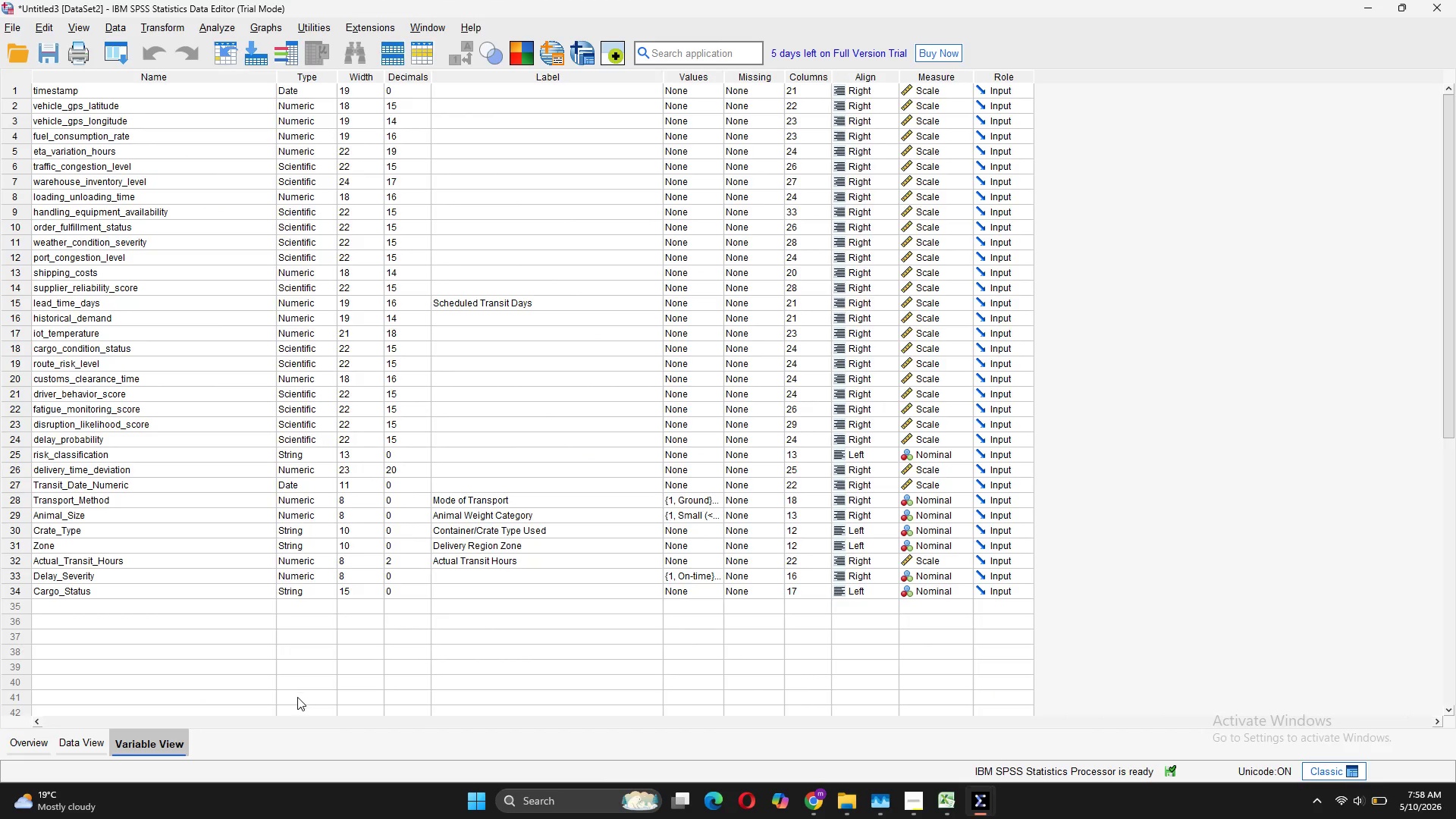 
left_click([66, 745])
 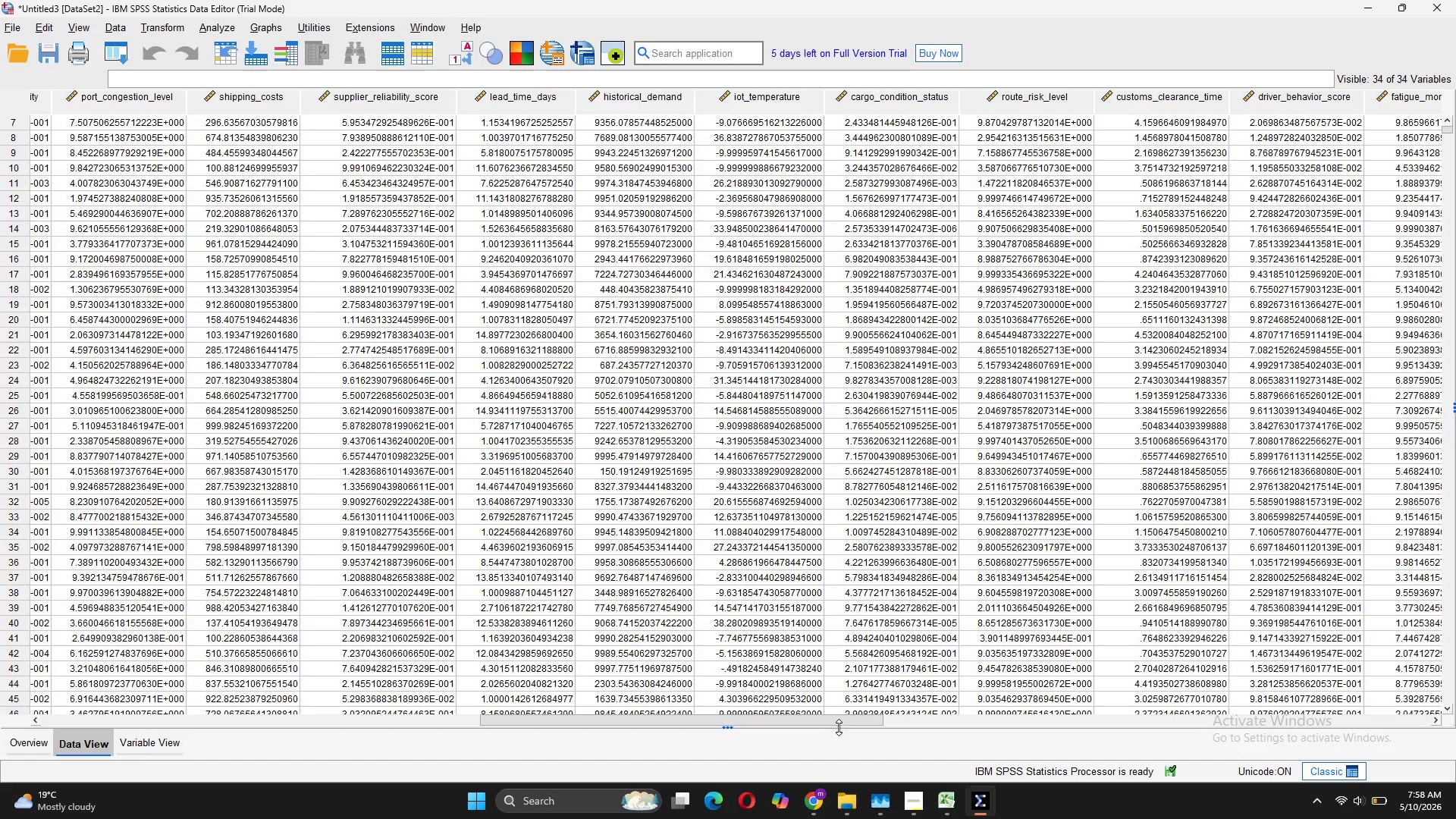 
left_click_drag(start_coordinate=[838, 723], to_coordinate=[1455, 716])
 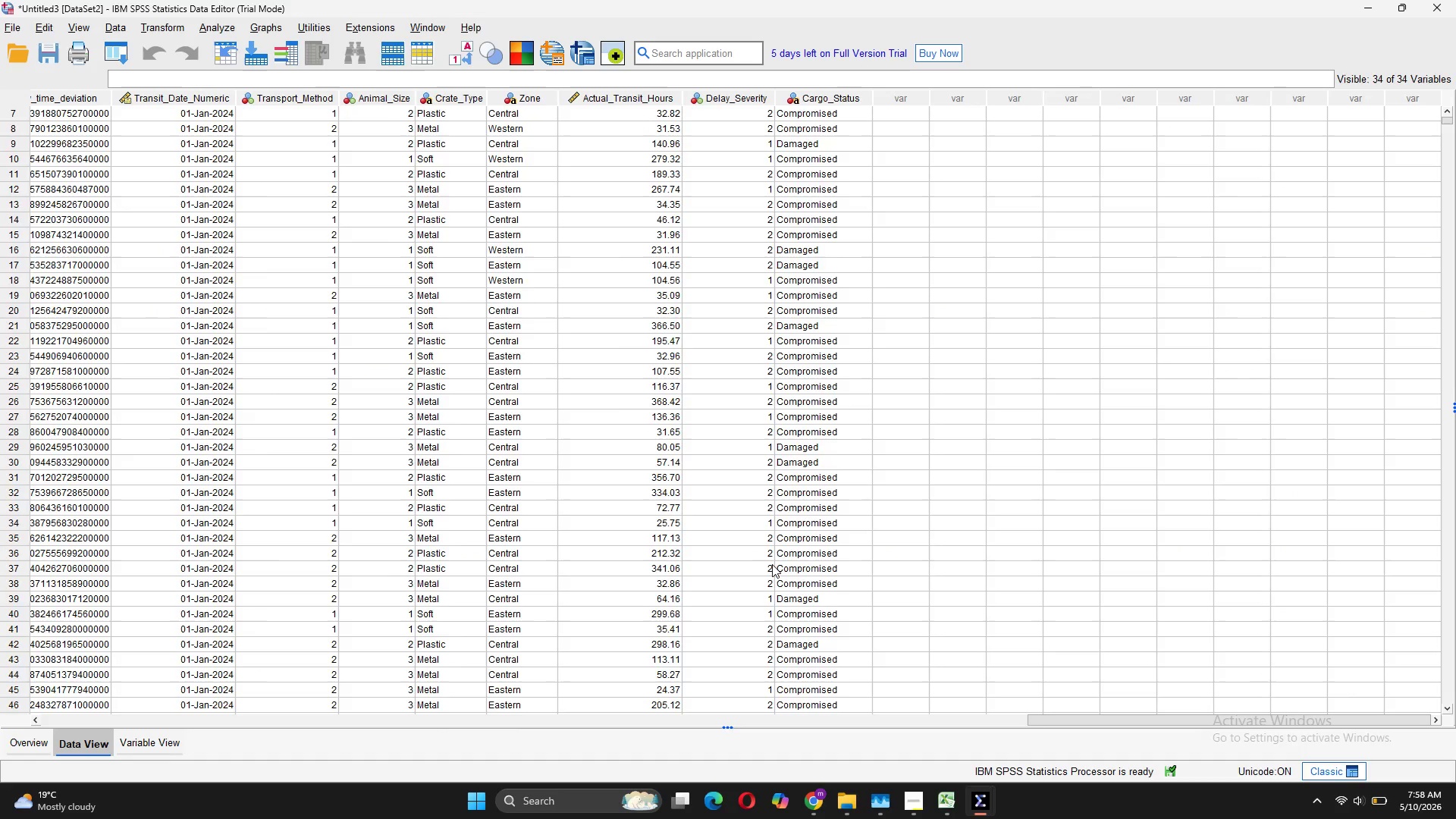 
scroll: coordinate [770, 565], scroll_direction: down, amount: 87.0
 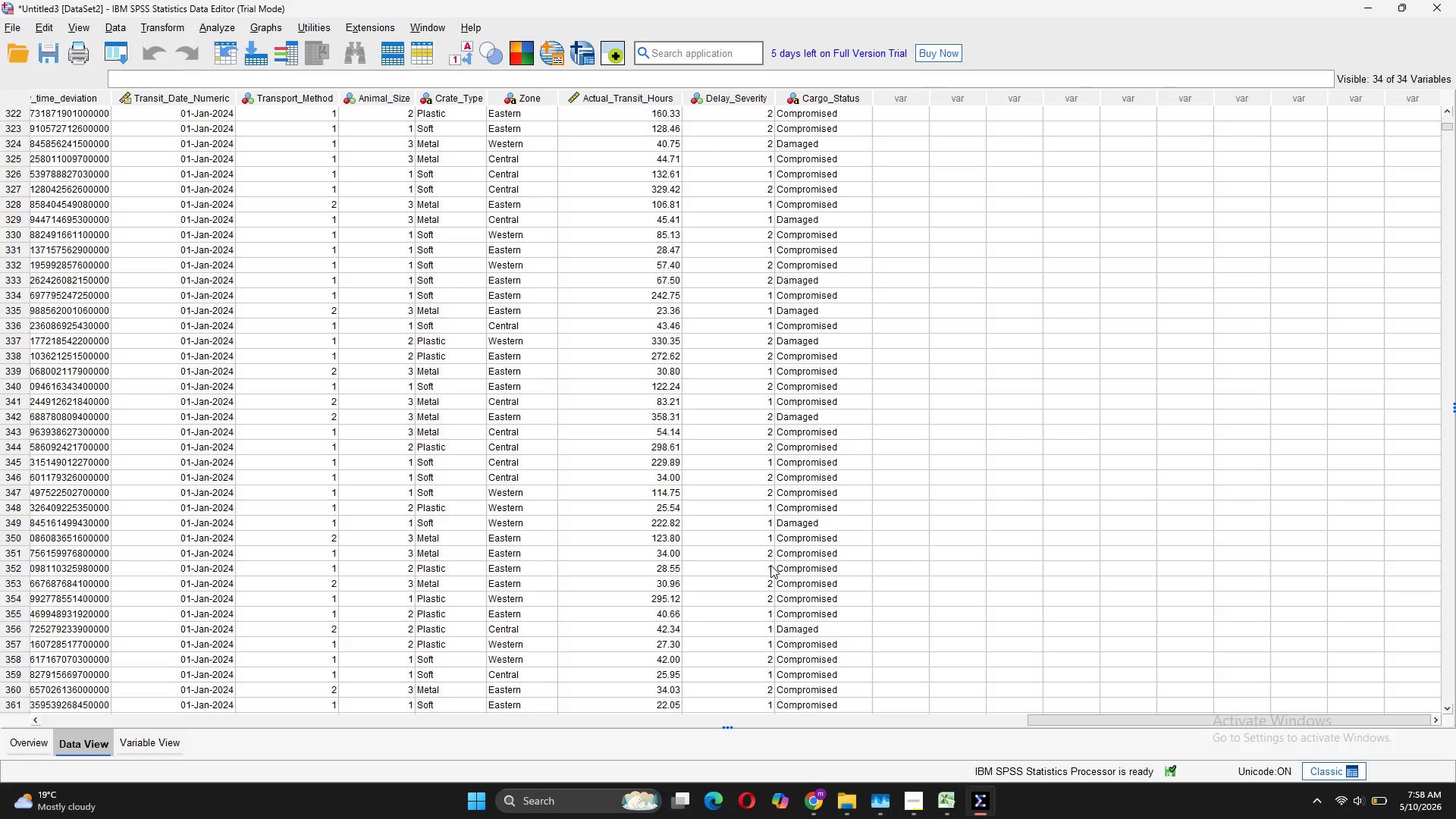 
mouse_move([957, 805])
 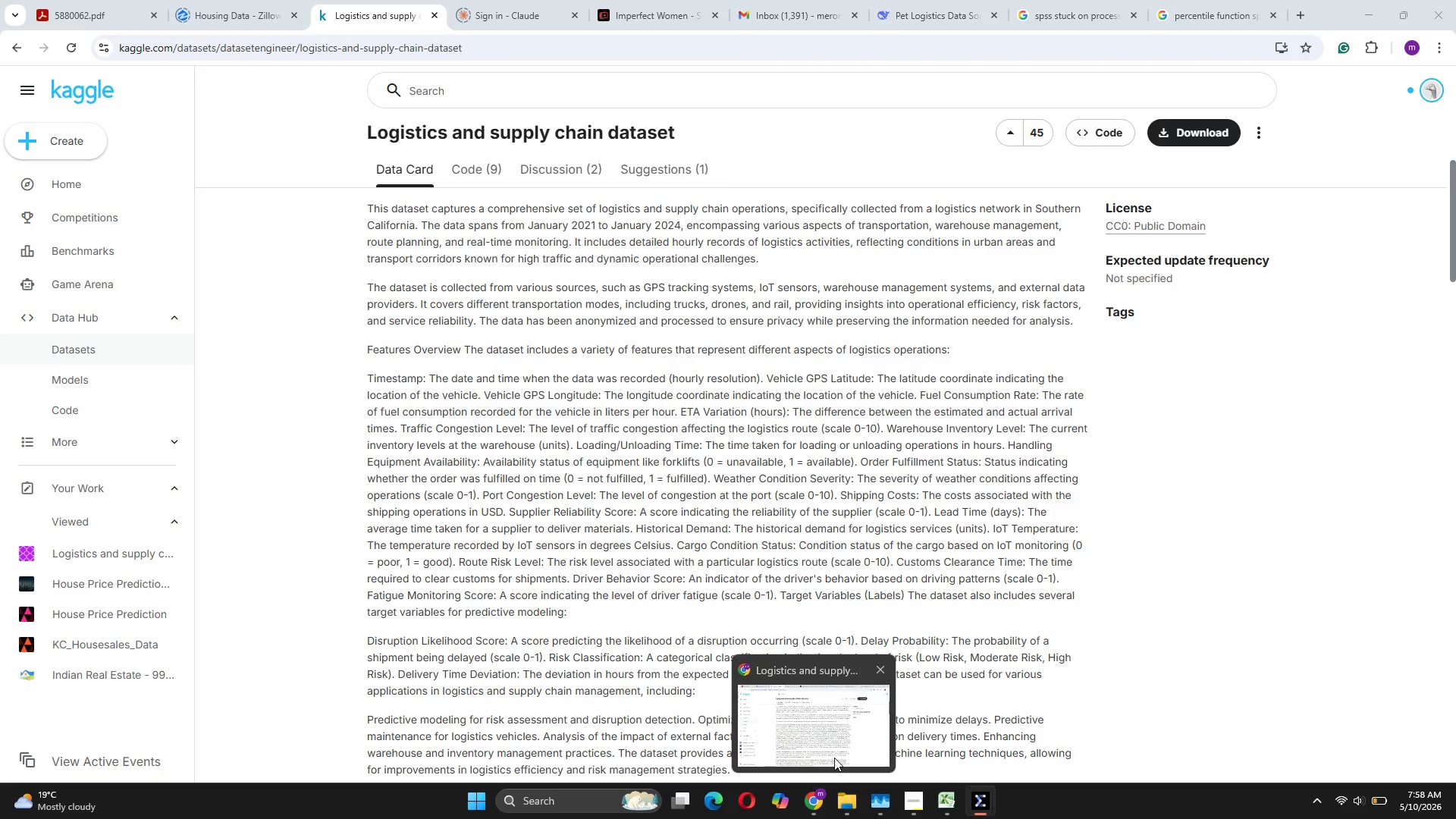 
left_click([834, 758])
 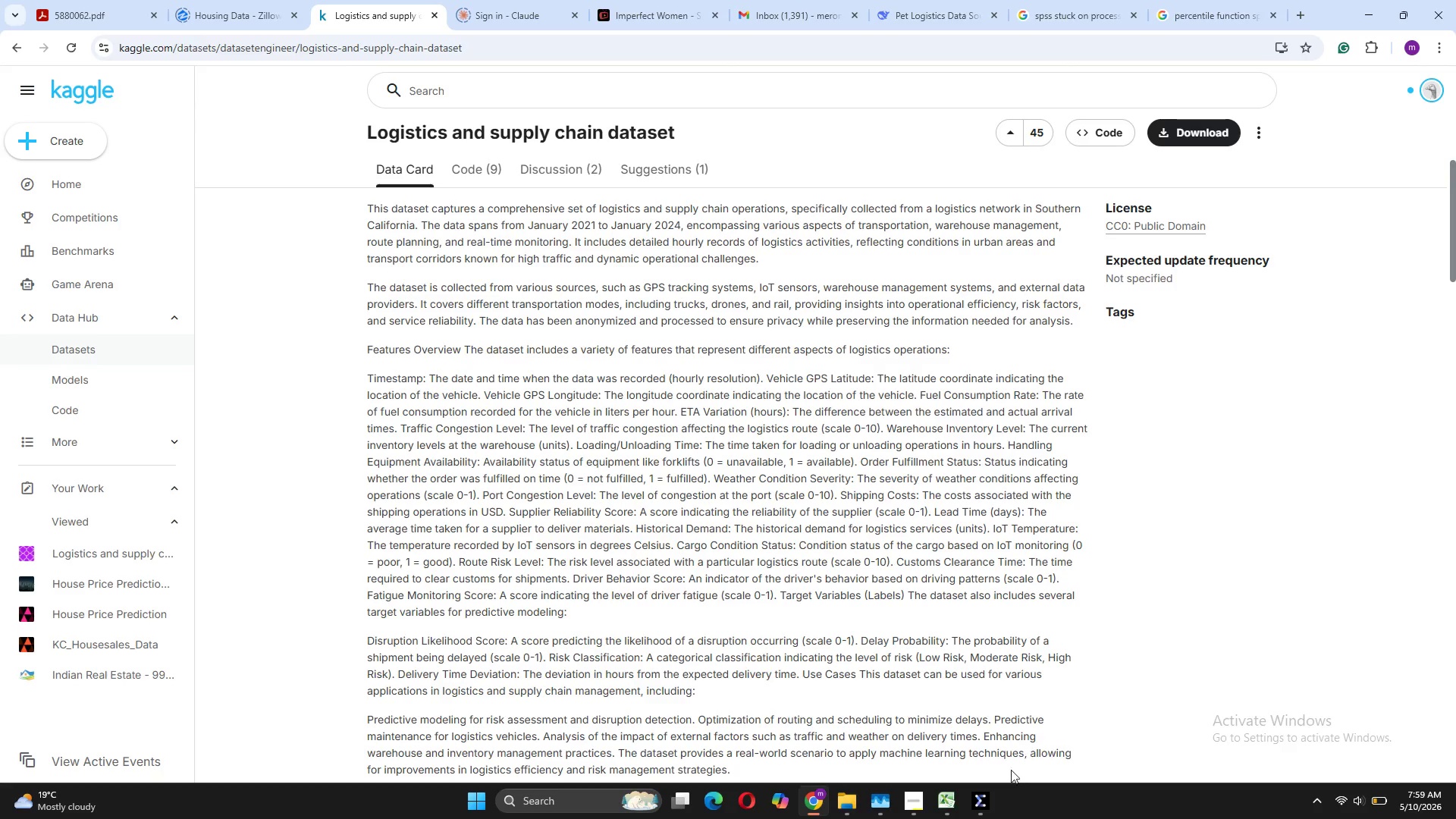 
wait(6.24)
 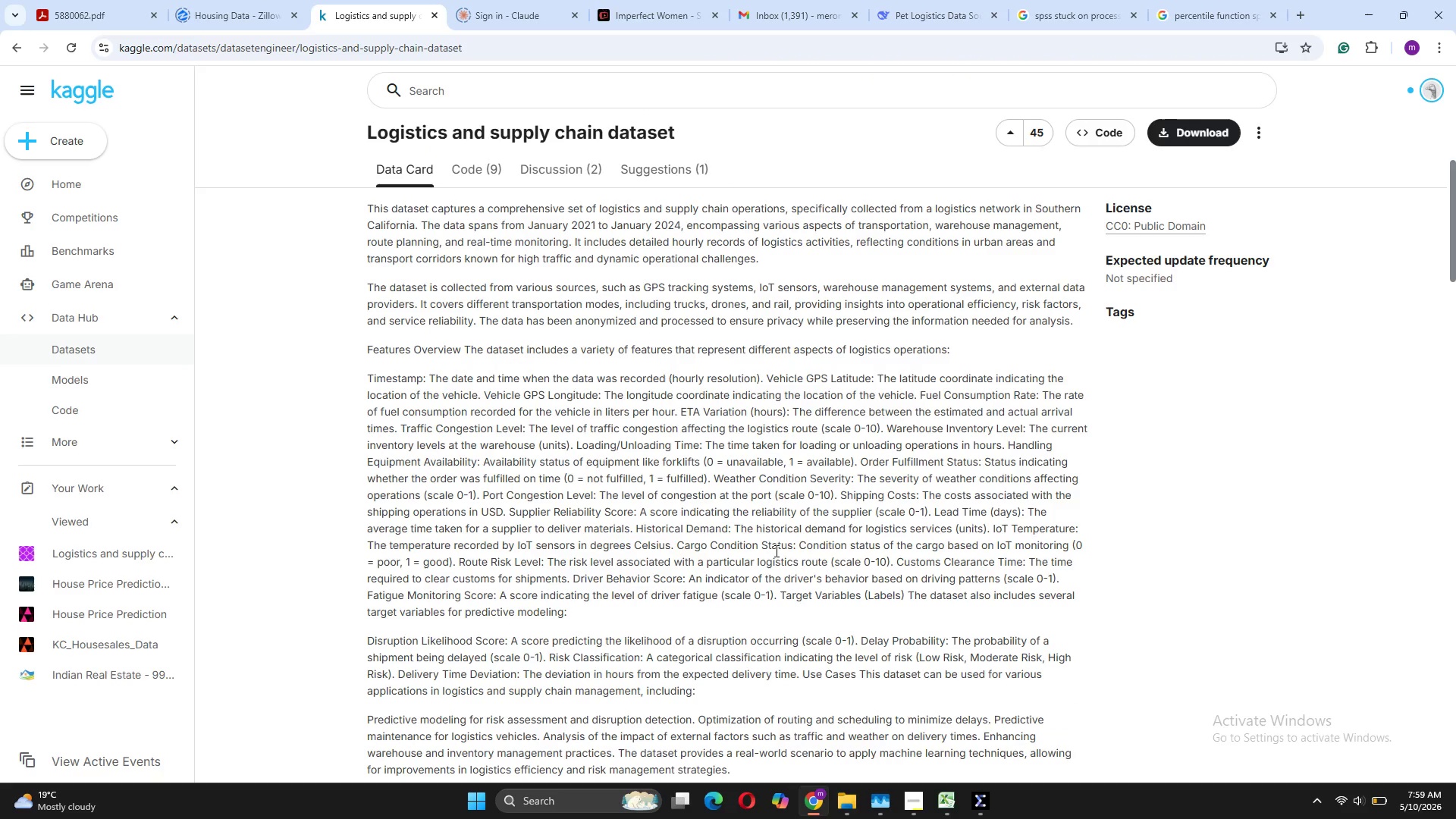 
left_click([751, 730])
 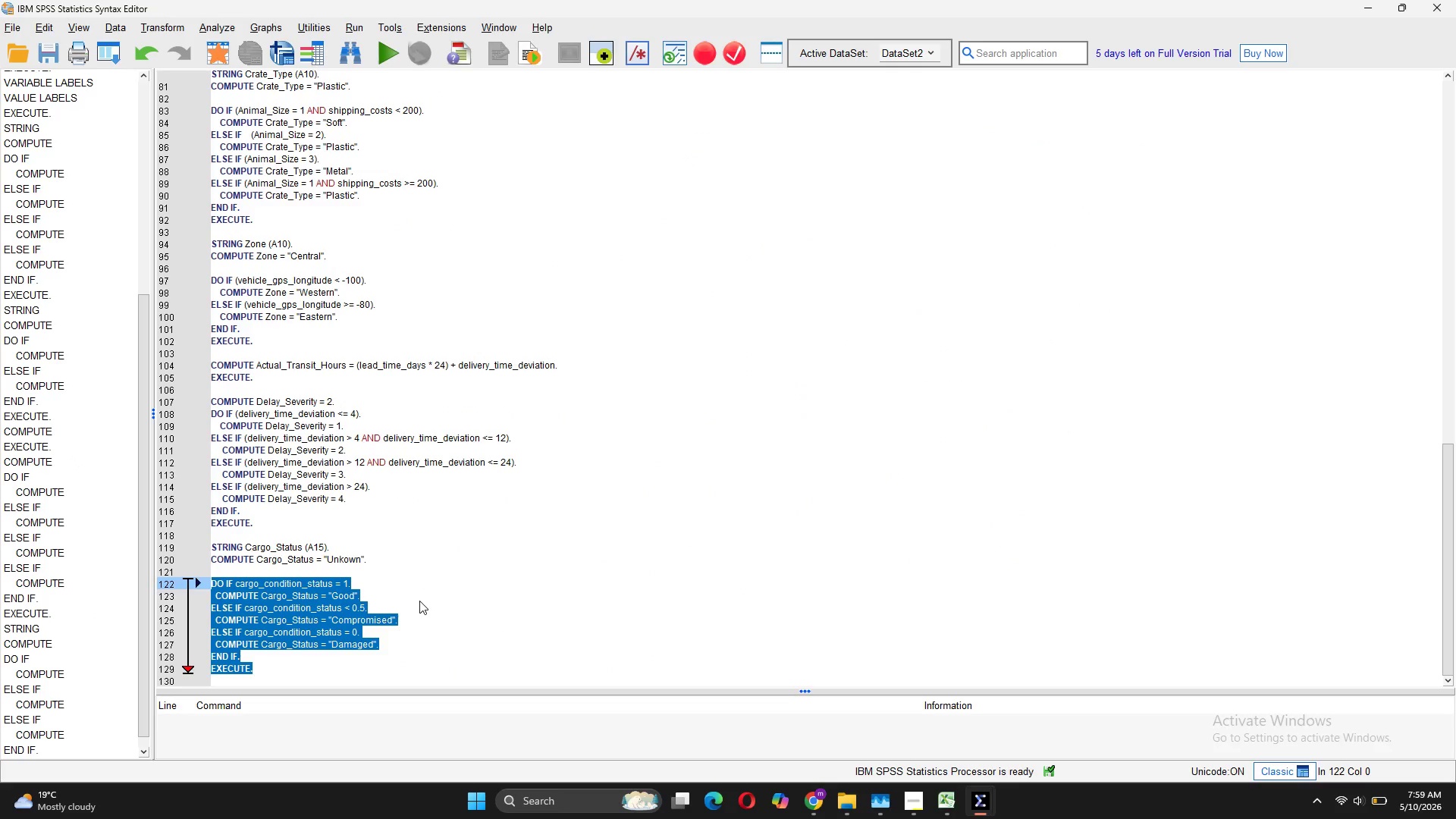 
left_click([414, 613])
 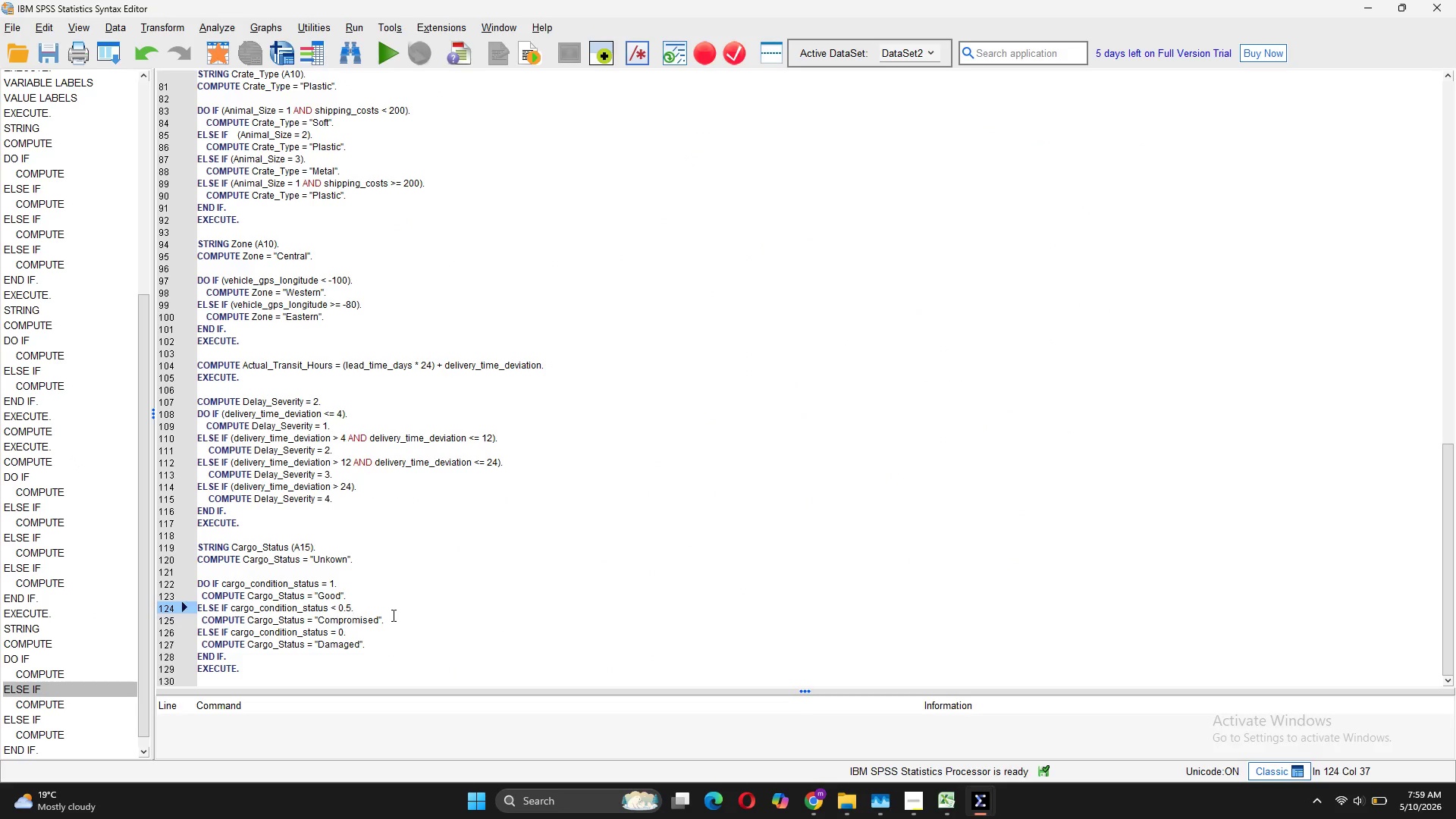 
left_click_drag(start_coordinate=[391, 616], to_coordinate=[204, 610])
 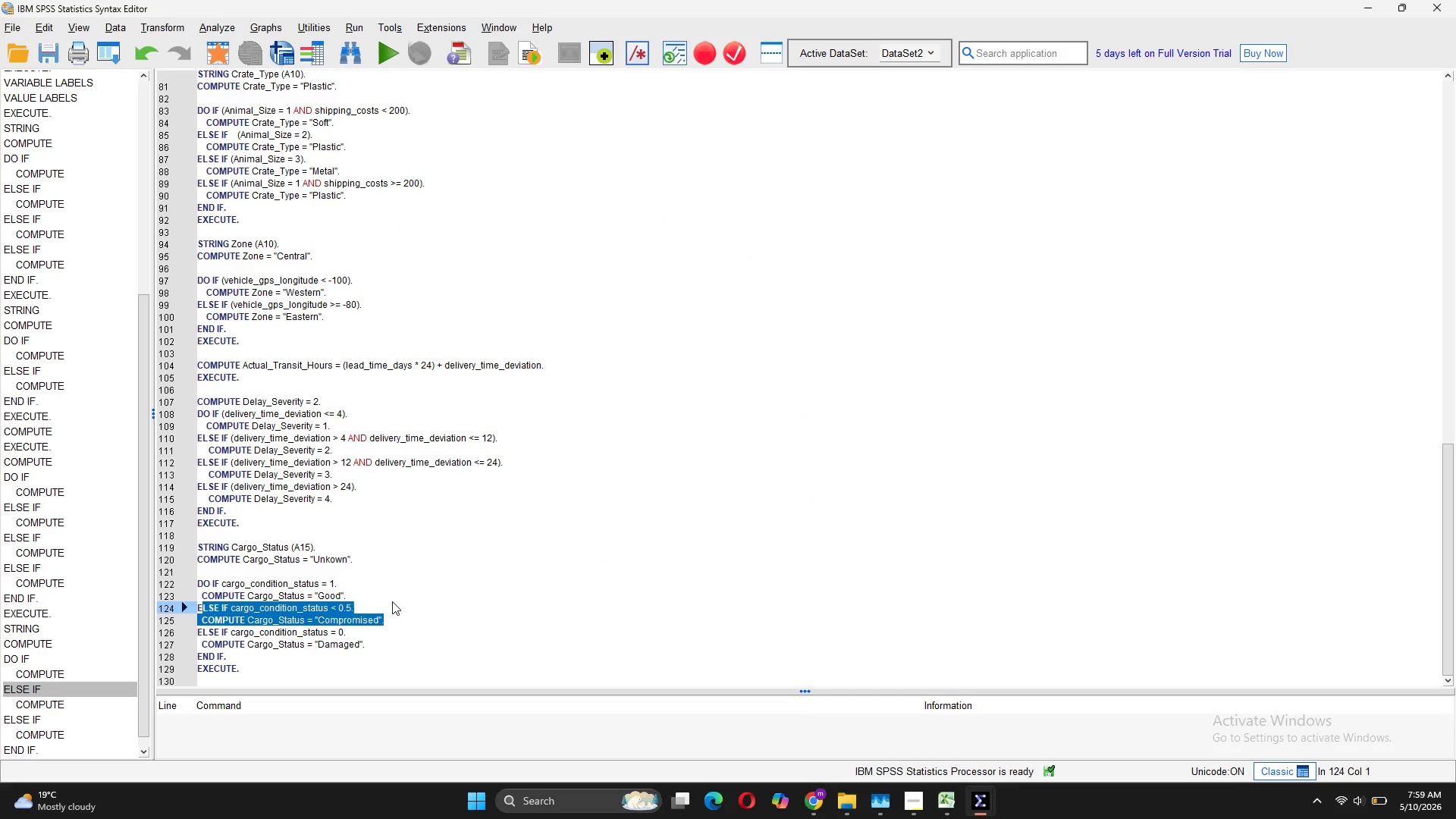 
left_click([392, 601])
 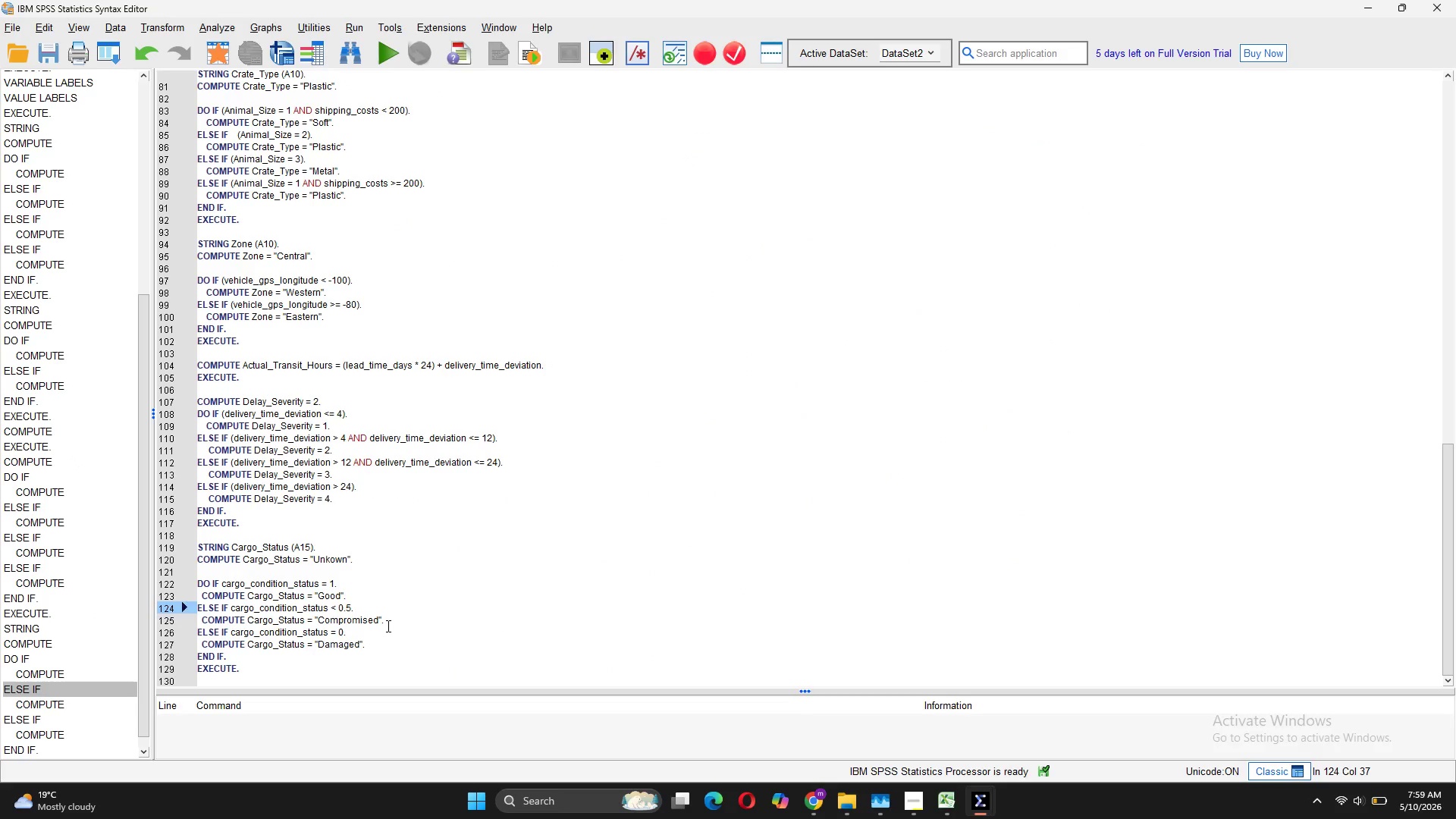 
left_click_drag(start_coordinate=[390, 623], to_coordinate=[197, 605])
 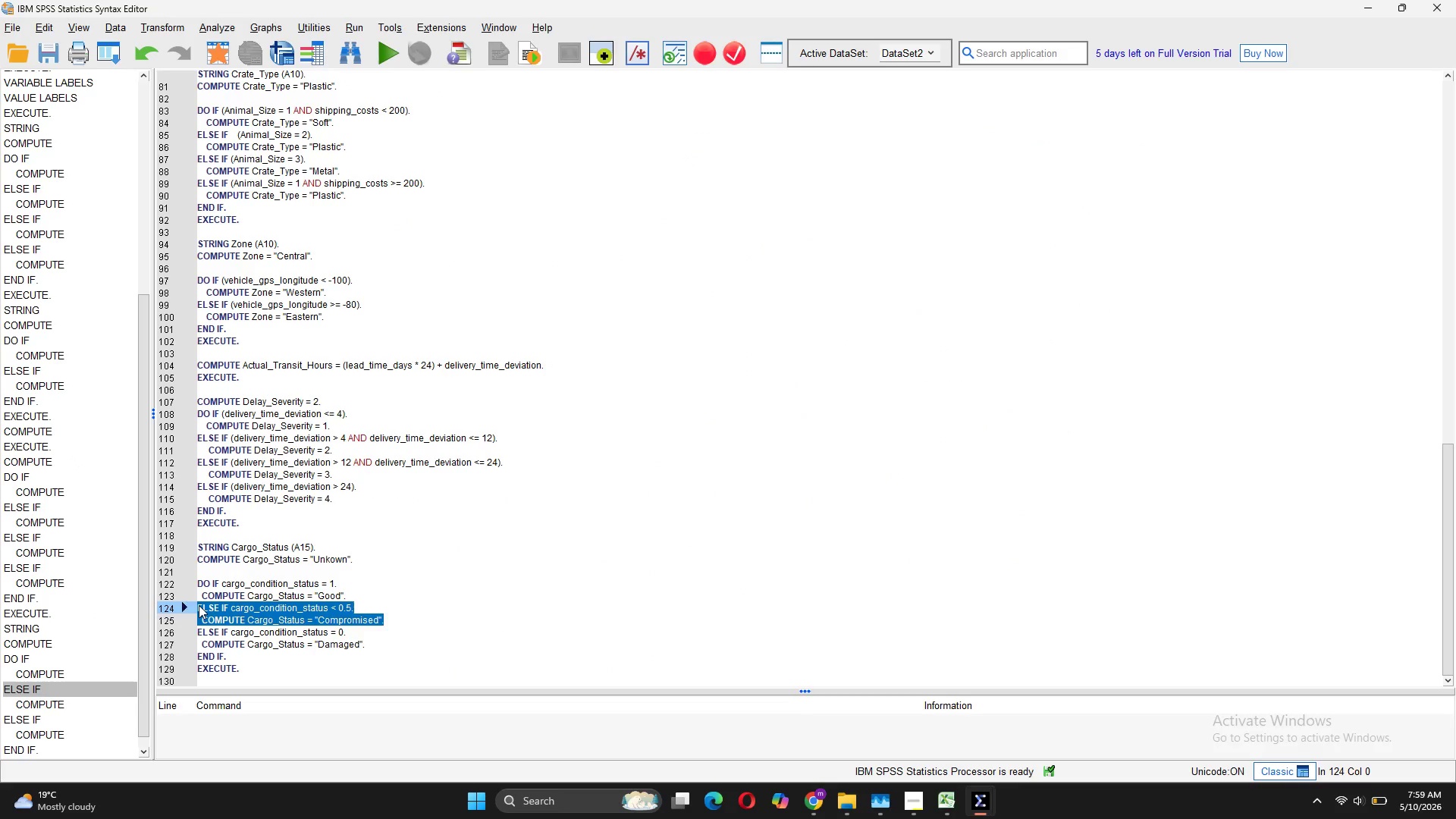 
key(Control+C)
 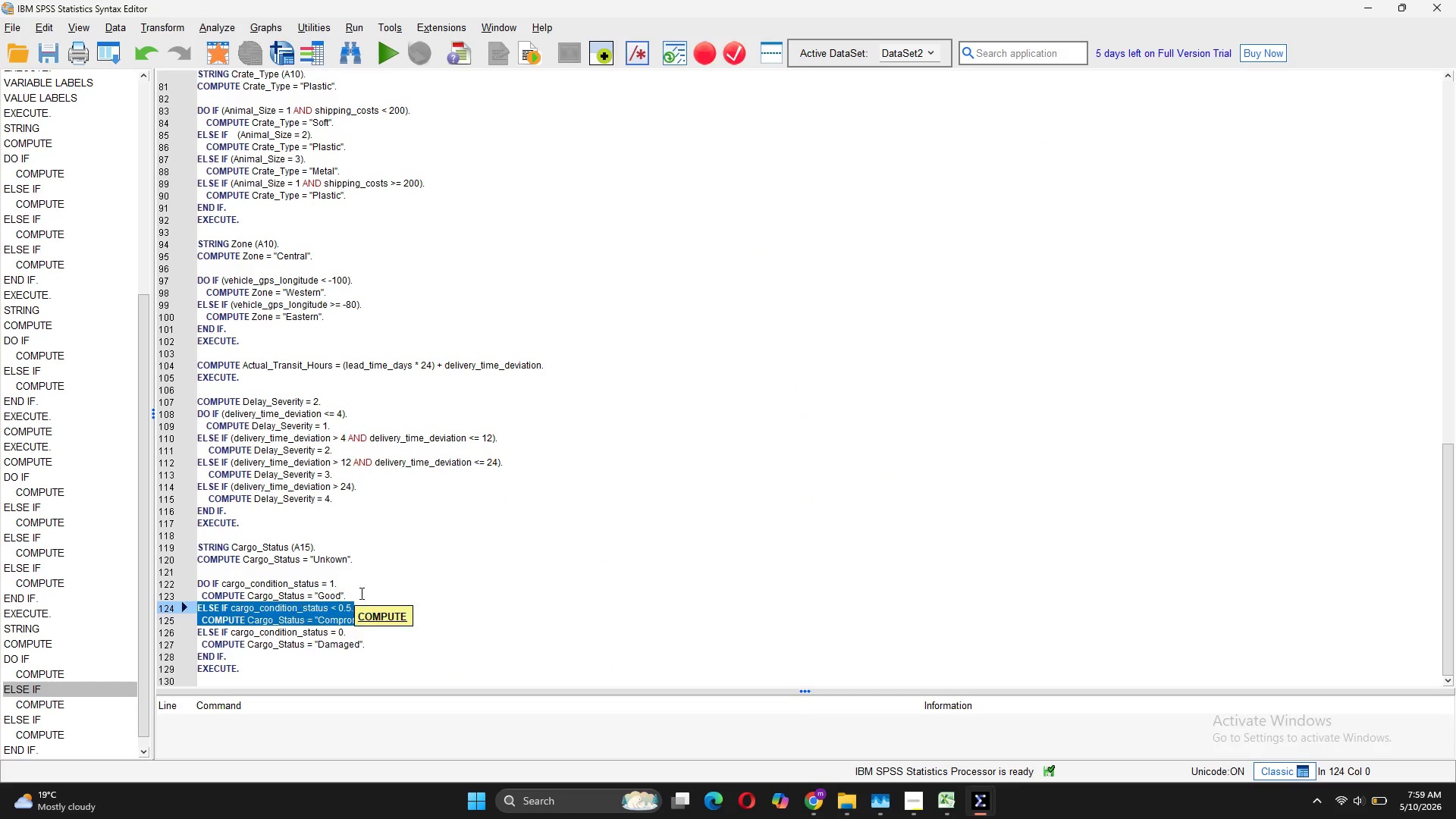 
left_click([353, 596])
 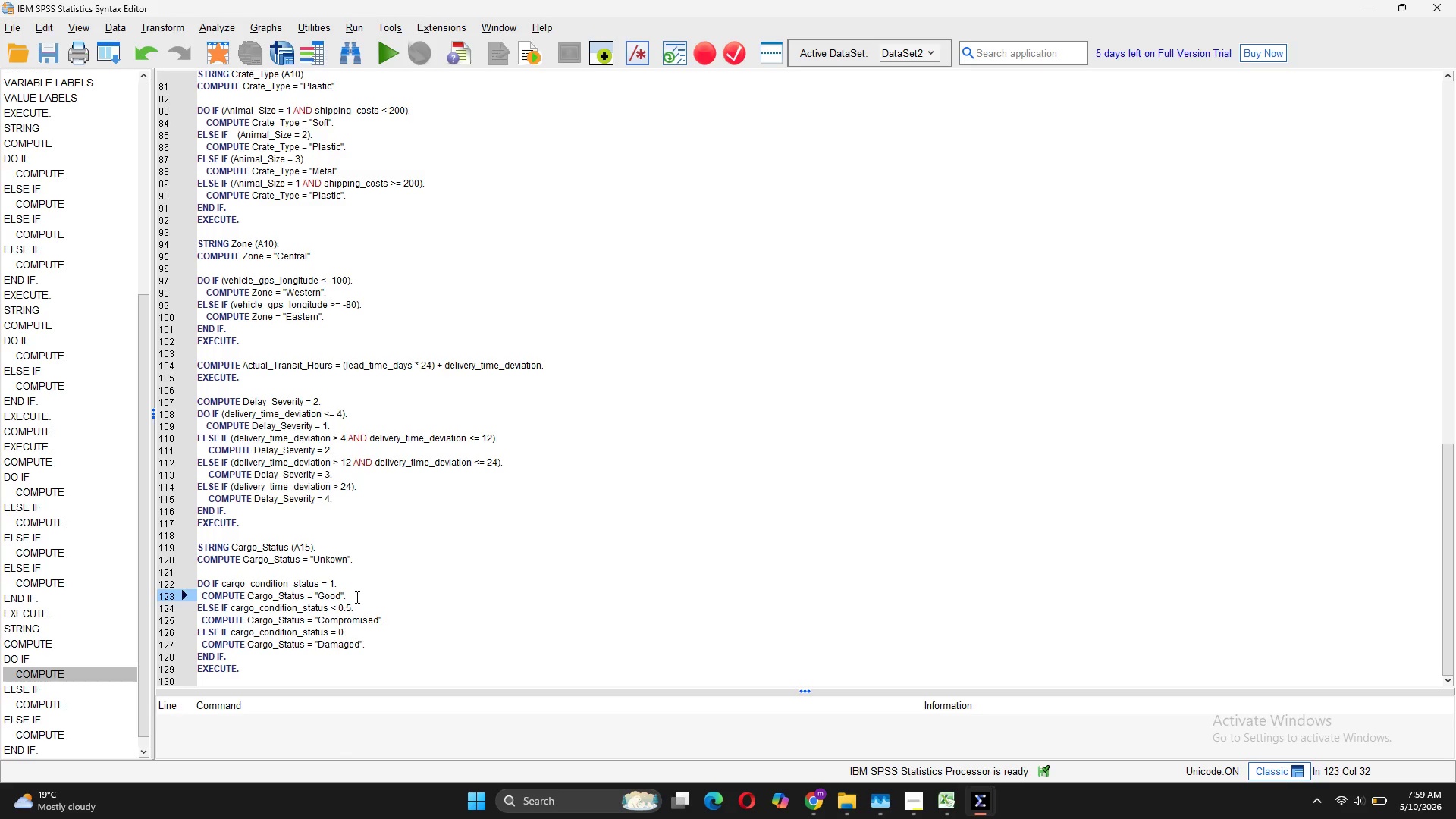 
key(Enter)
 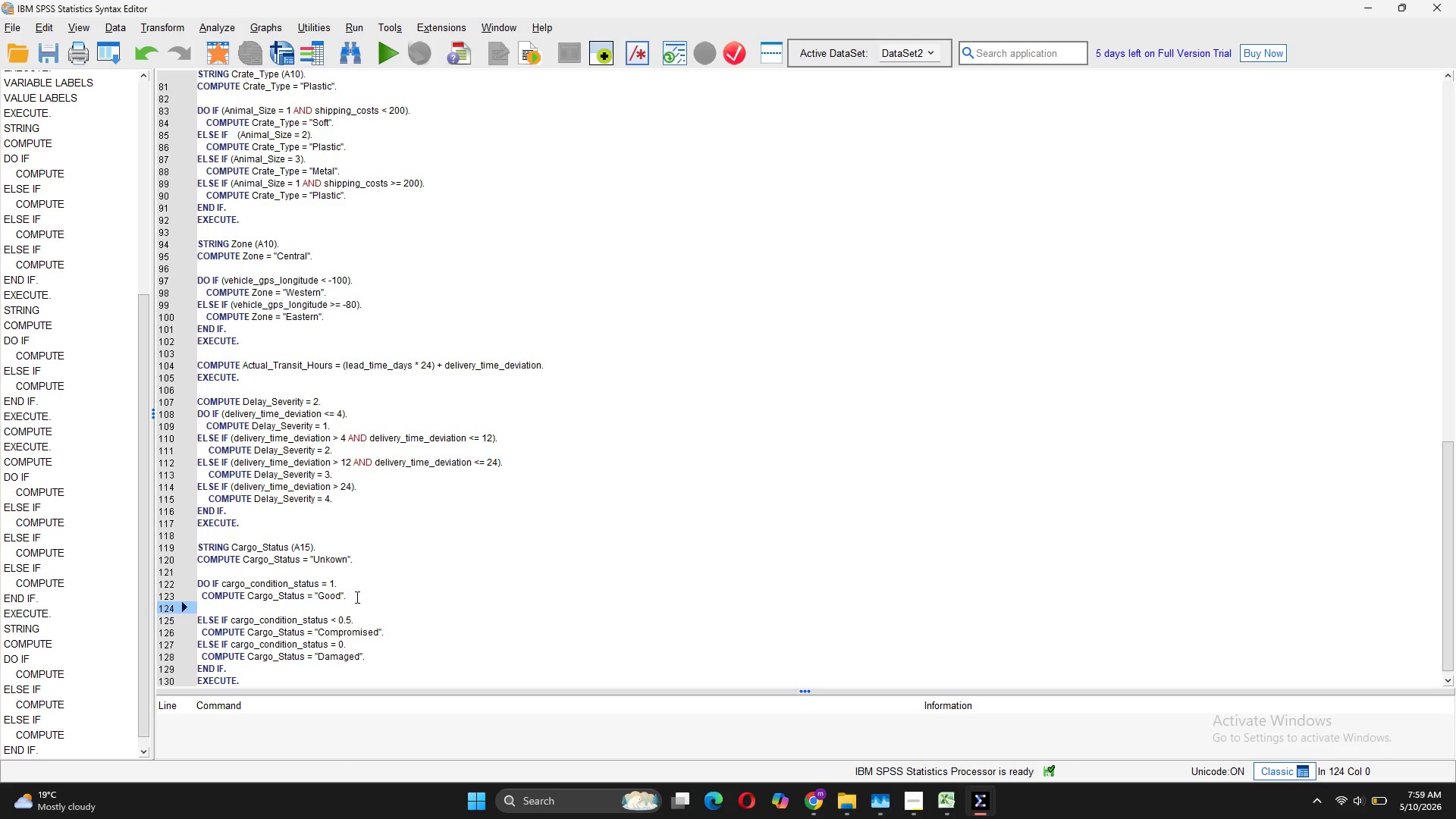 
key(Control+V)
 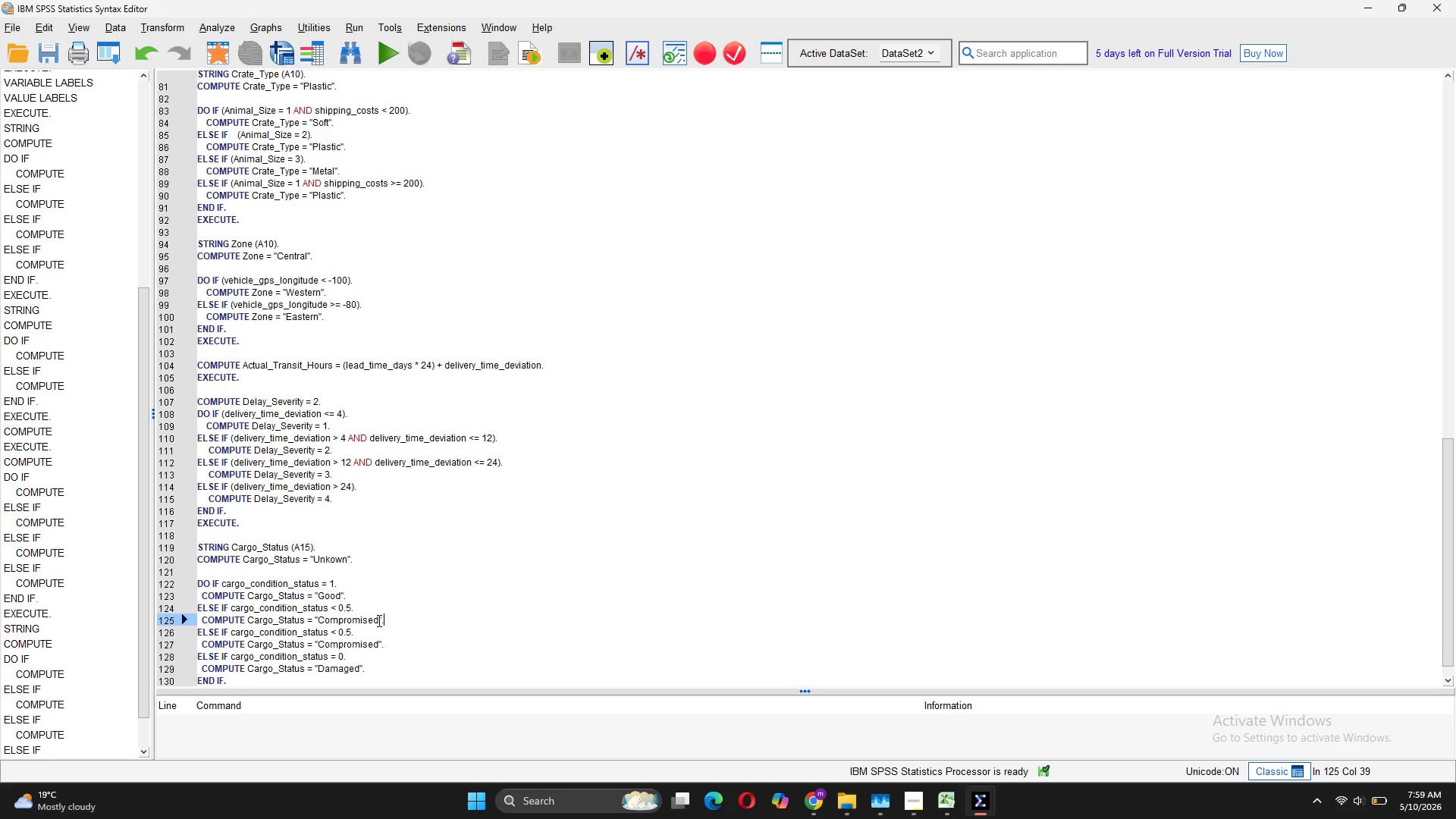 
left_click_drag(start_coordinate=[378, 620], to_coordinate=[319, 623])
 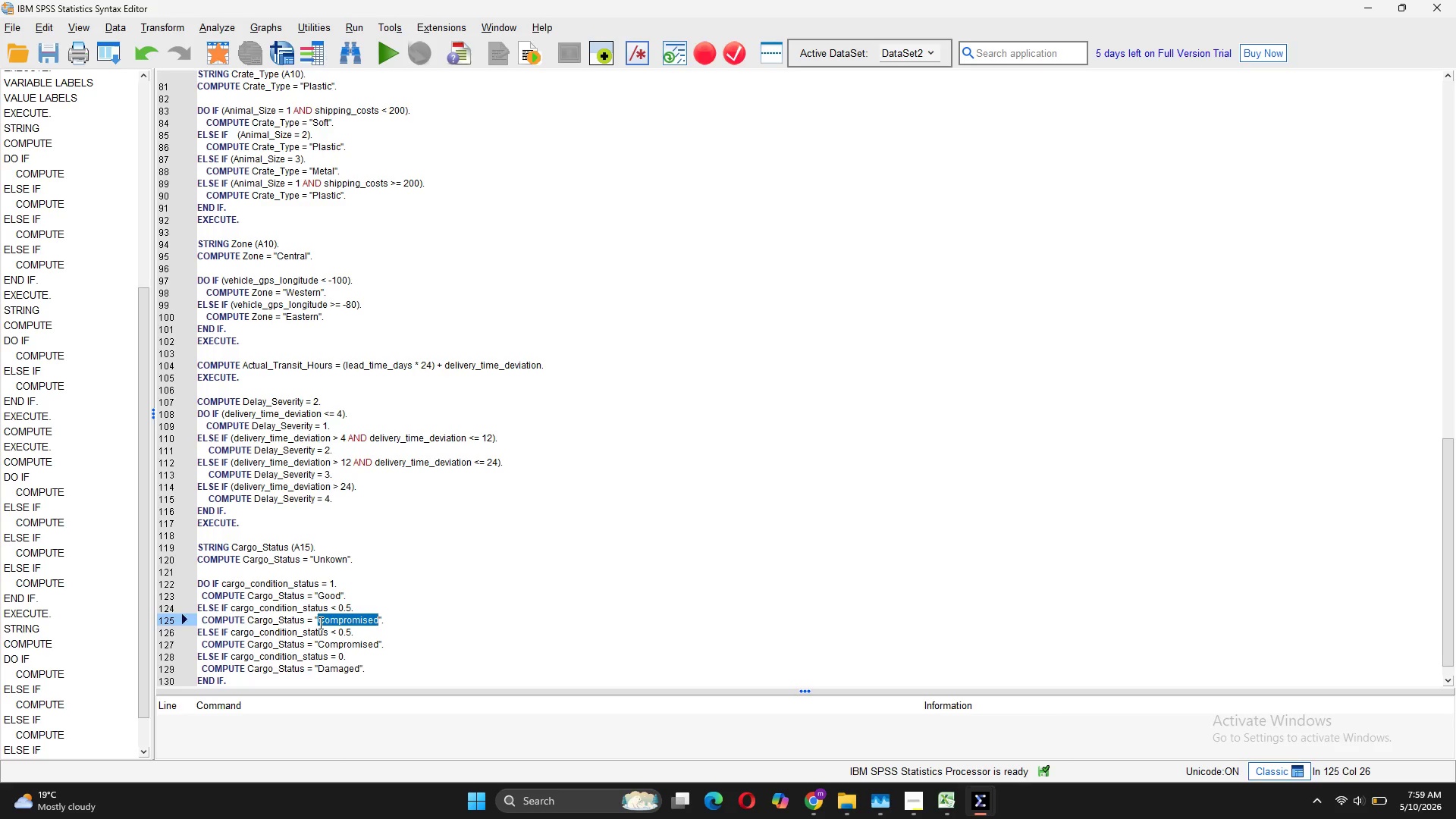 
type(Moderate)
 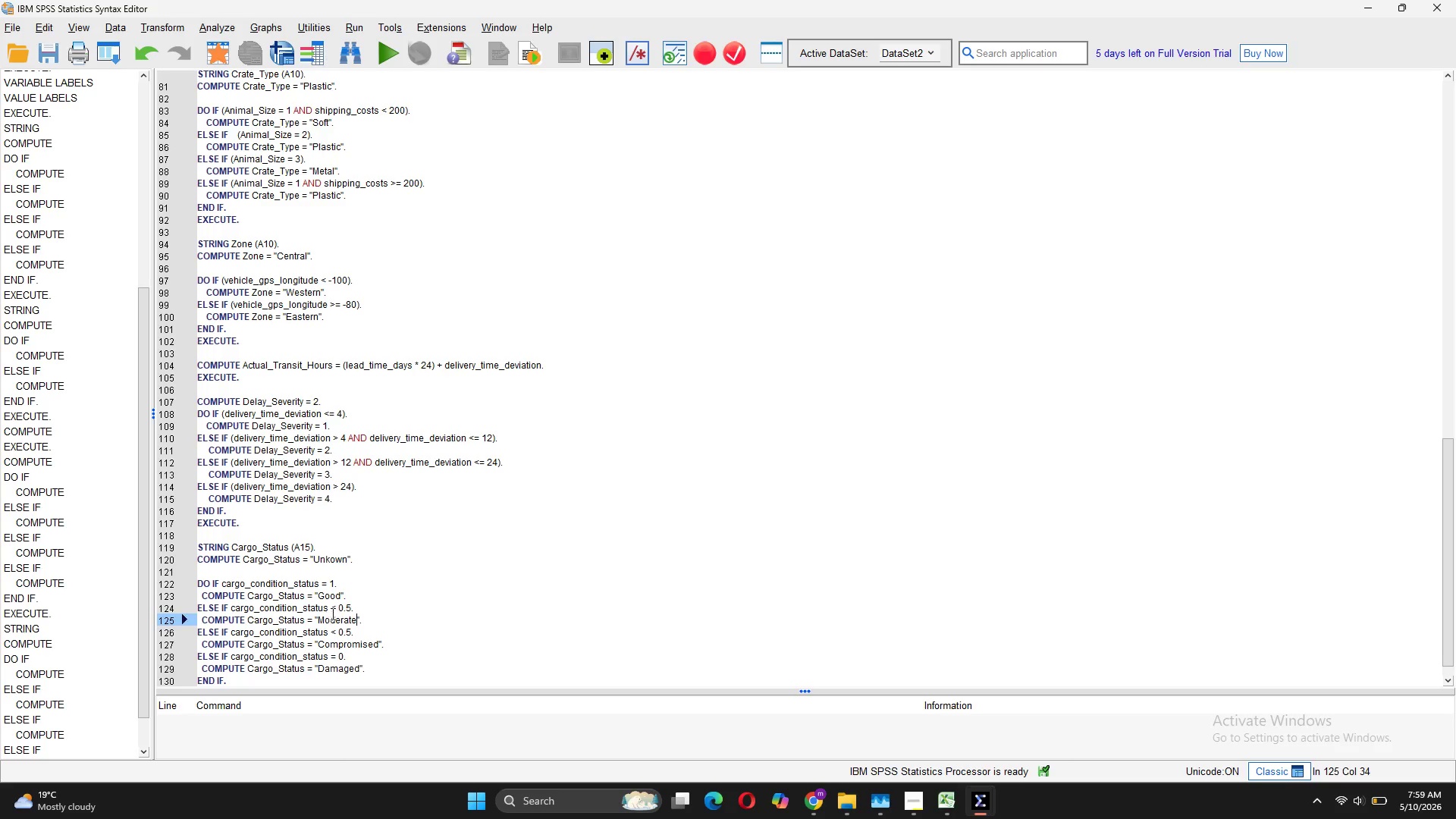 
left_click([337, 610])
 